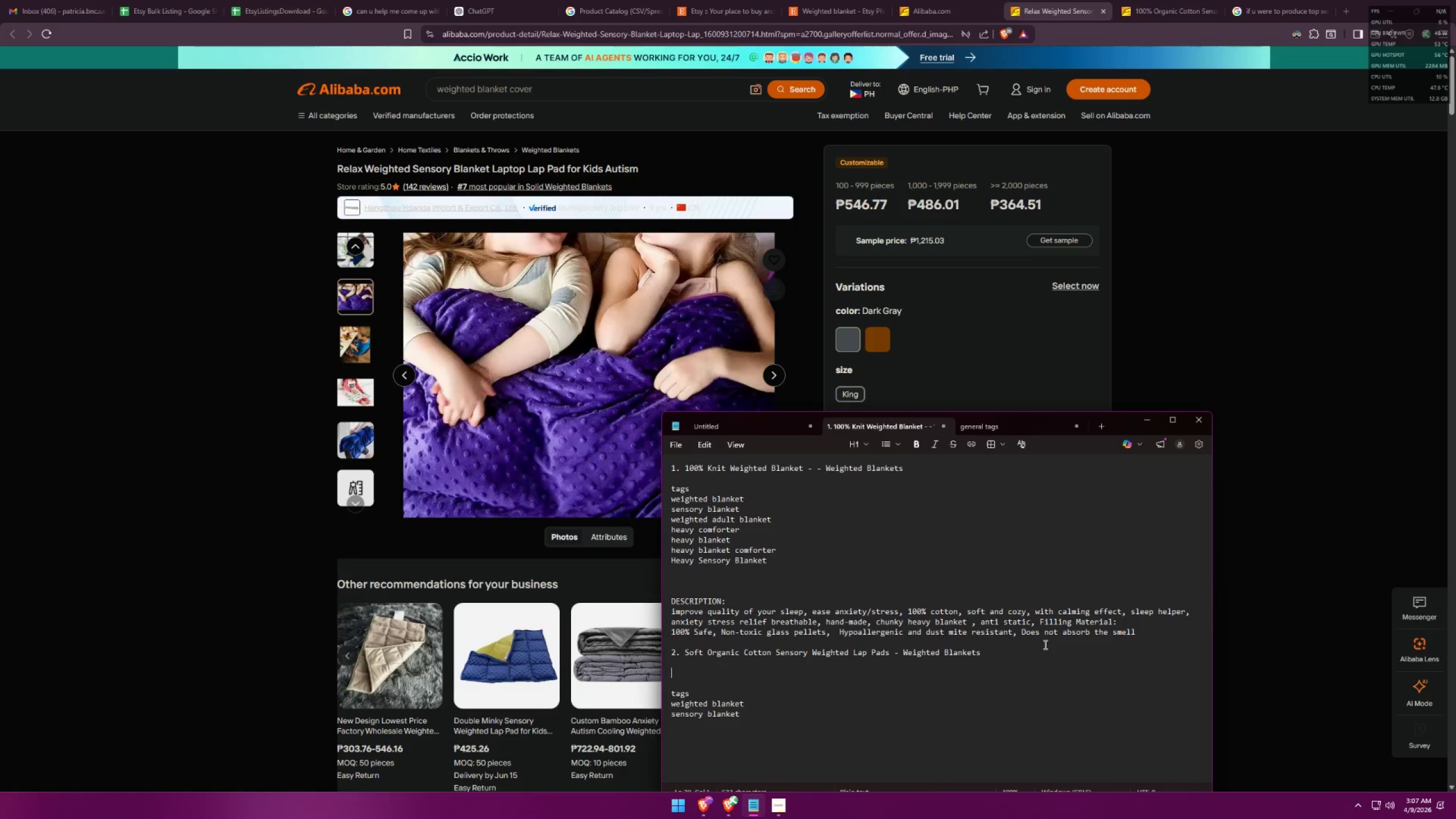 
key(Control+Z)
 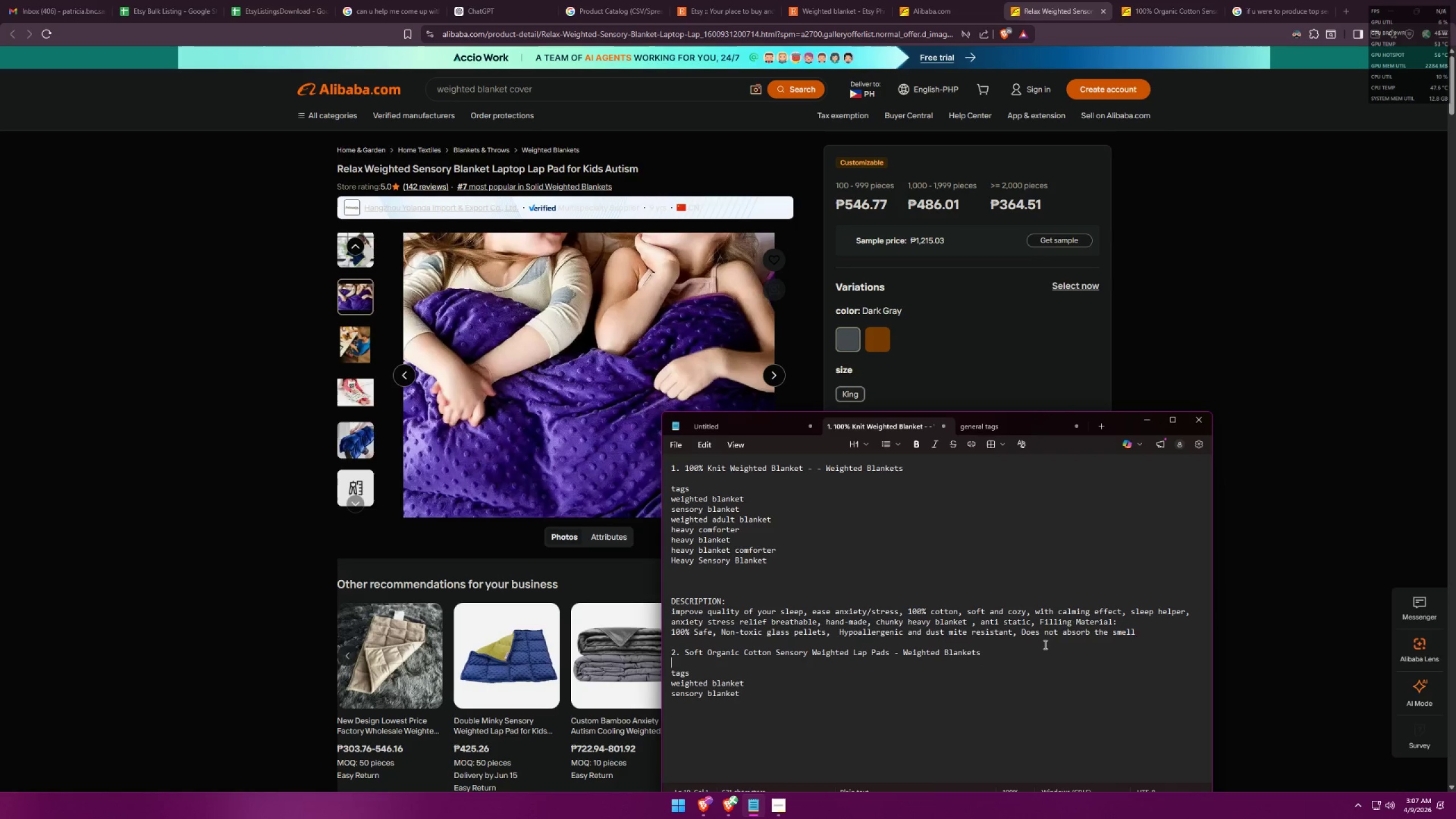 
key(Control+Z)
 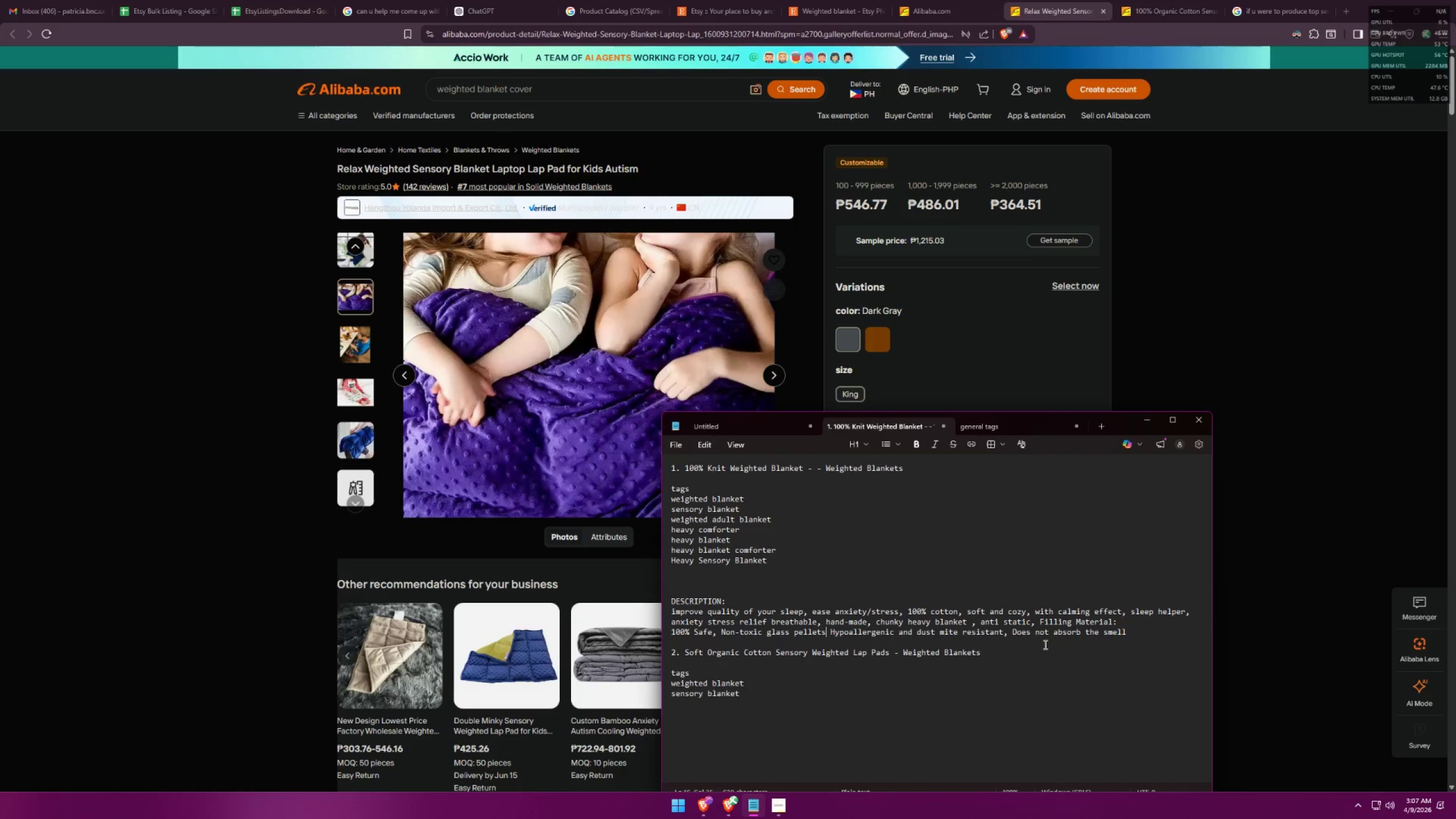 
key(Control+Z)
 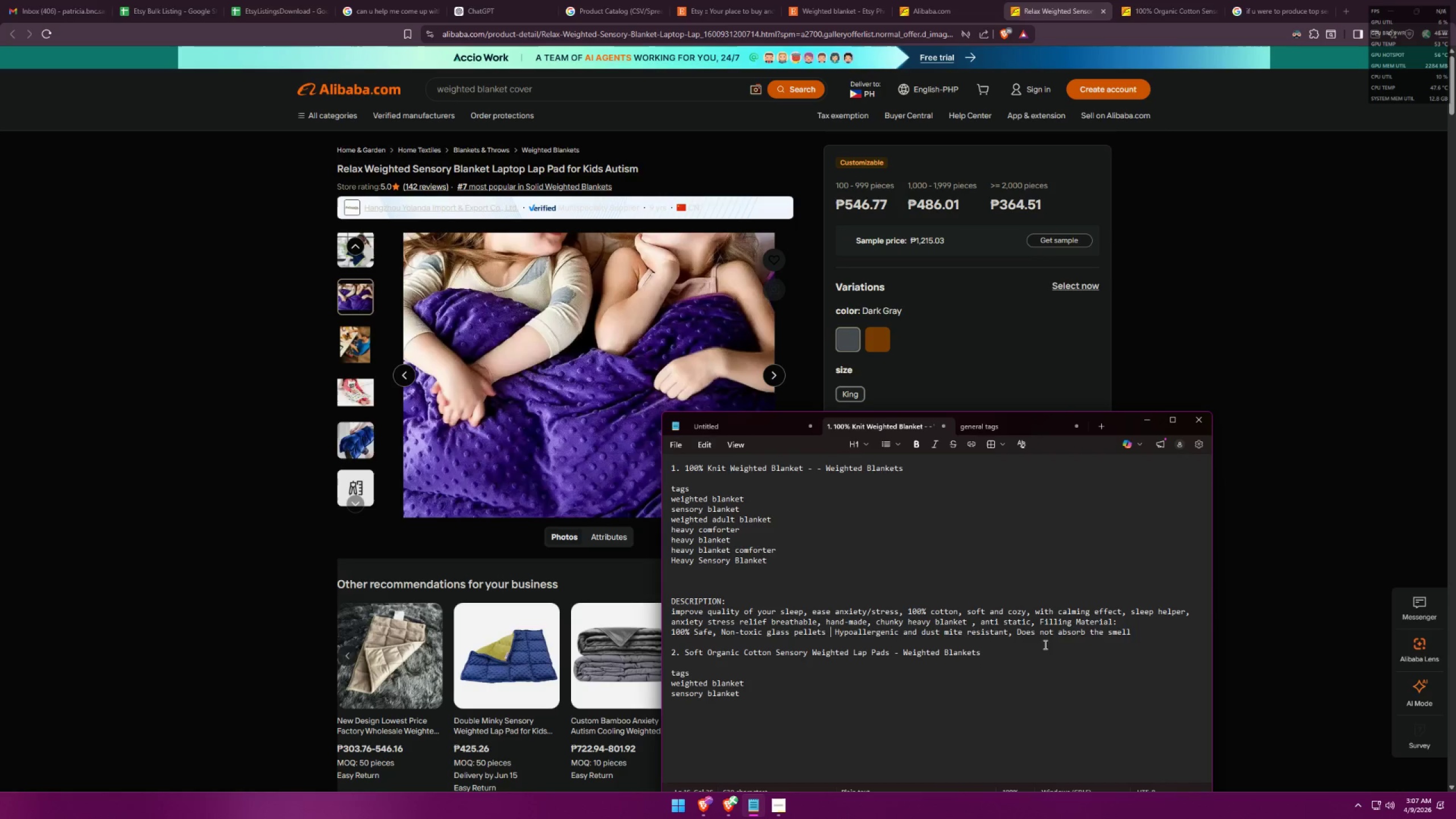 
key(Control+Z)
 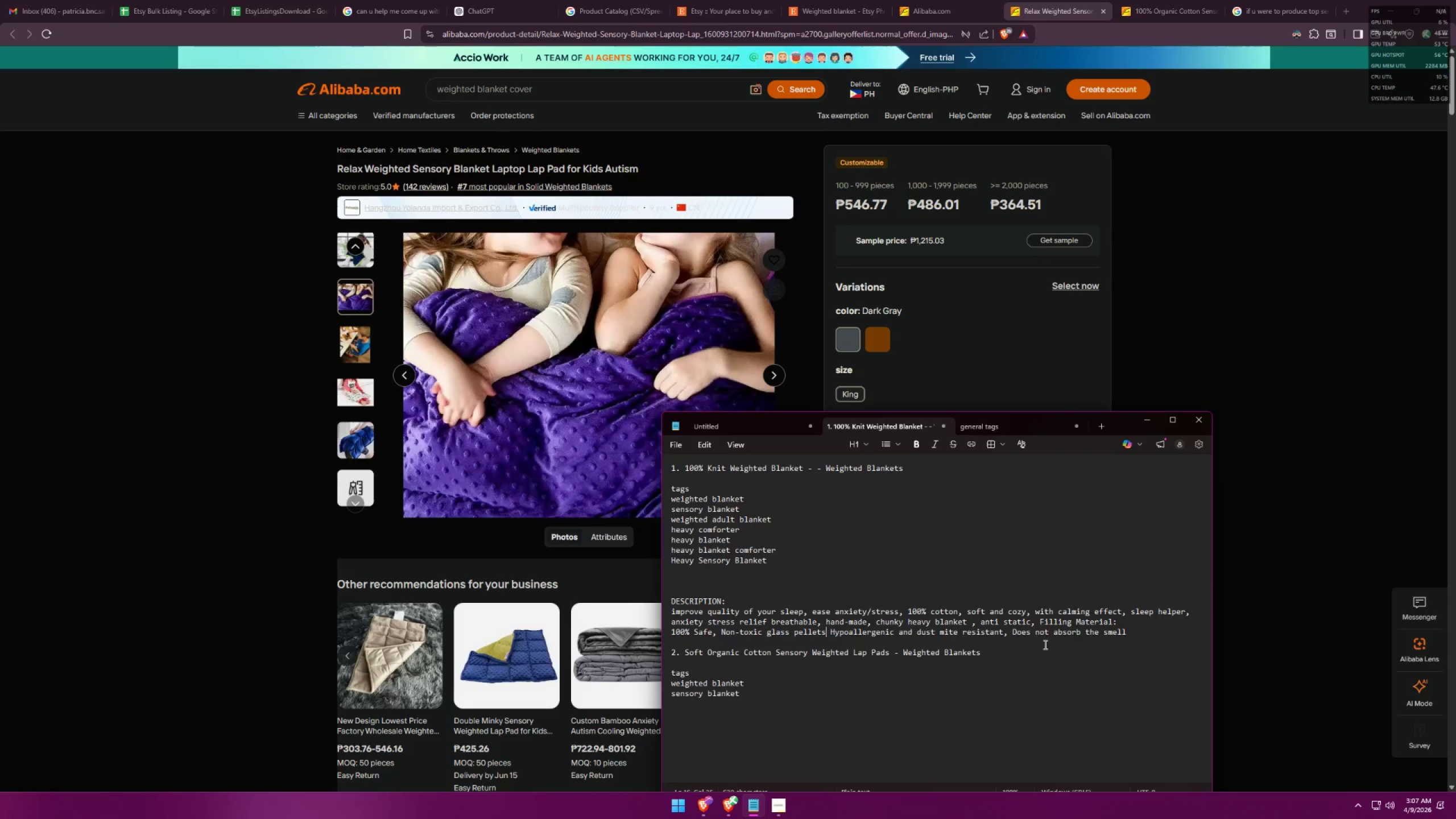 
key(Control+Z)
 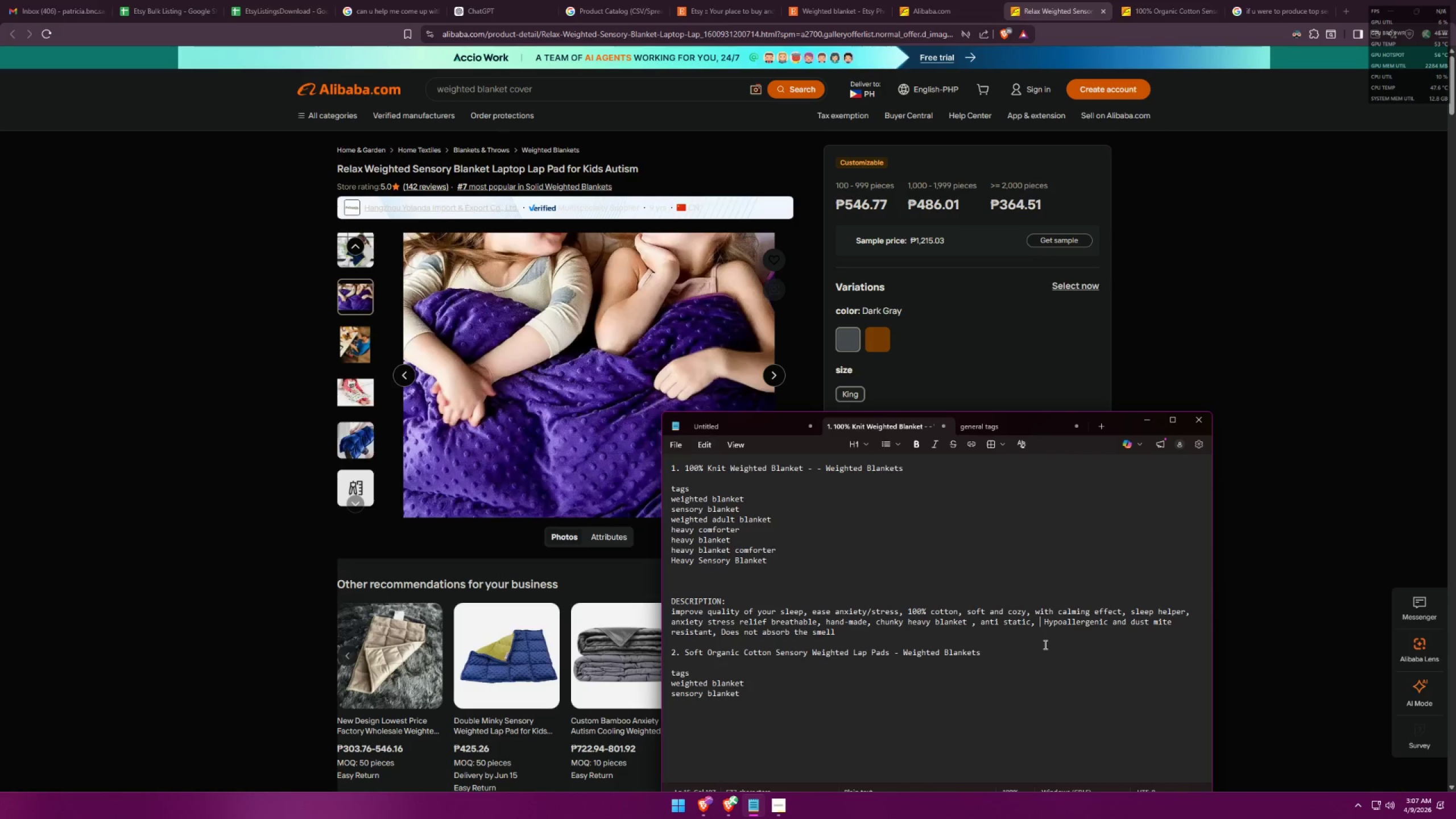 
key(Control+Z)
 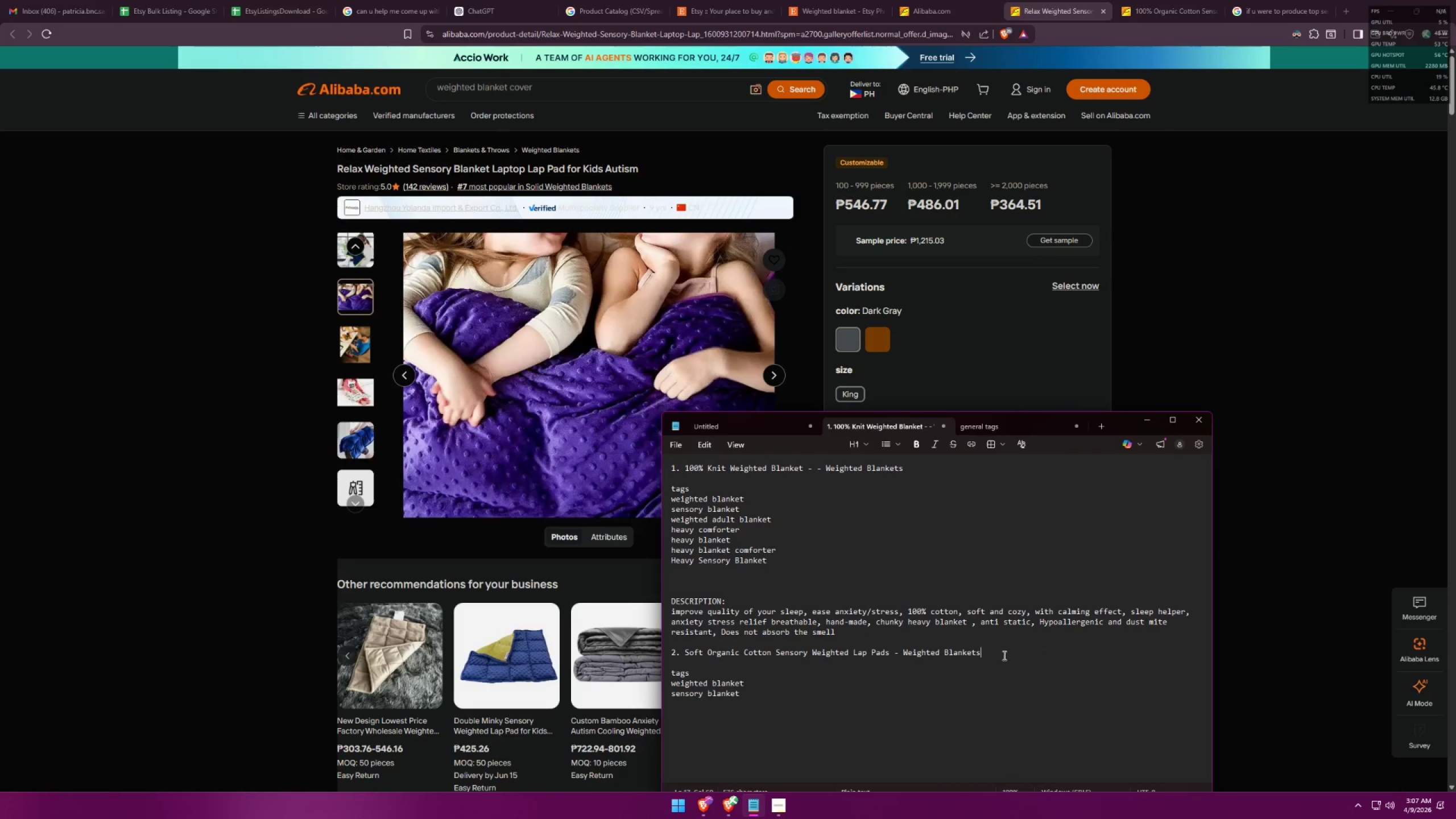 
key(Shift+Enter)
 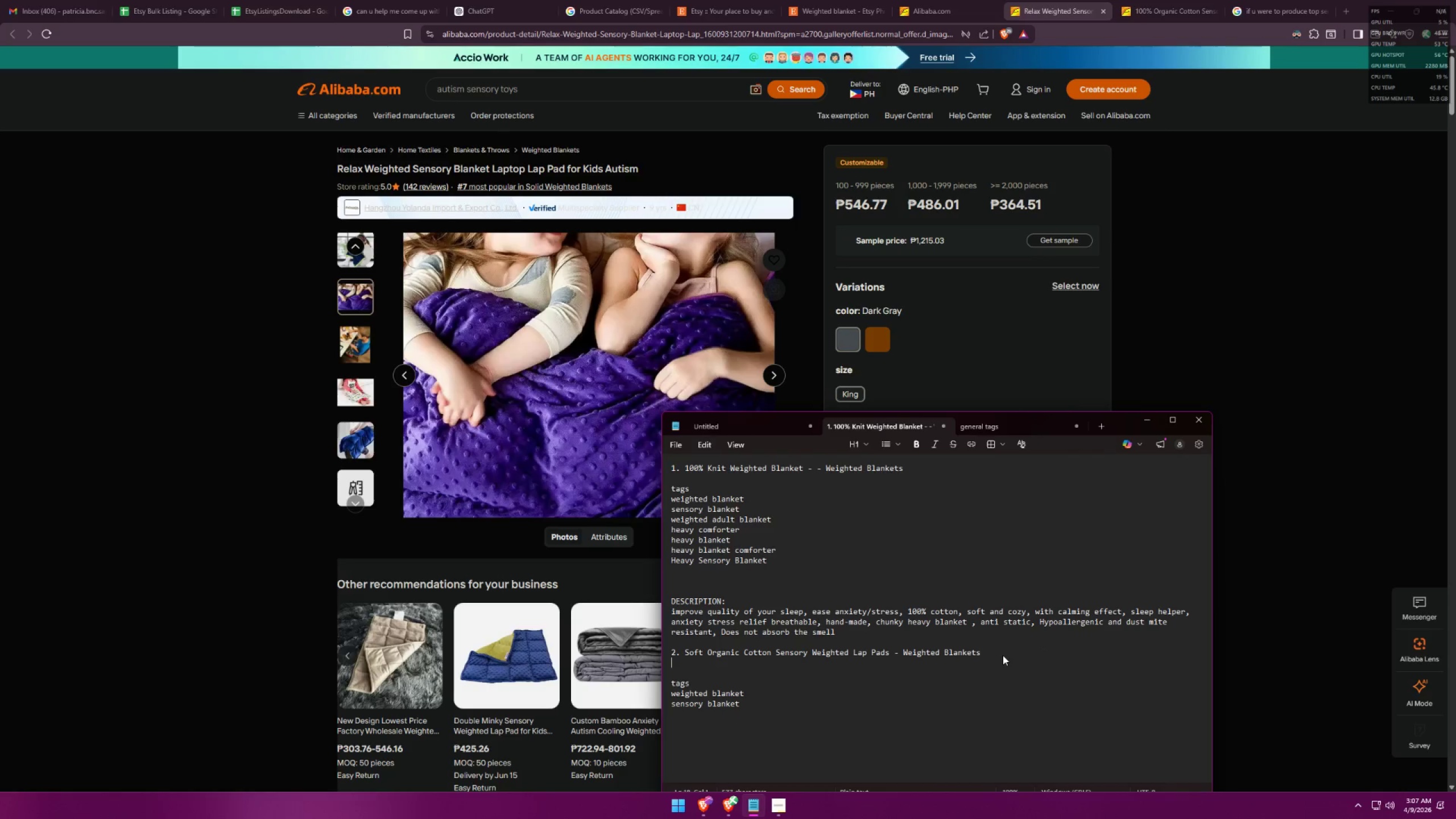 
key(D)
 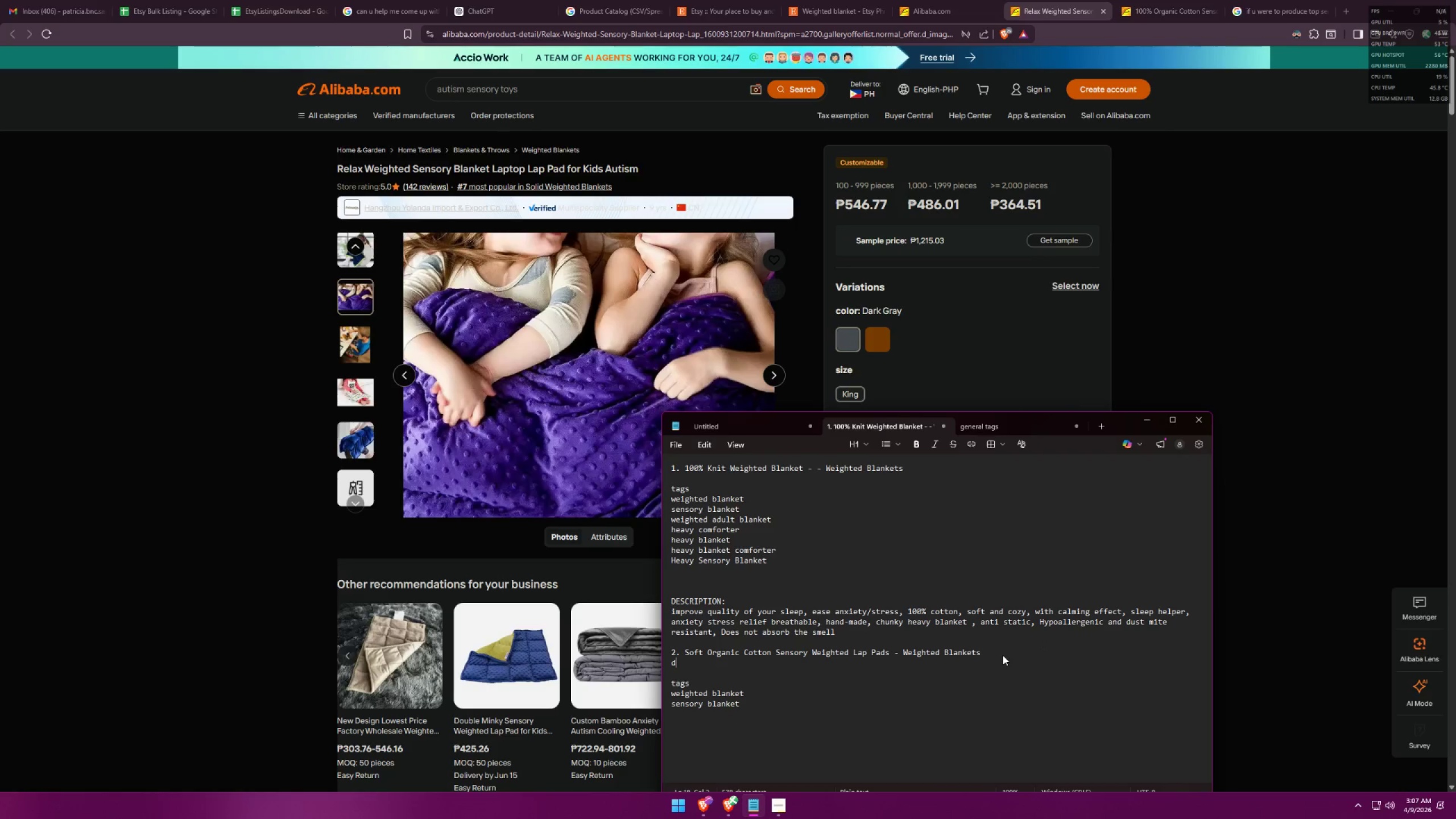 
key(Backspace)
 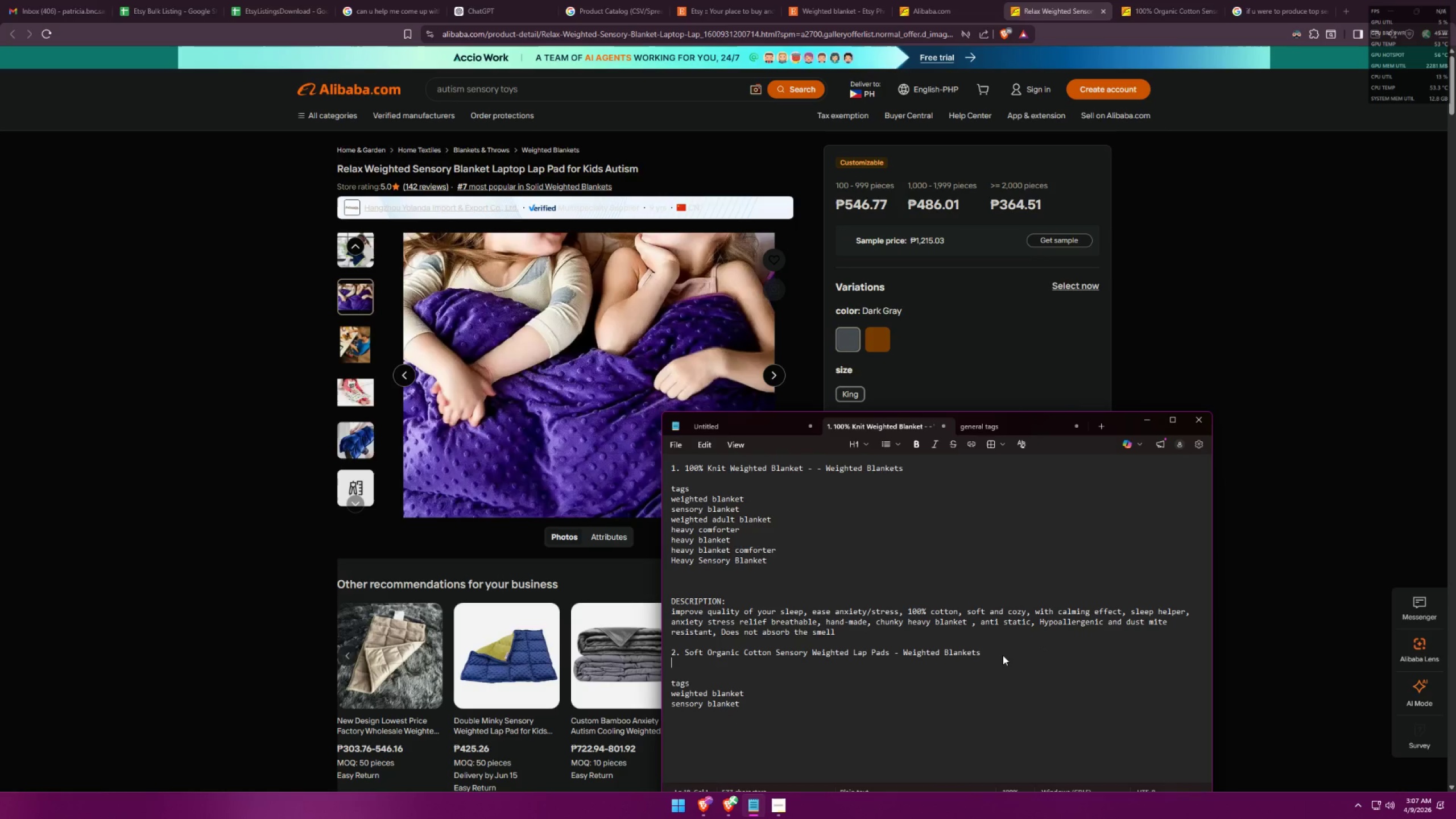 
key(Shift+Enter)
 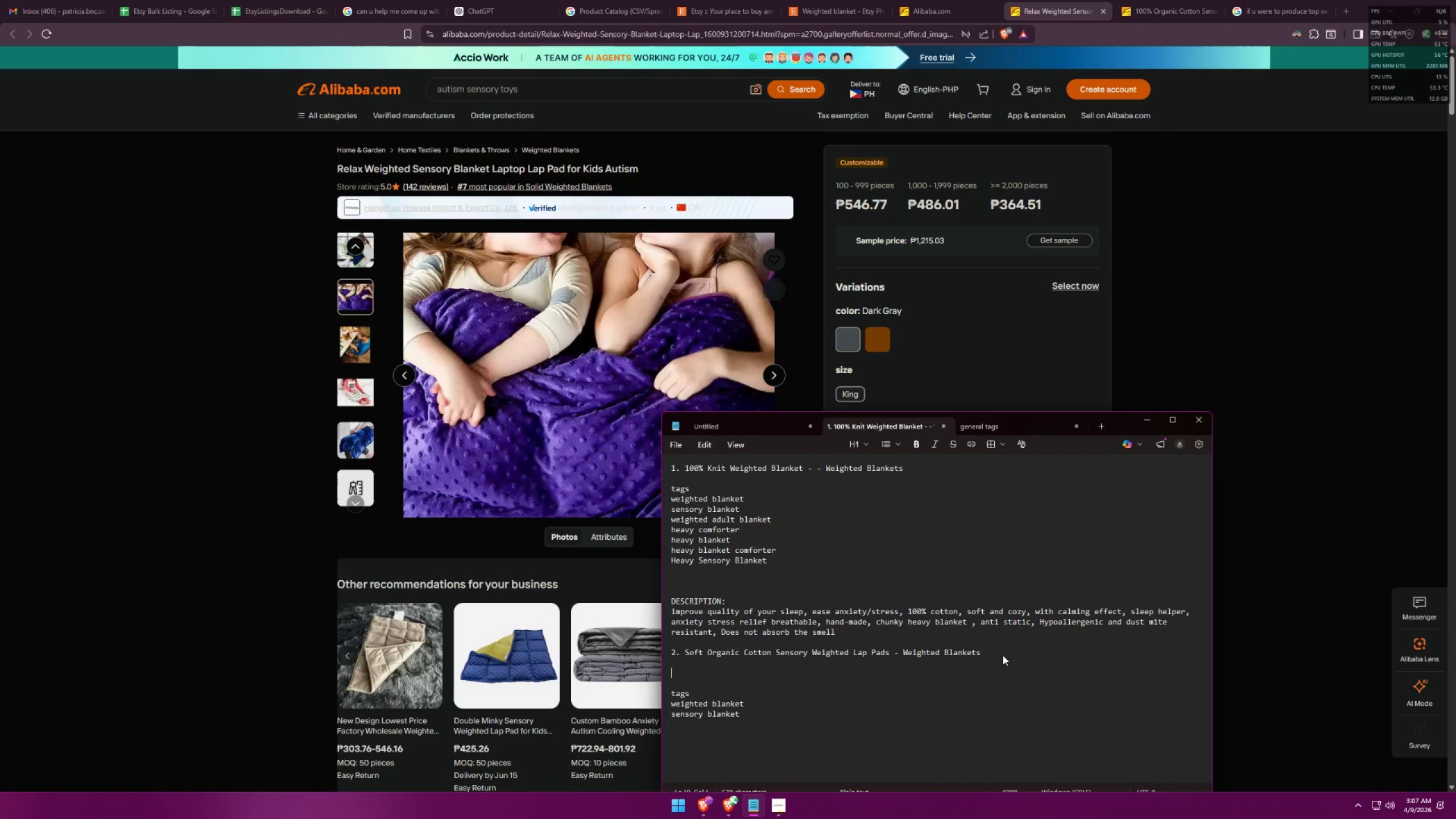 
type(DESCRIPTION:)
 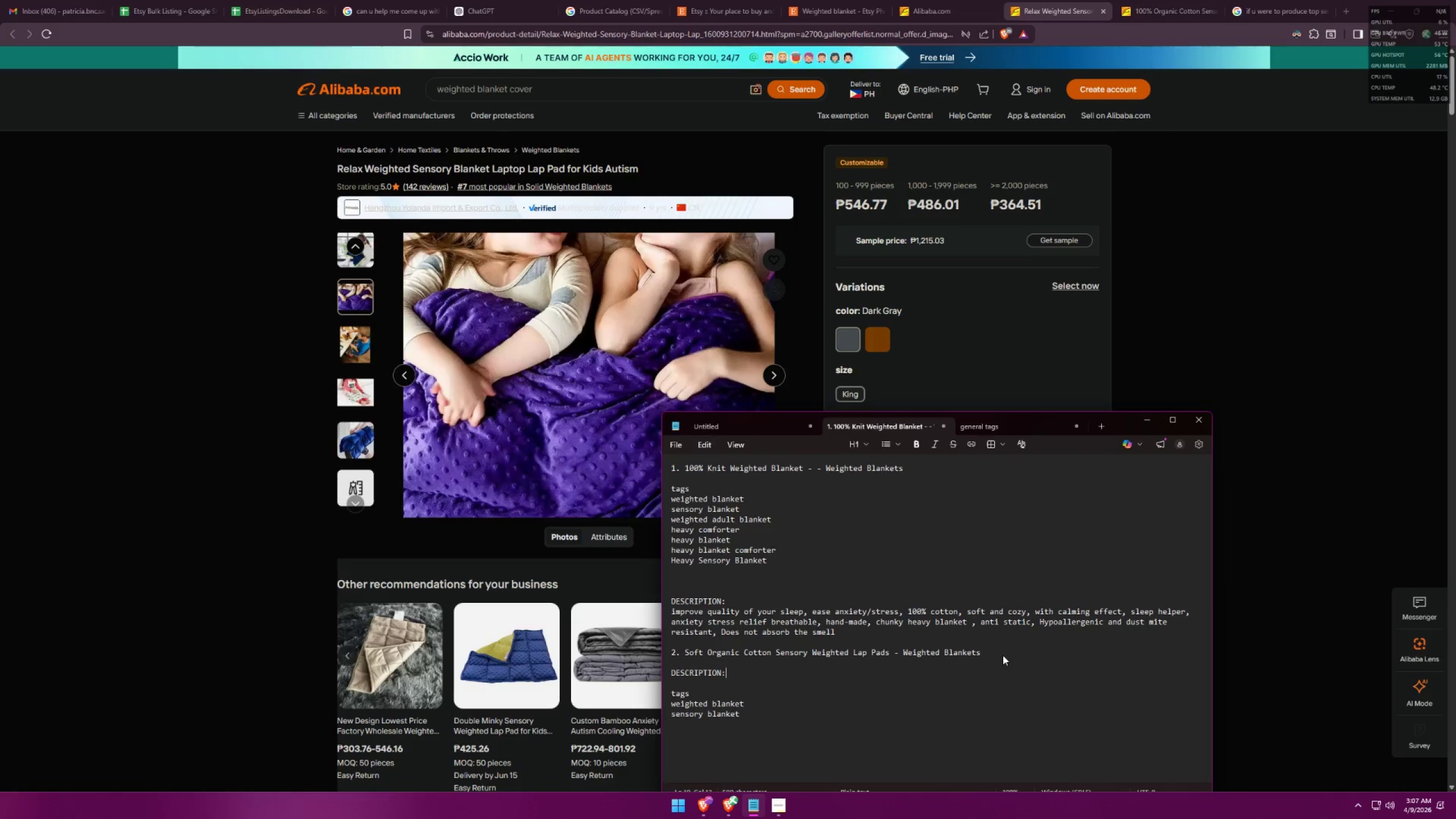 
key(Shift+Enter)
 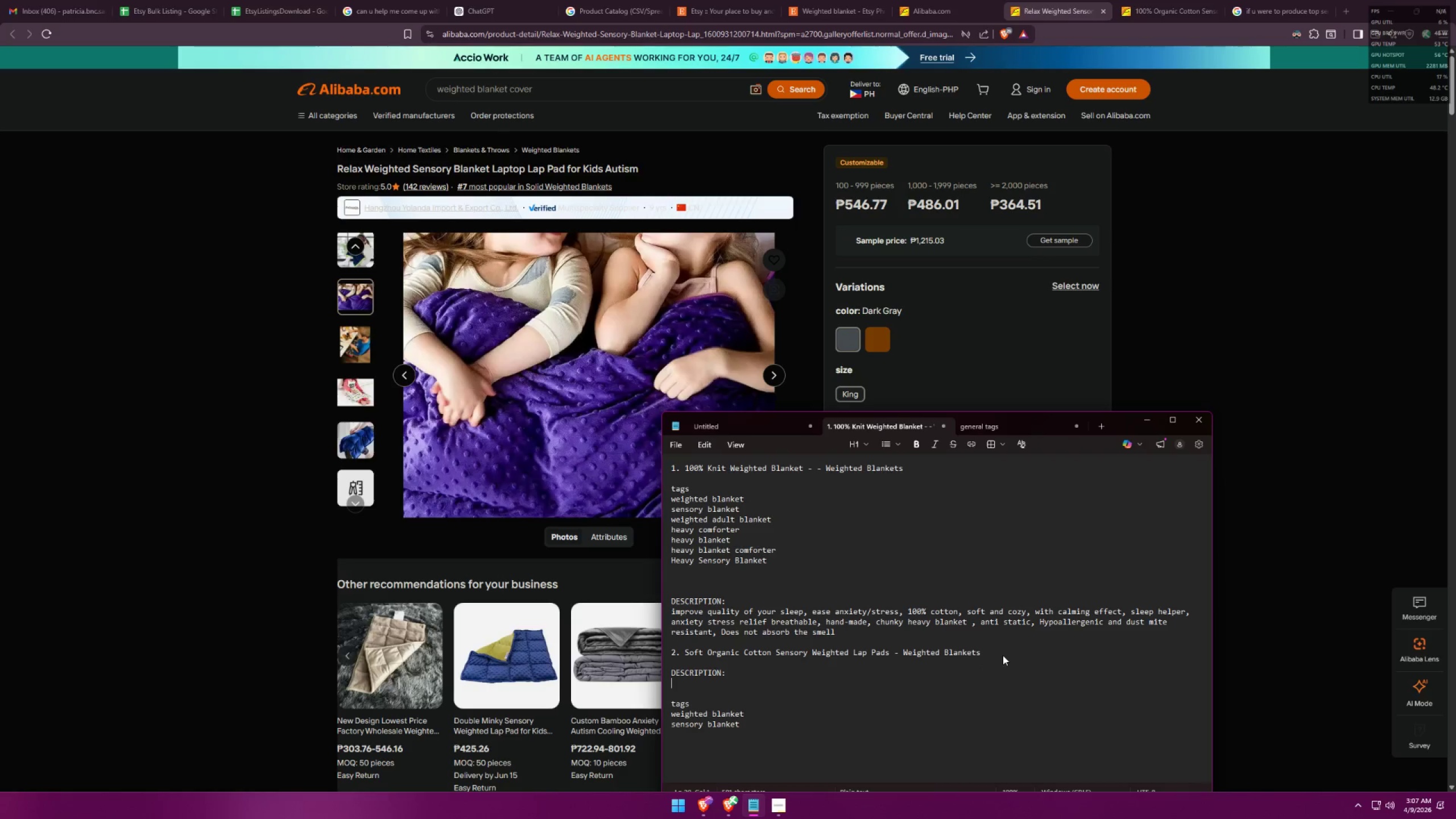 
key(Control+ControlLeft)
 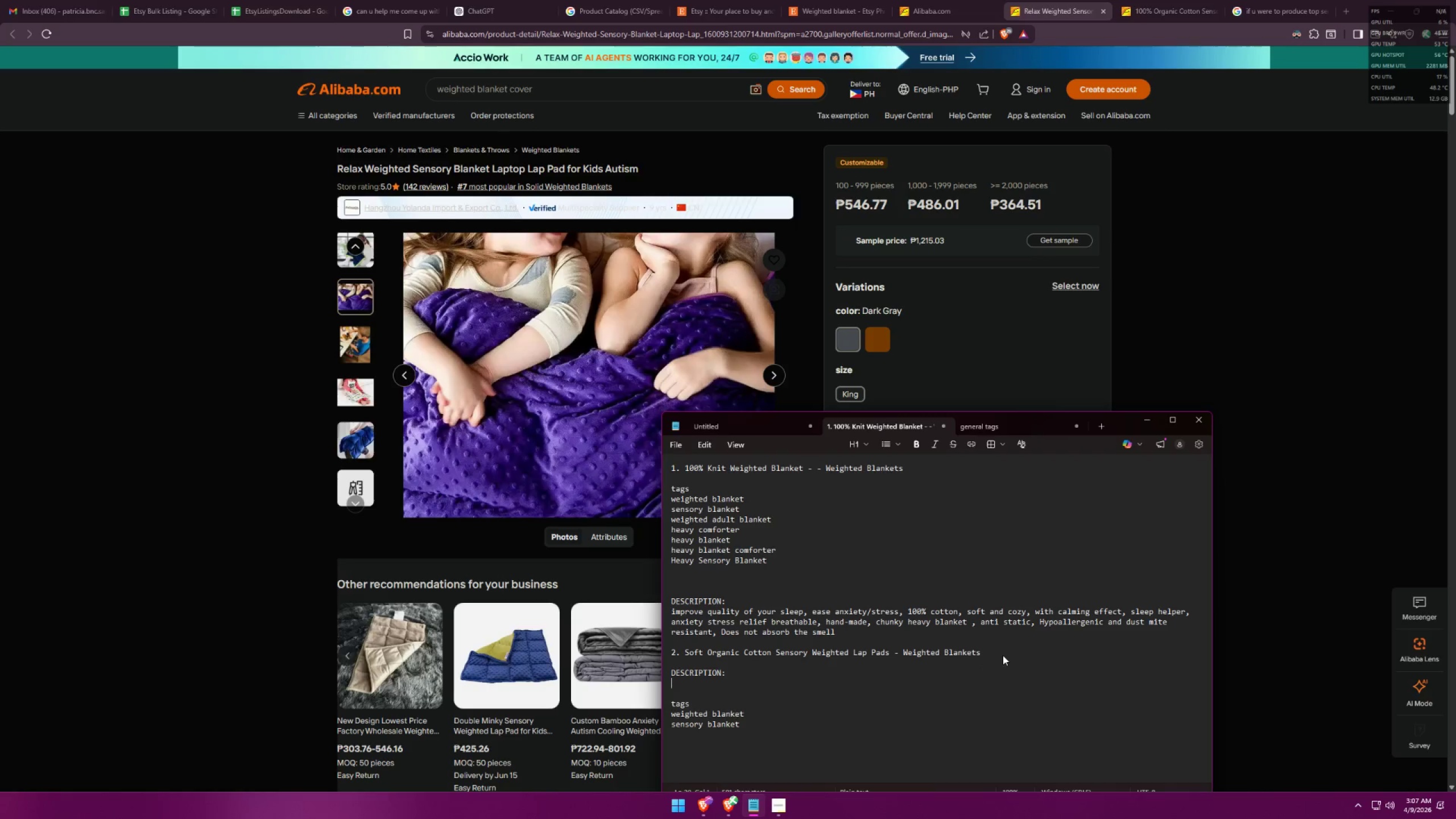 
key(Control+V)
 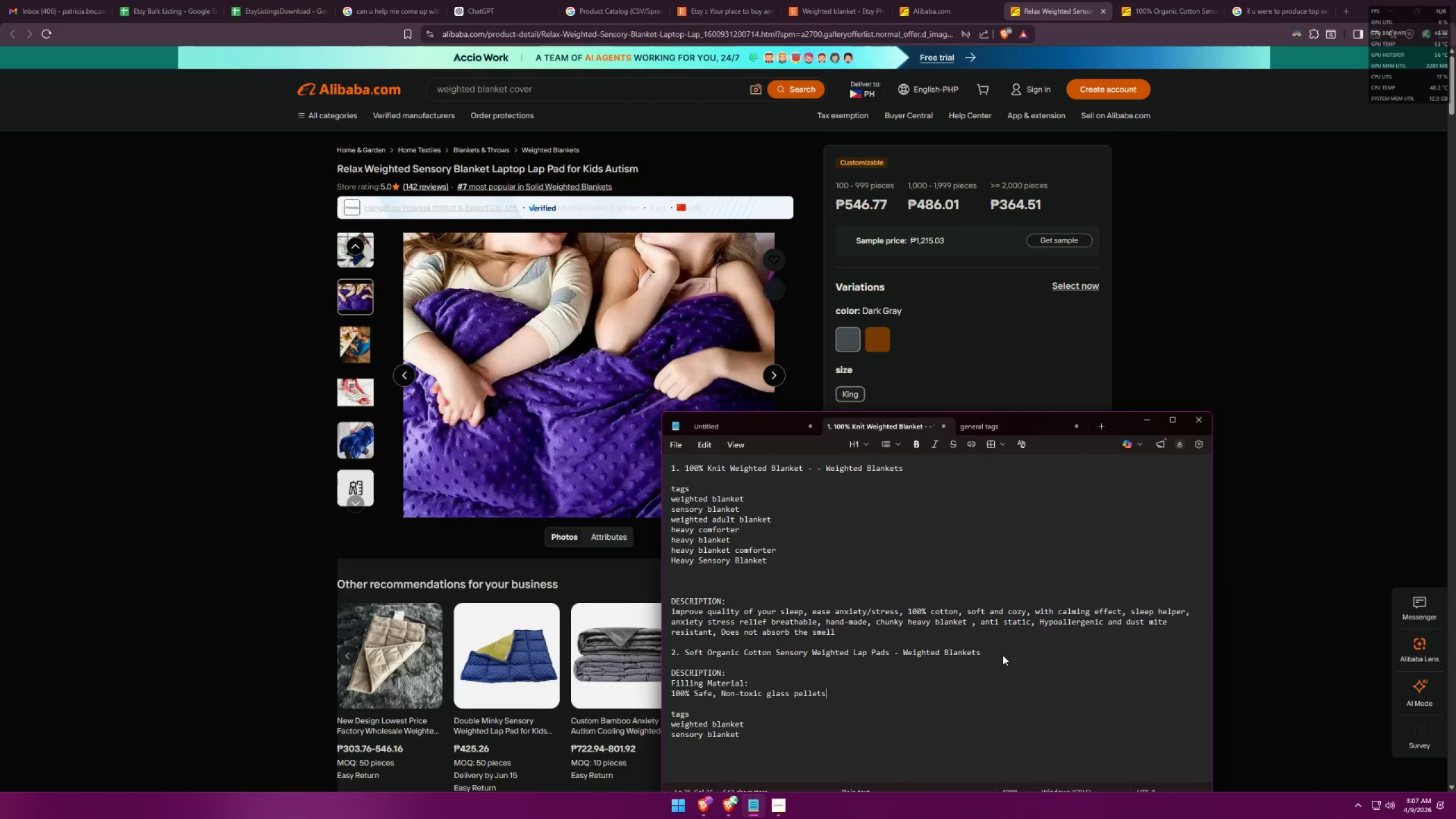 
key(Control+Comma)
 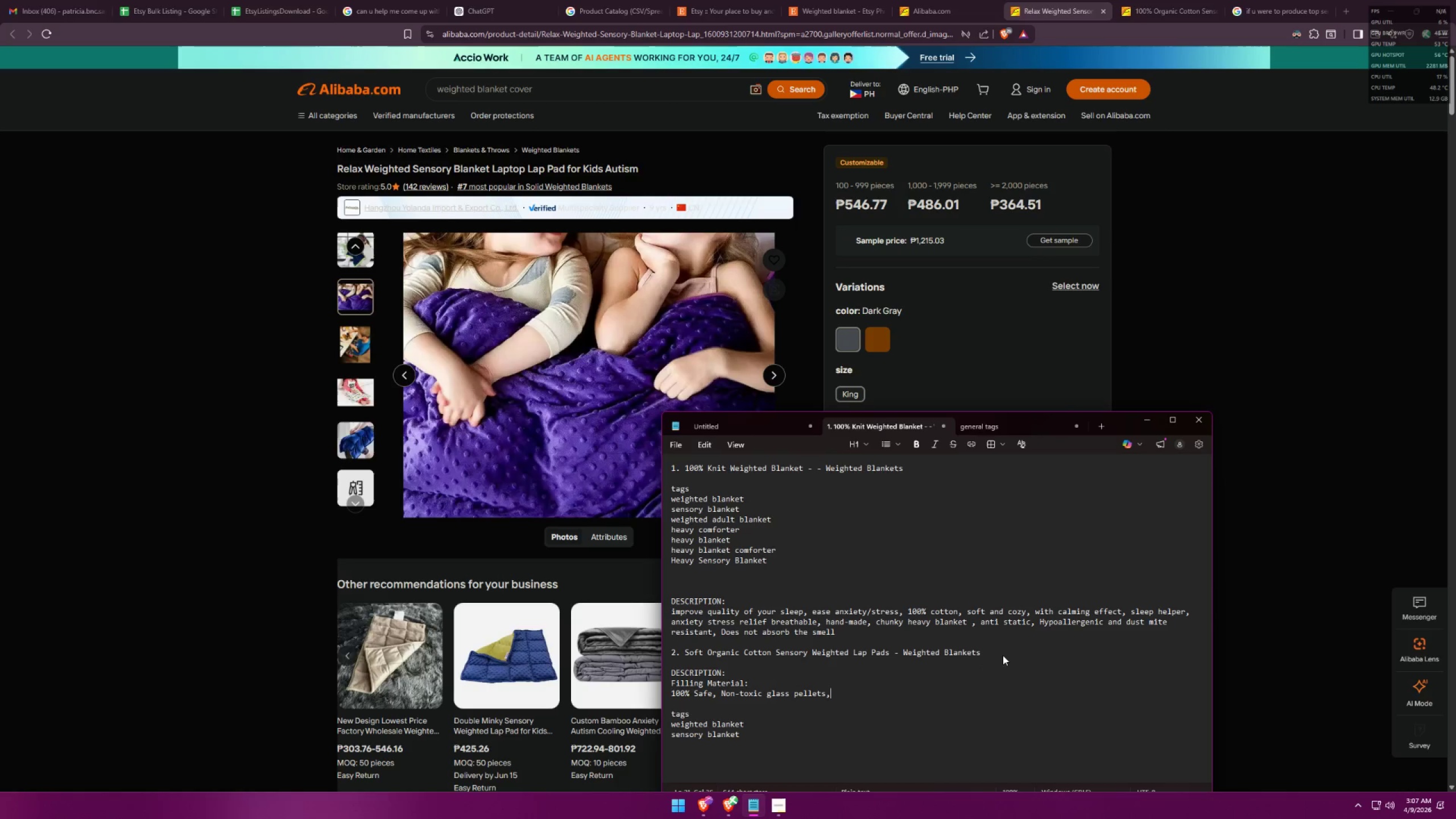 
key(Control+Space)
 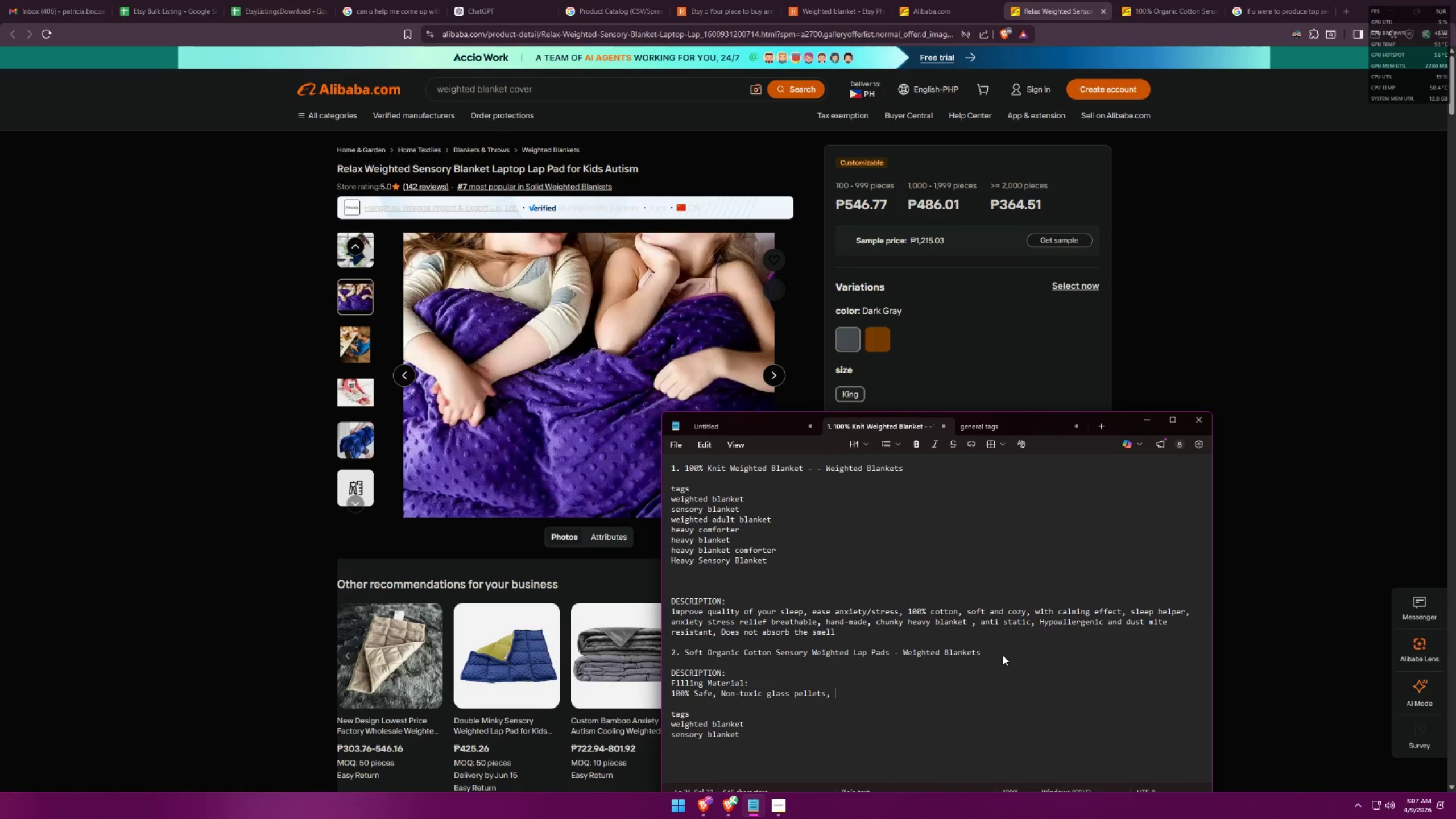 
key(Alt+Control+AltLeft)
 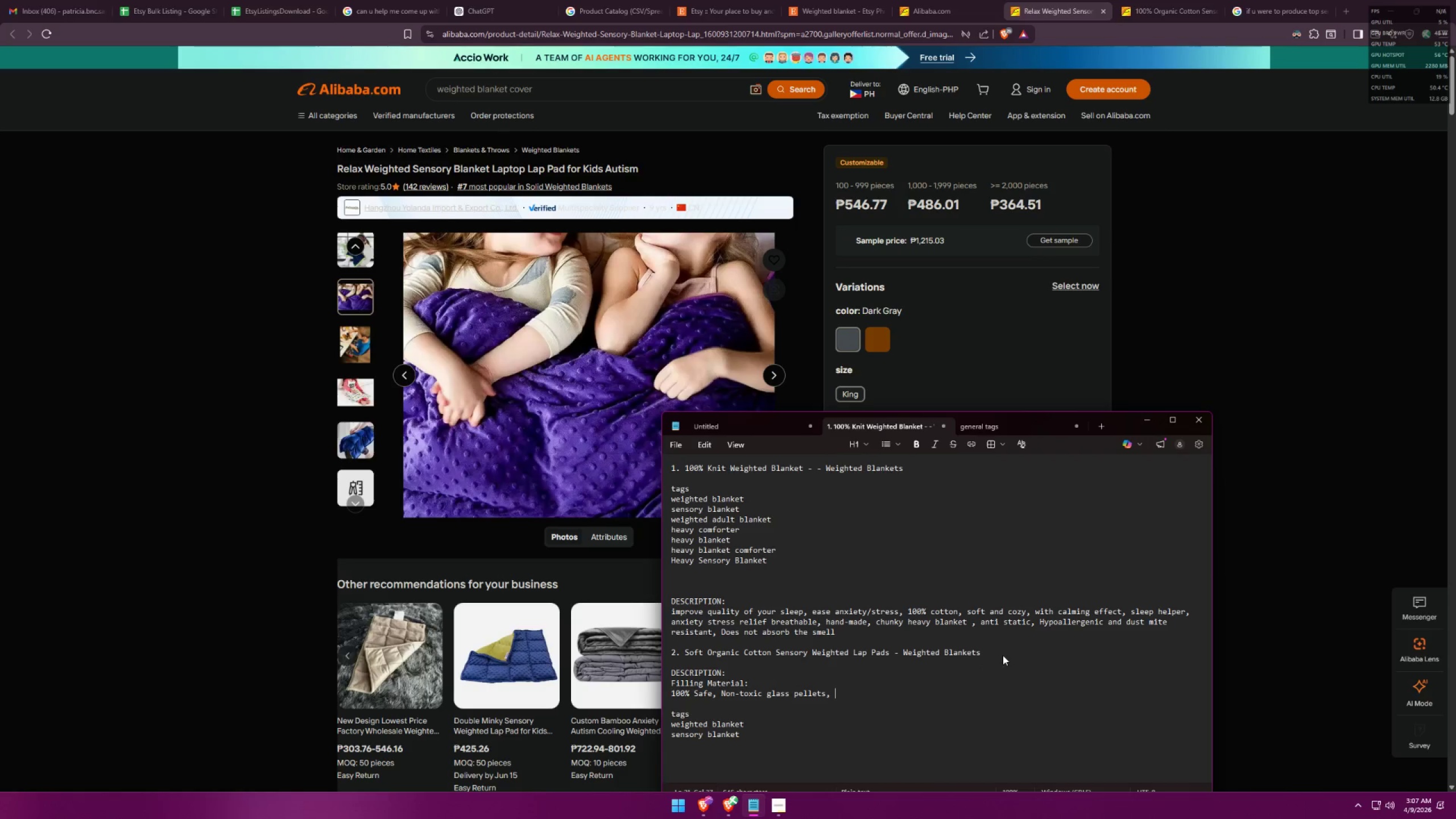 
key(Alt+Control+Tab)
 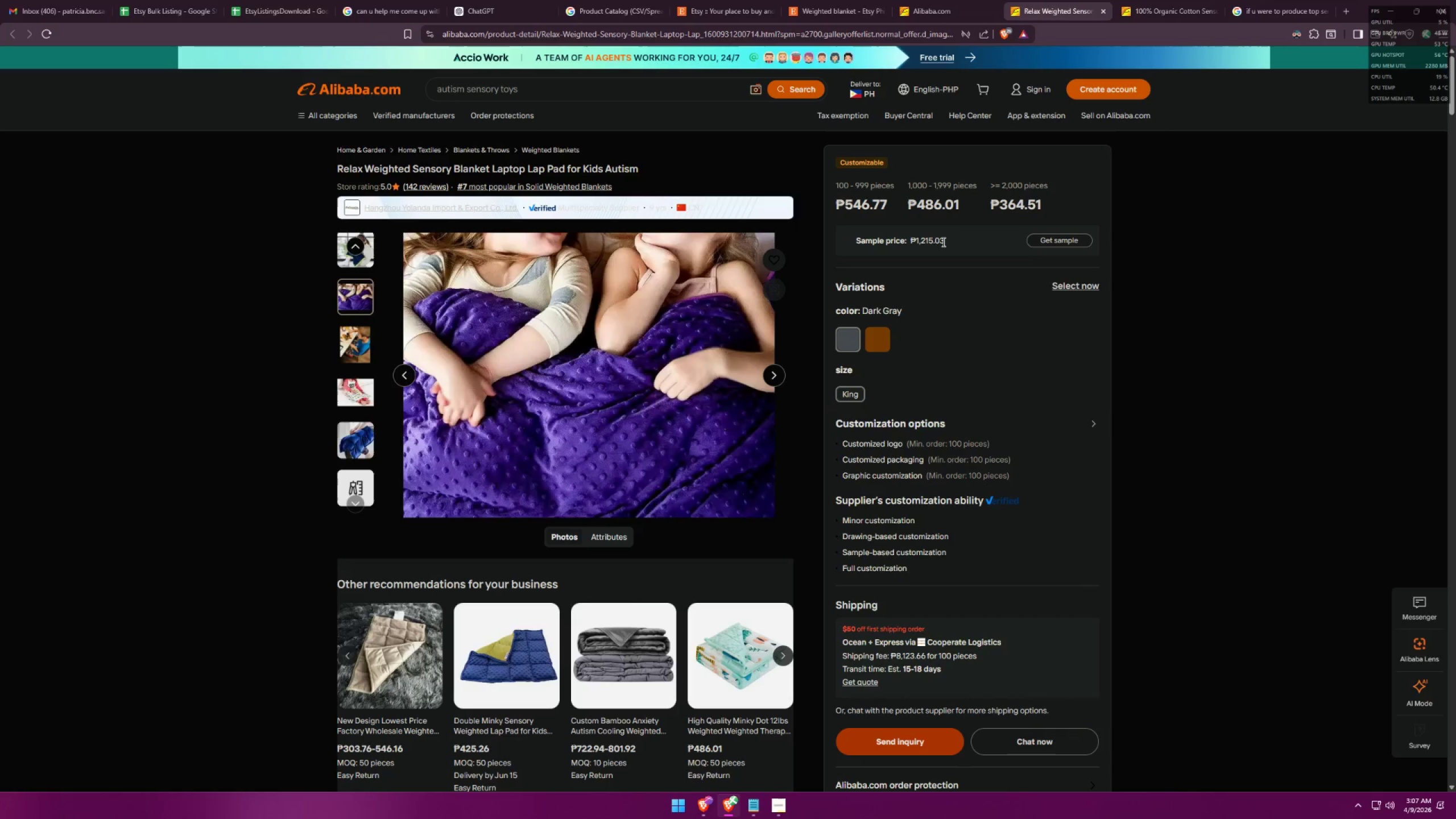 
left_click([697, 0])
 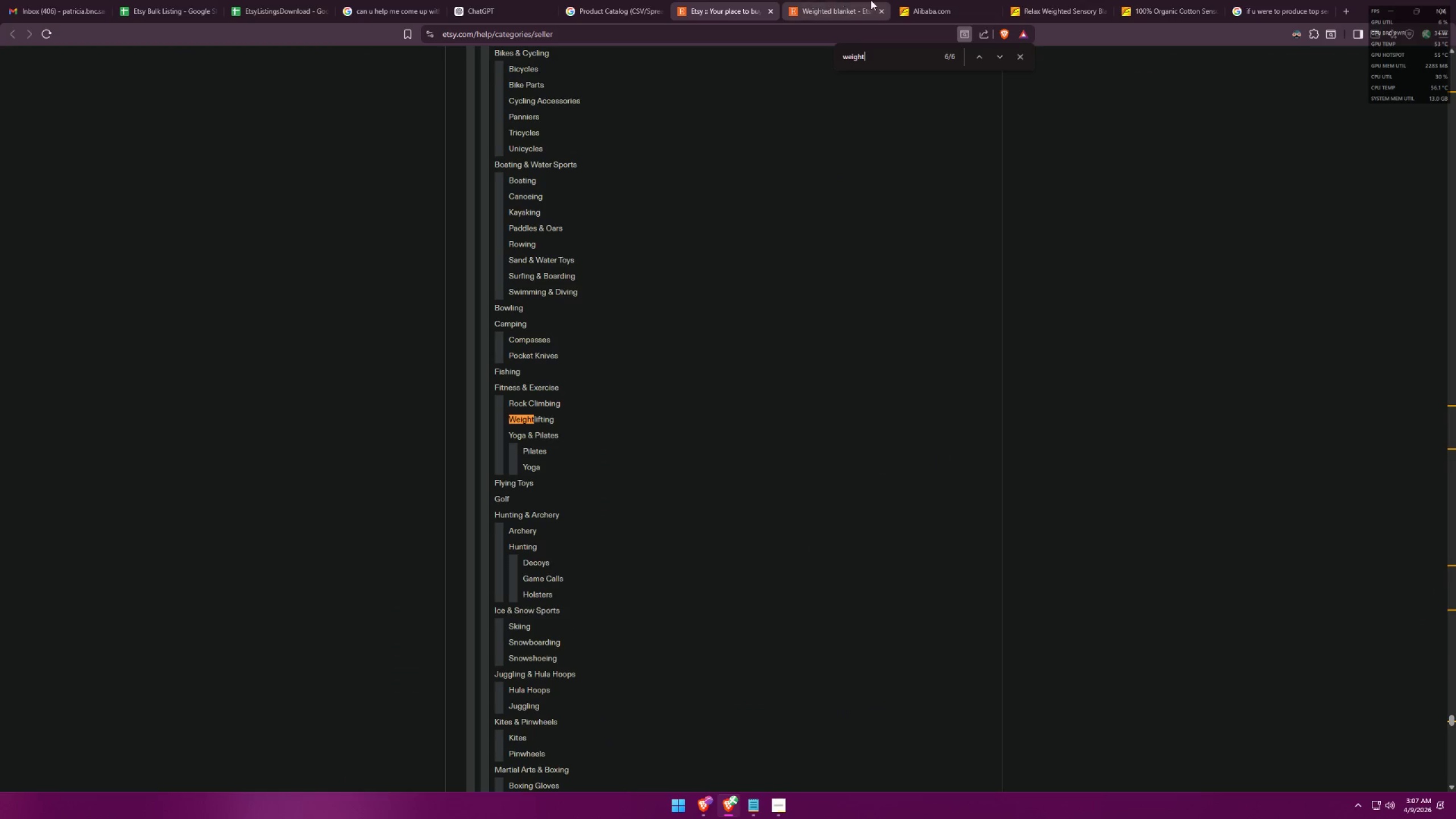 
left_click([871, 0])
 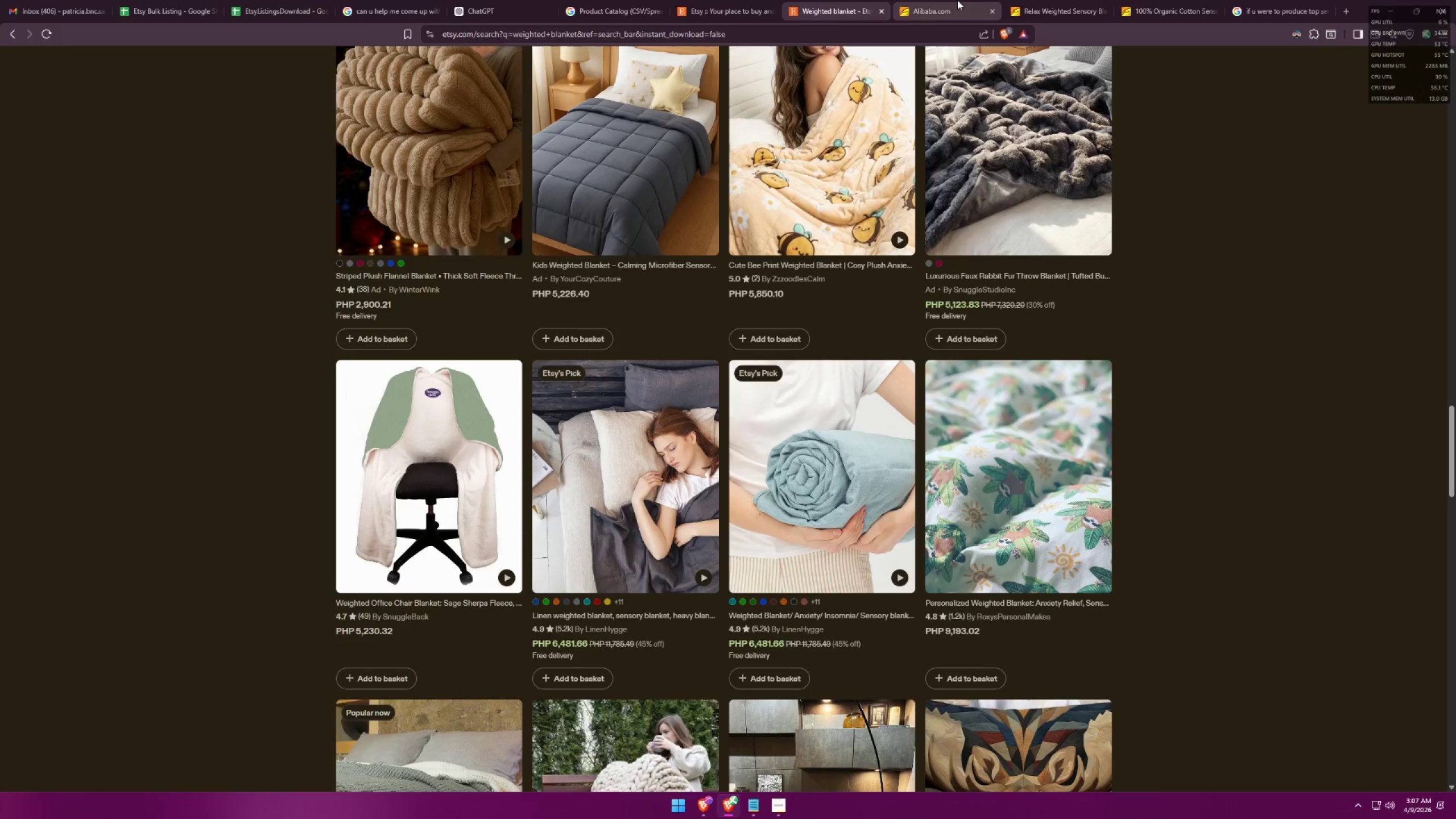 
mouse_move([971, 12])
 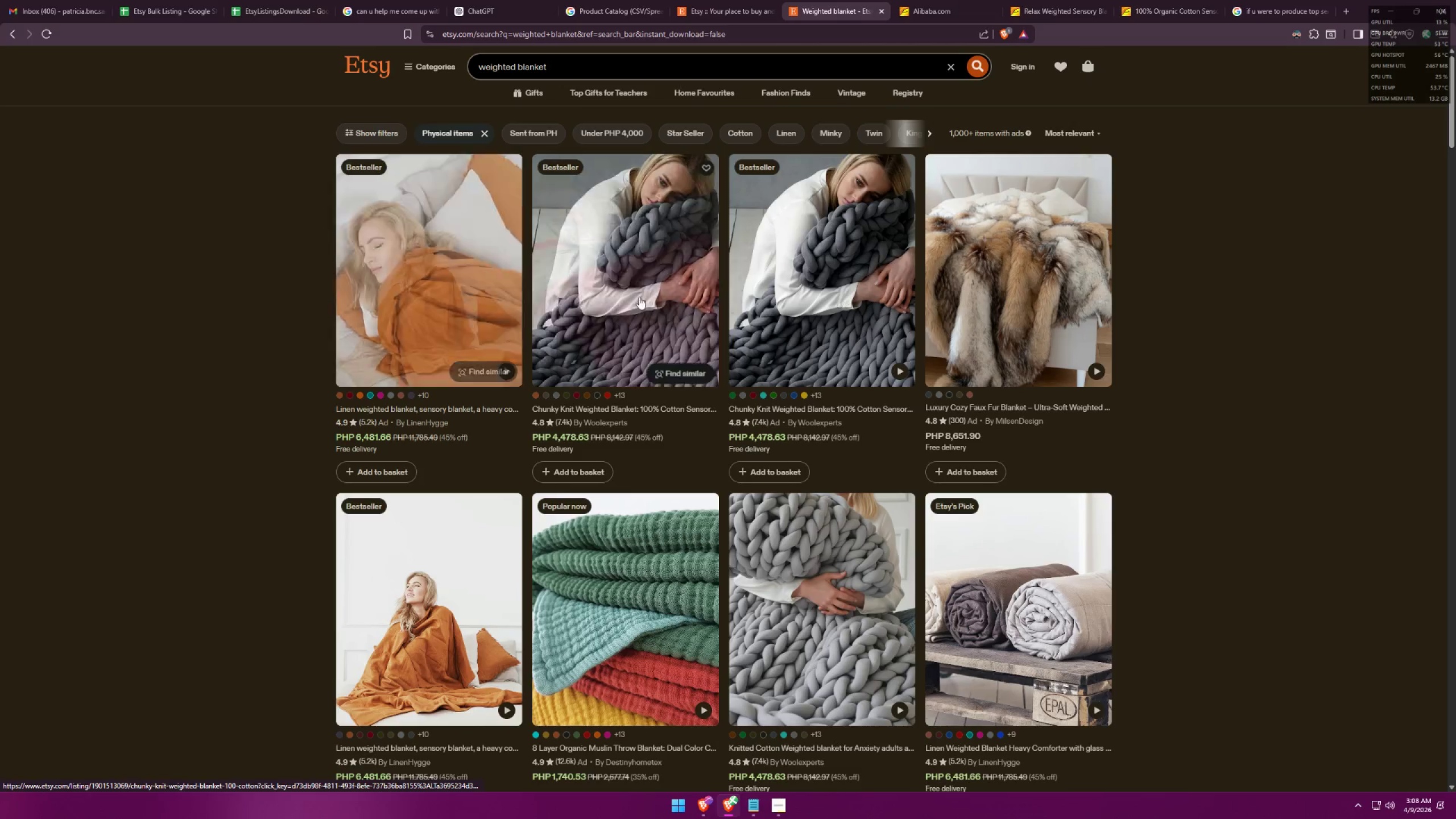 
wait(7.72)
 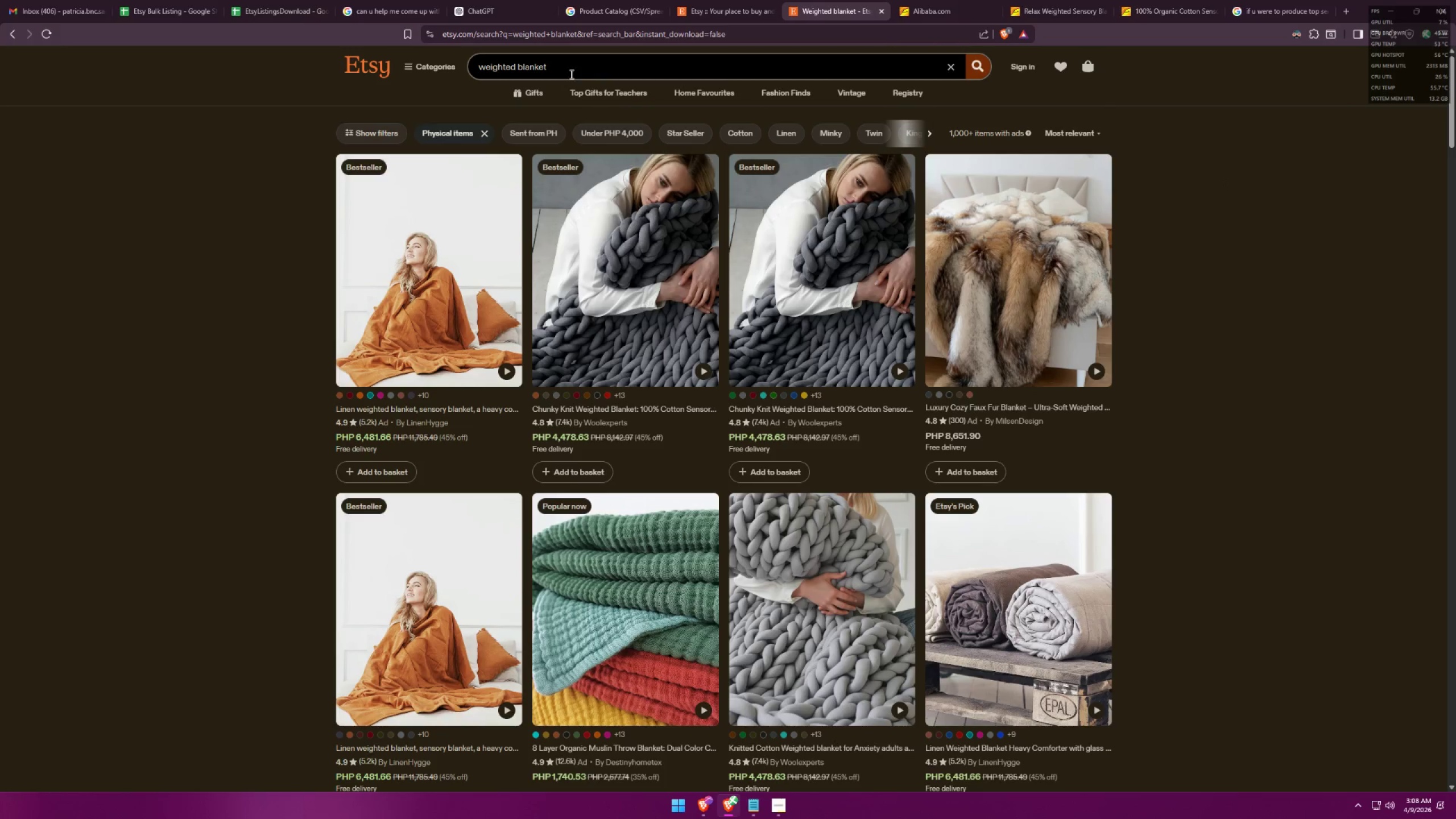 
left_click([640, 297])
 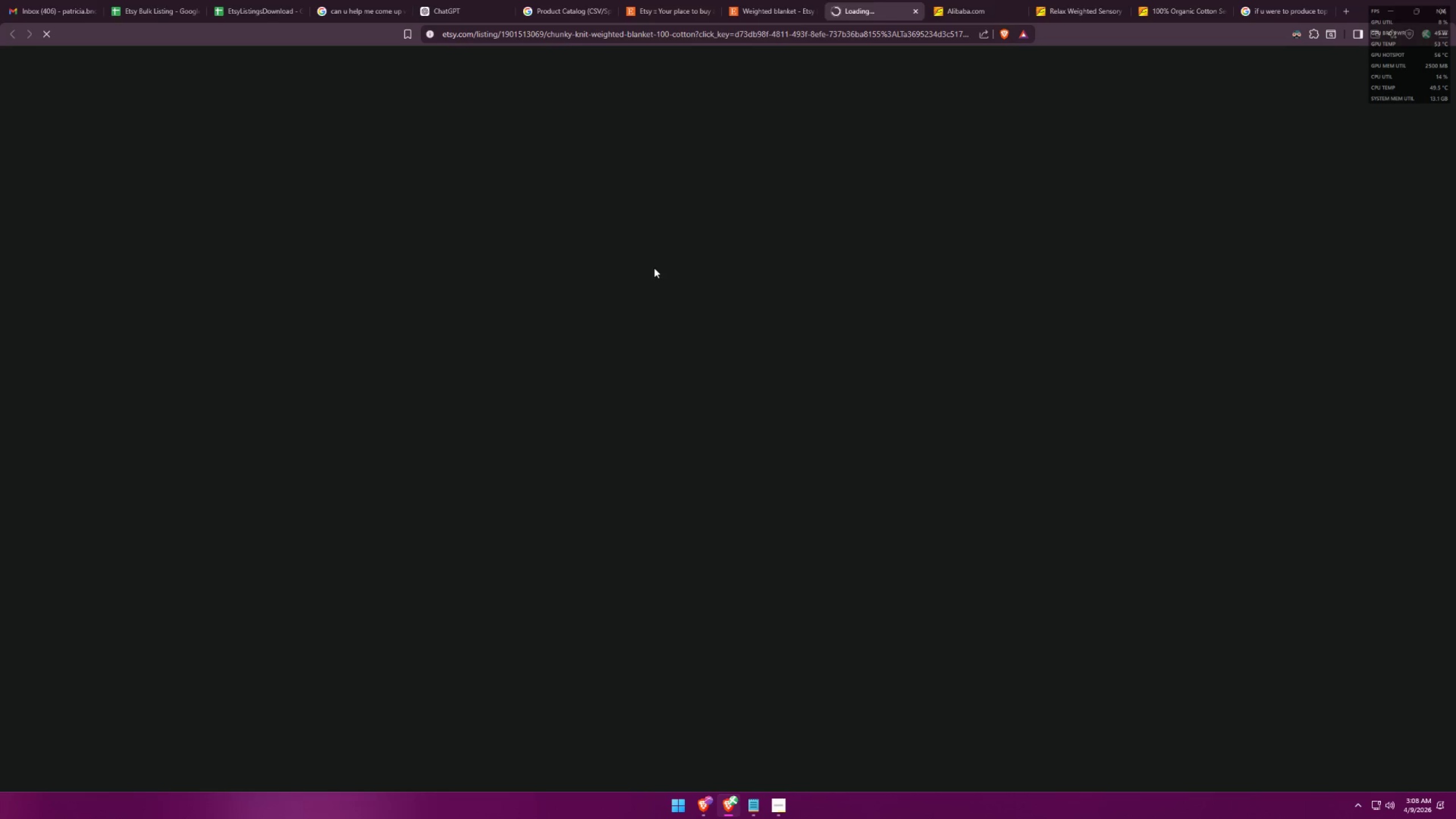 
left_click([1, 0])
 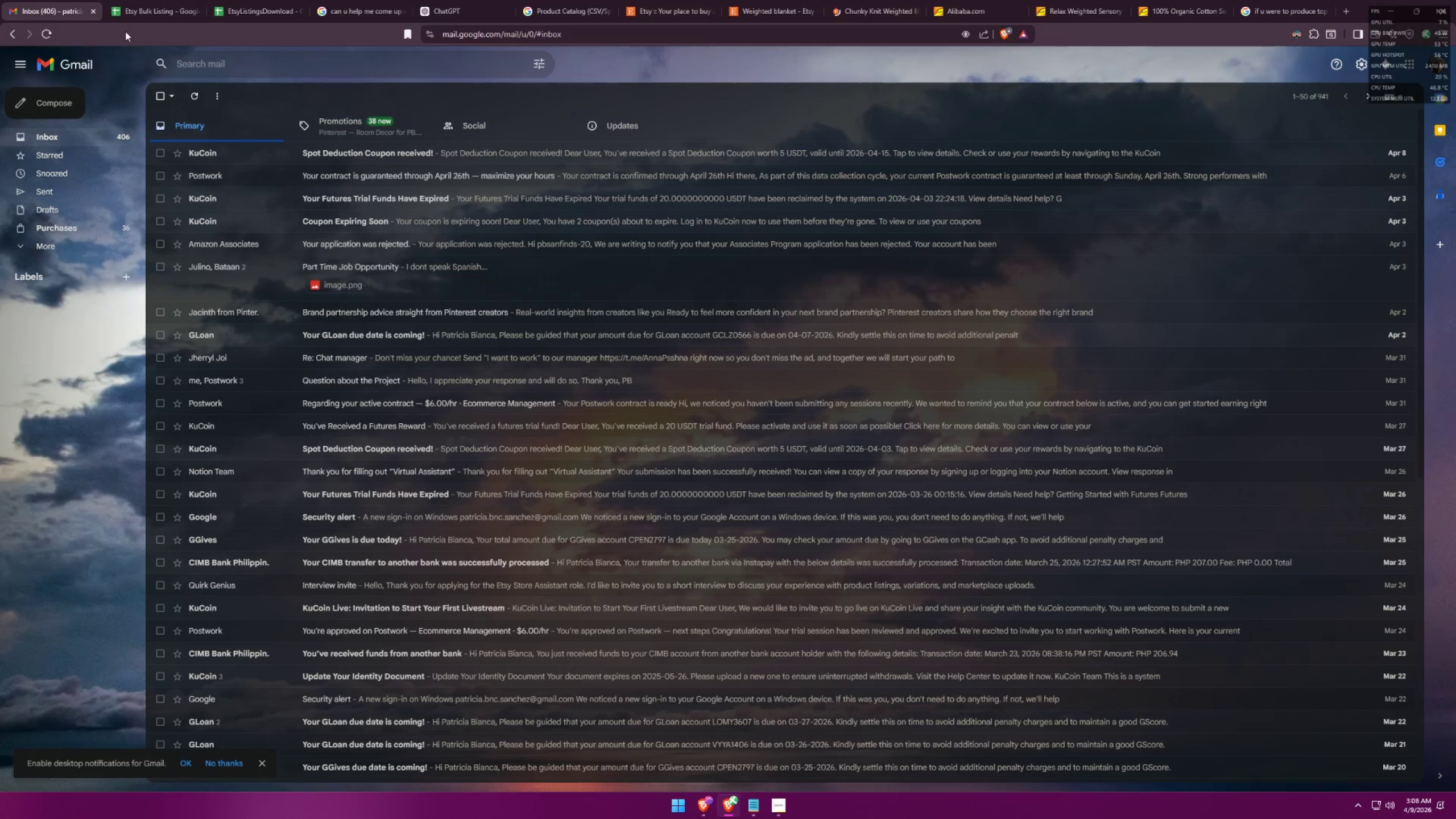 
left_click([143, 0])
 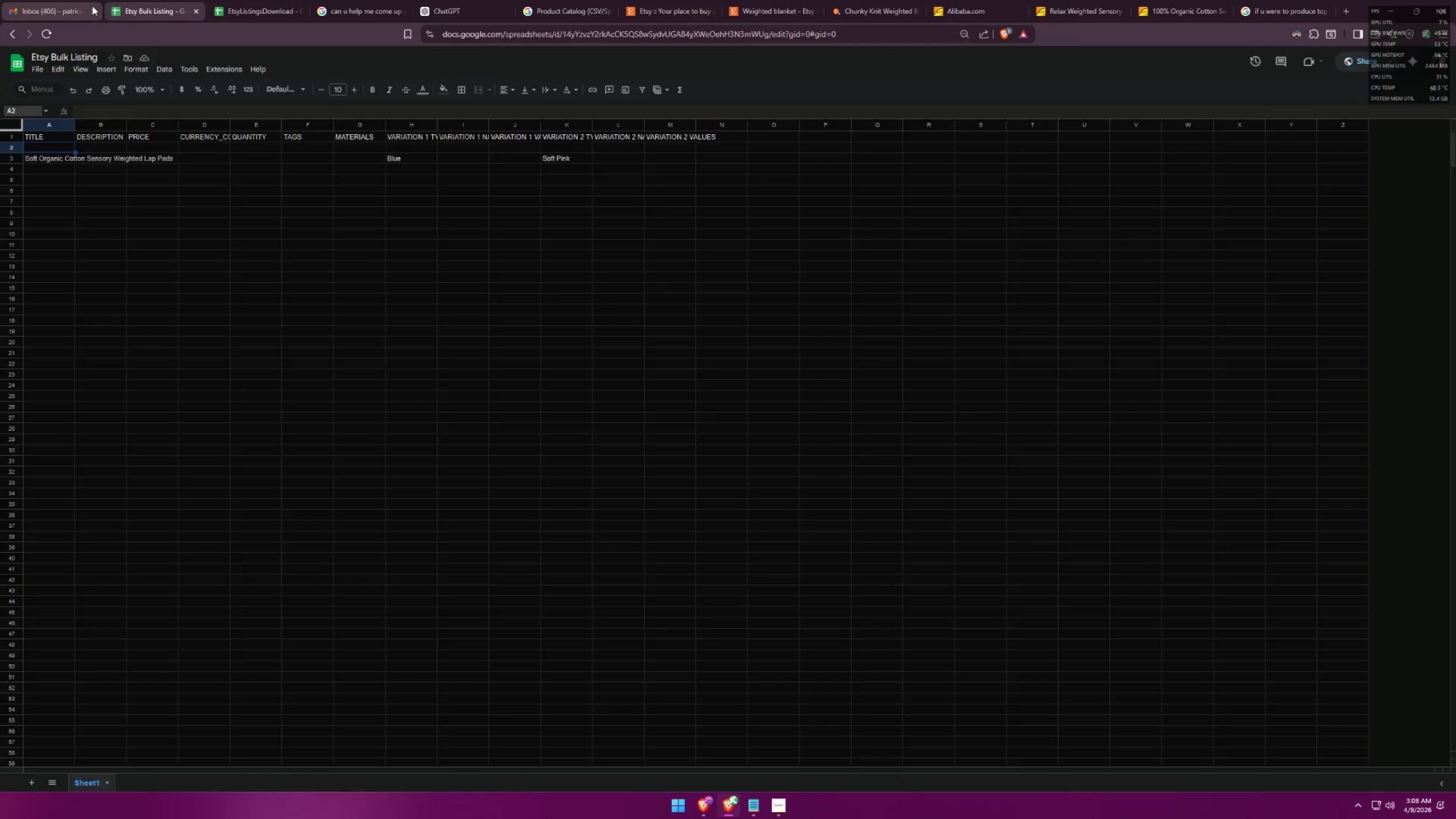 
double_click([93, 12])
 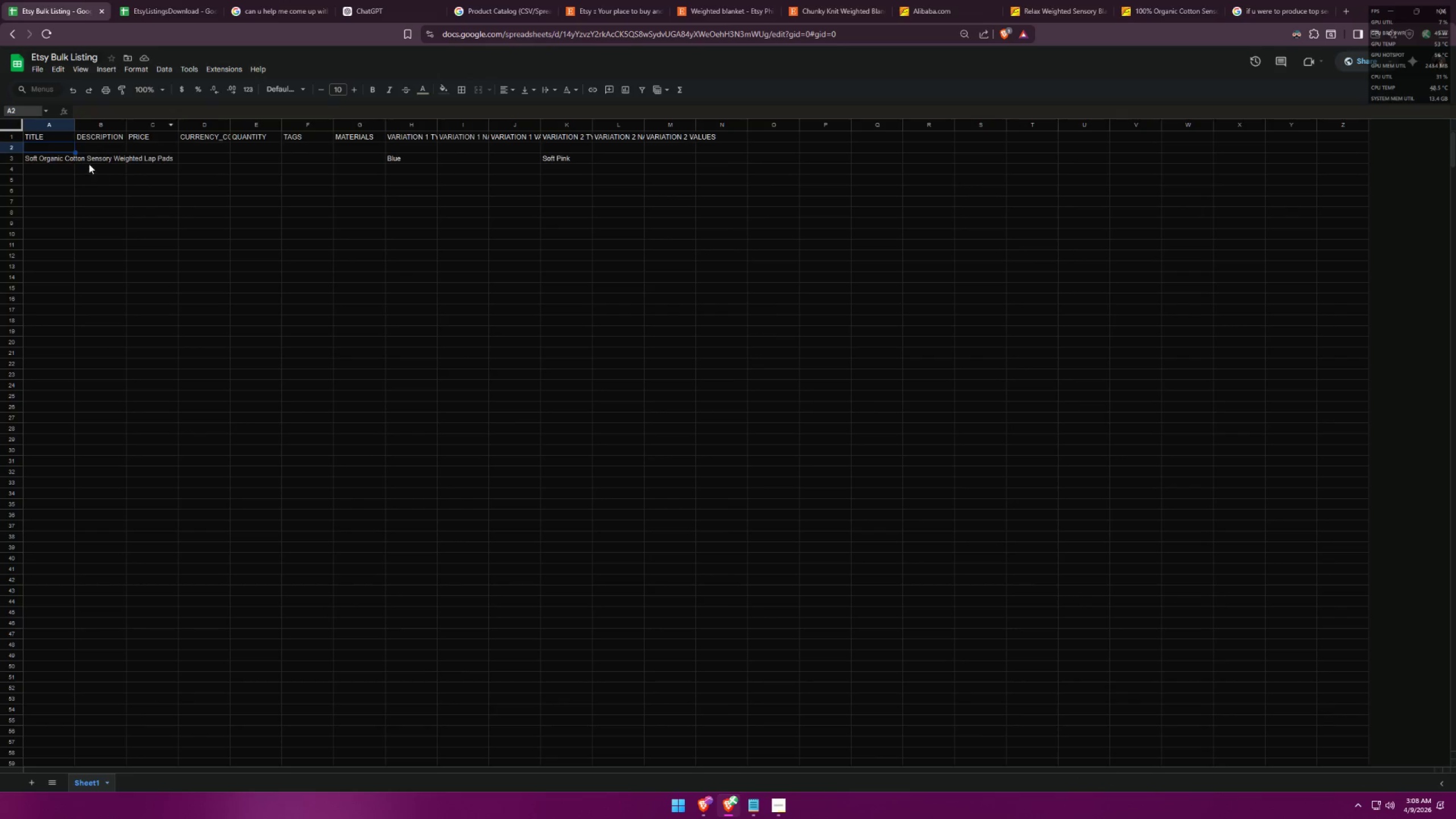 
key(Alt+AltLeft)
 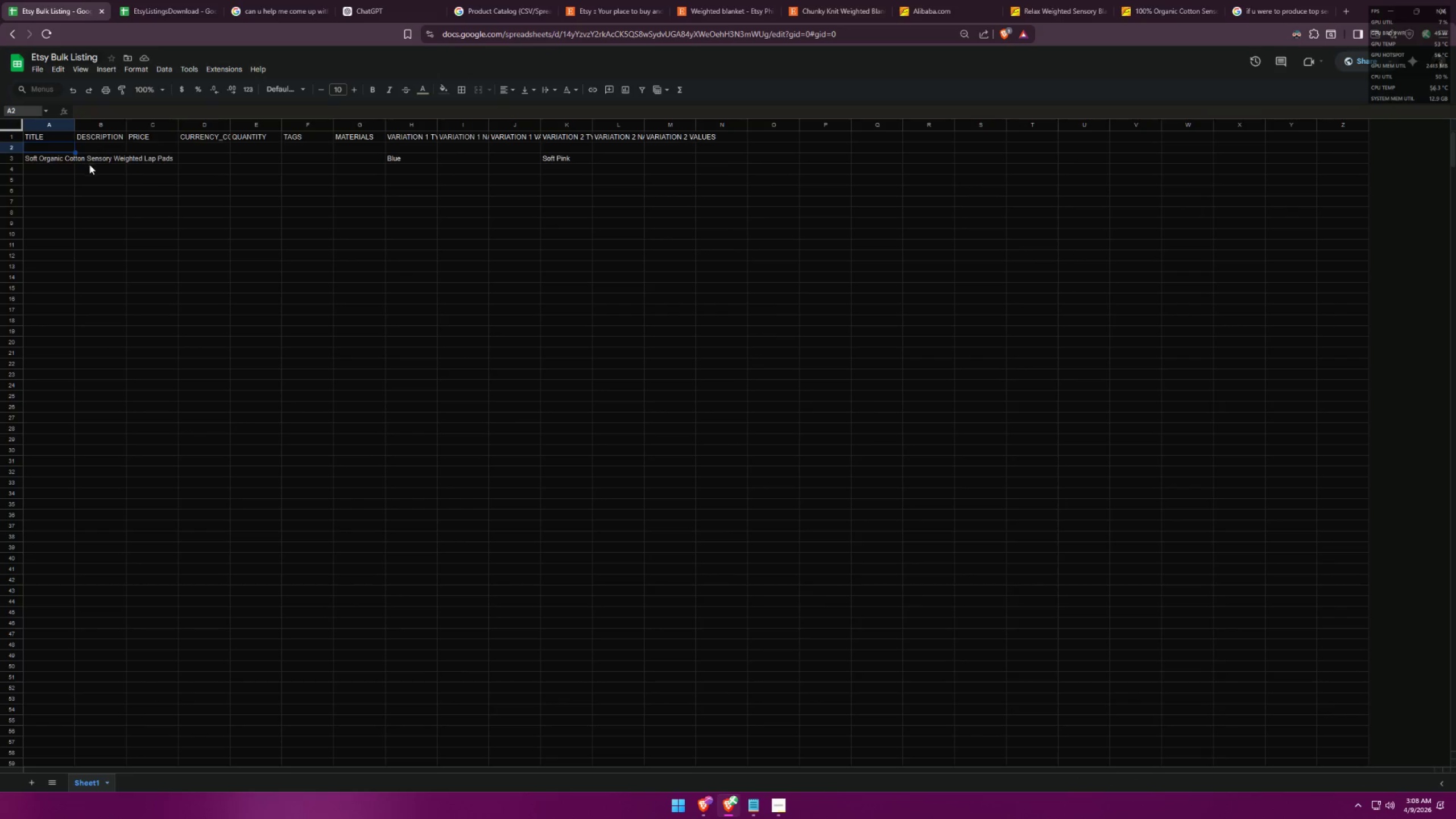 
key(Alt+Tab)
 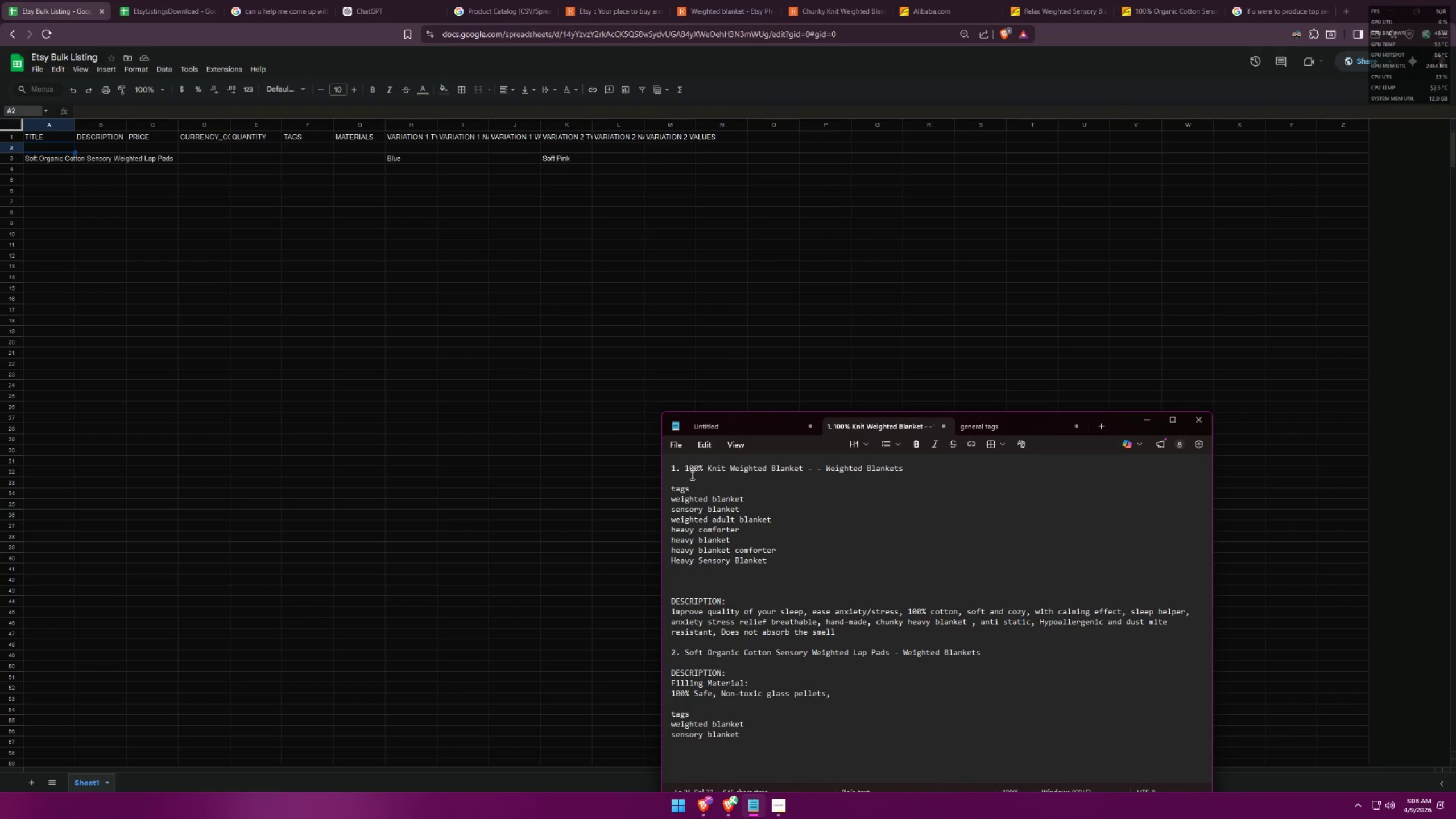 
left_click_drag(start_coordinate=[687, 471], to_coordinate=[710, 471])
 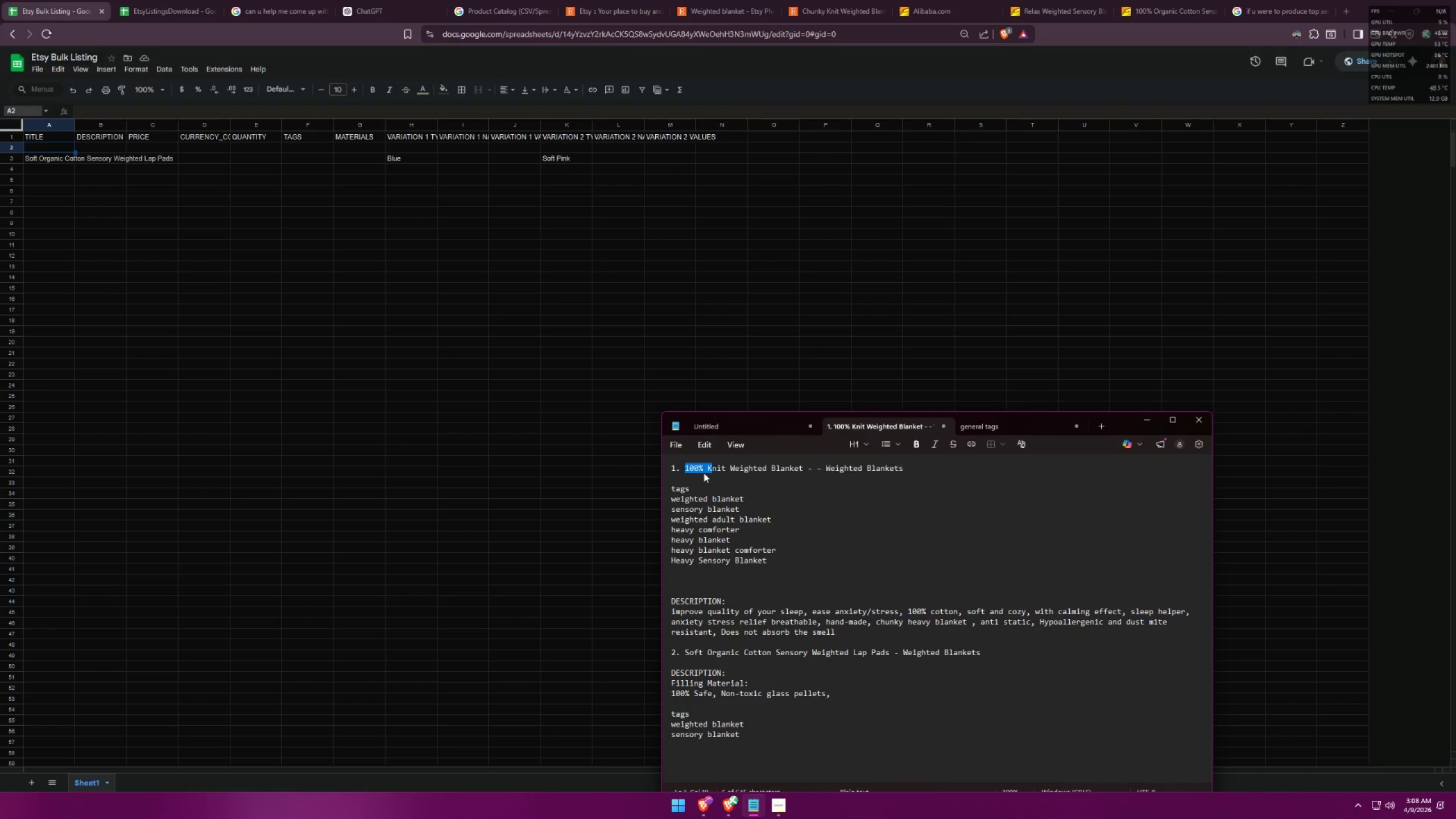 
left_click([704, 473])
 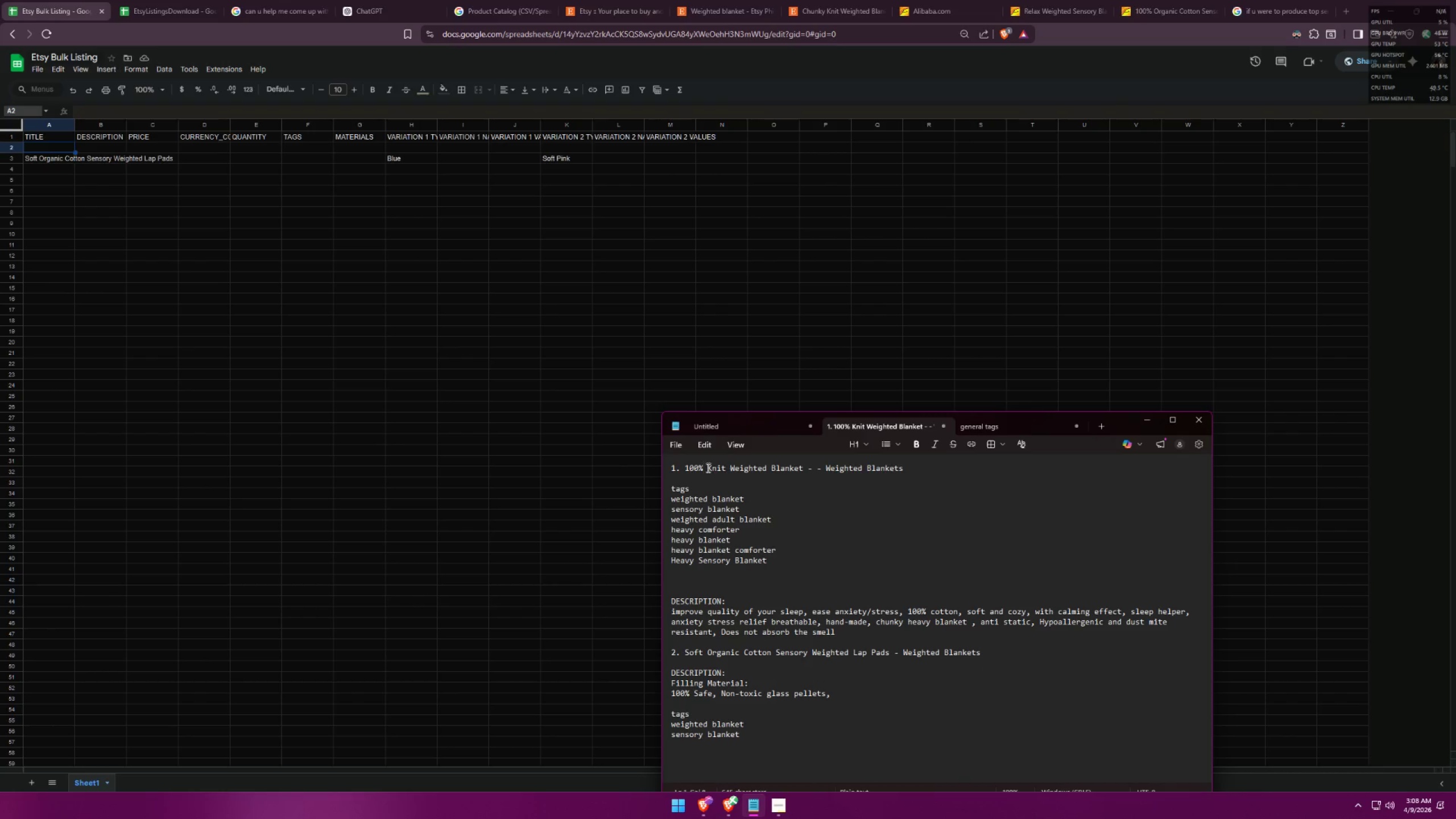 
key(Space)
 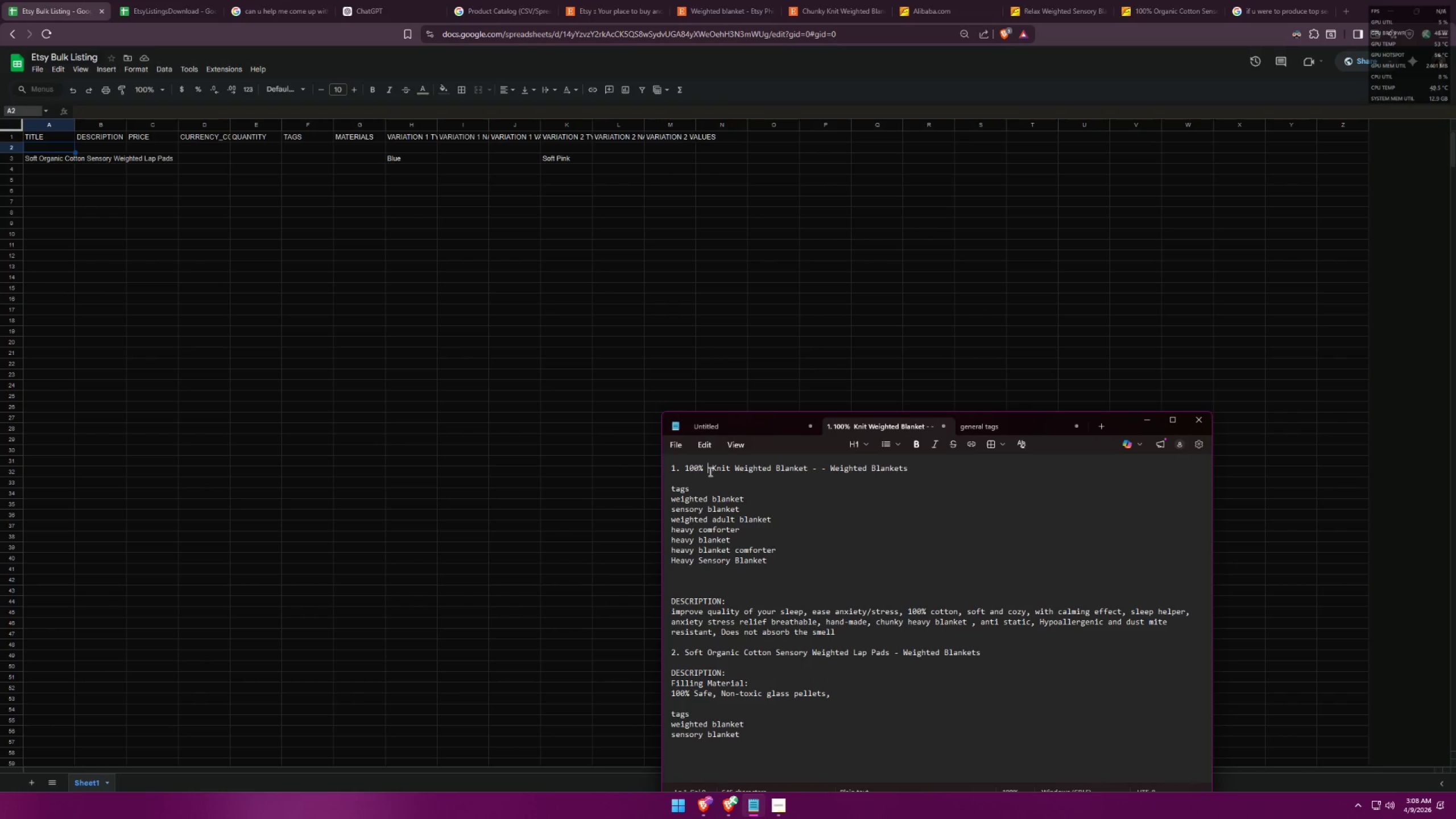 
type(Cotton)
 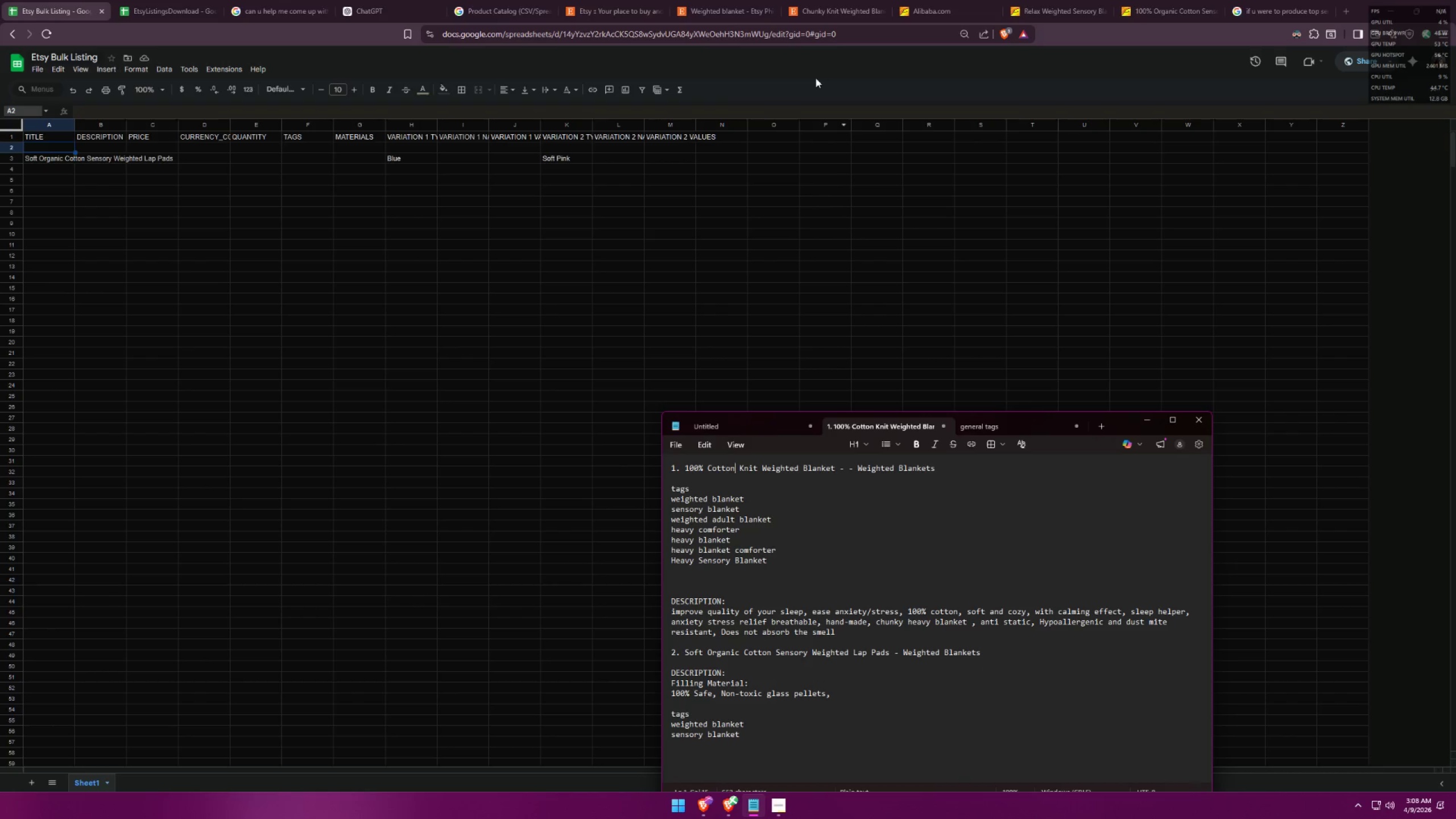 
double_click([928, 0])
 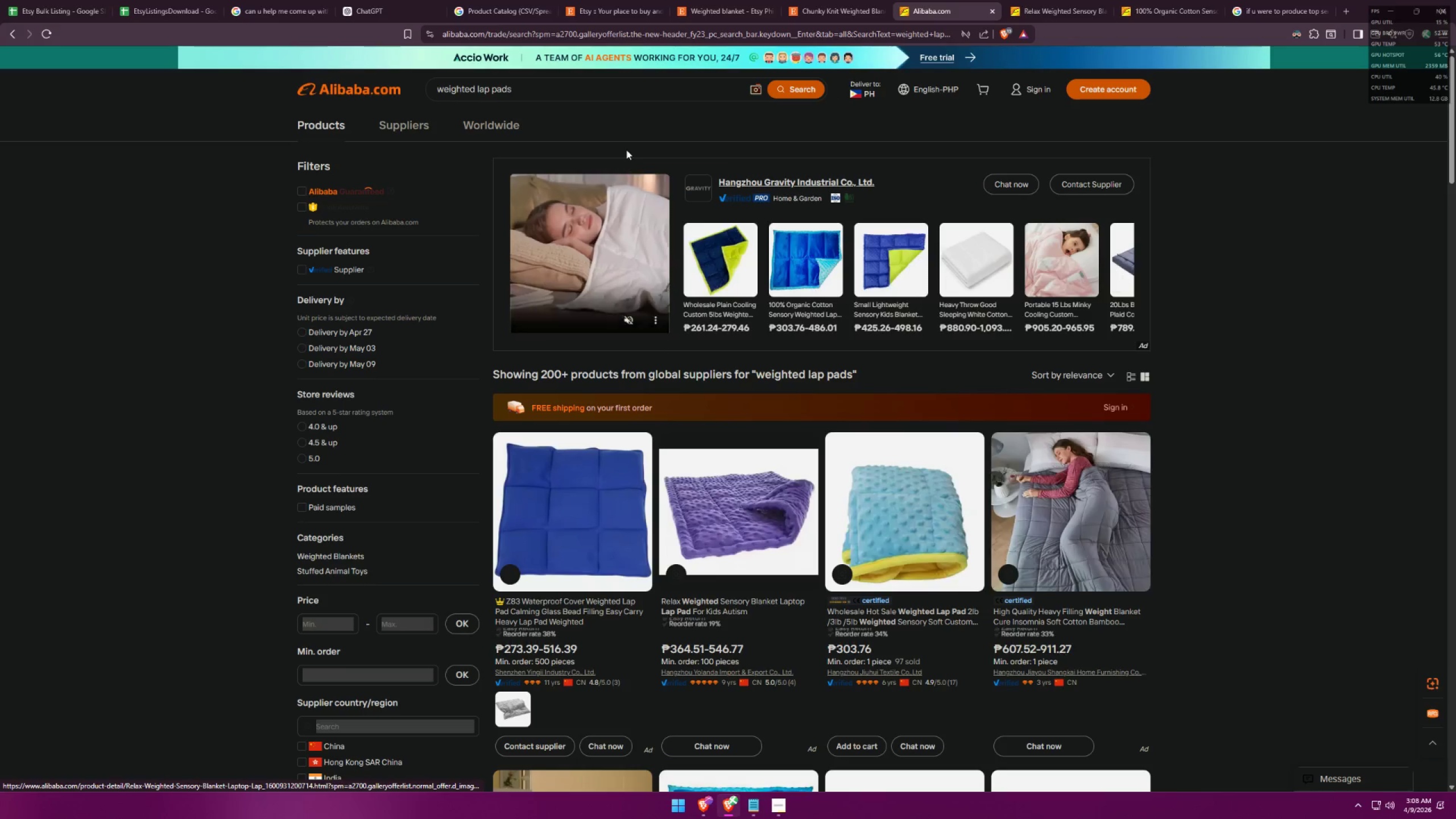 
left_click_drag(start_coordinate=[548, 89], to_coordinate=[390, 73])
 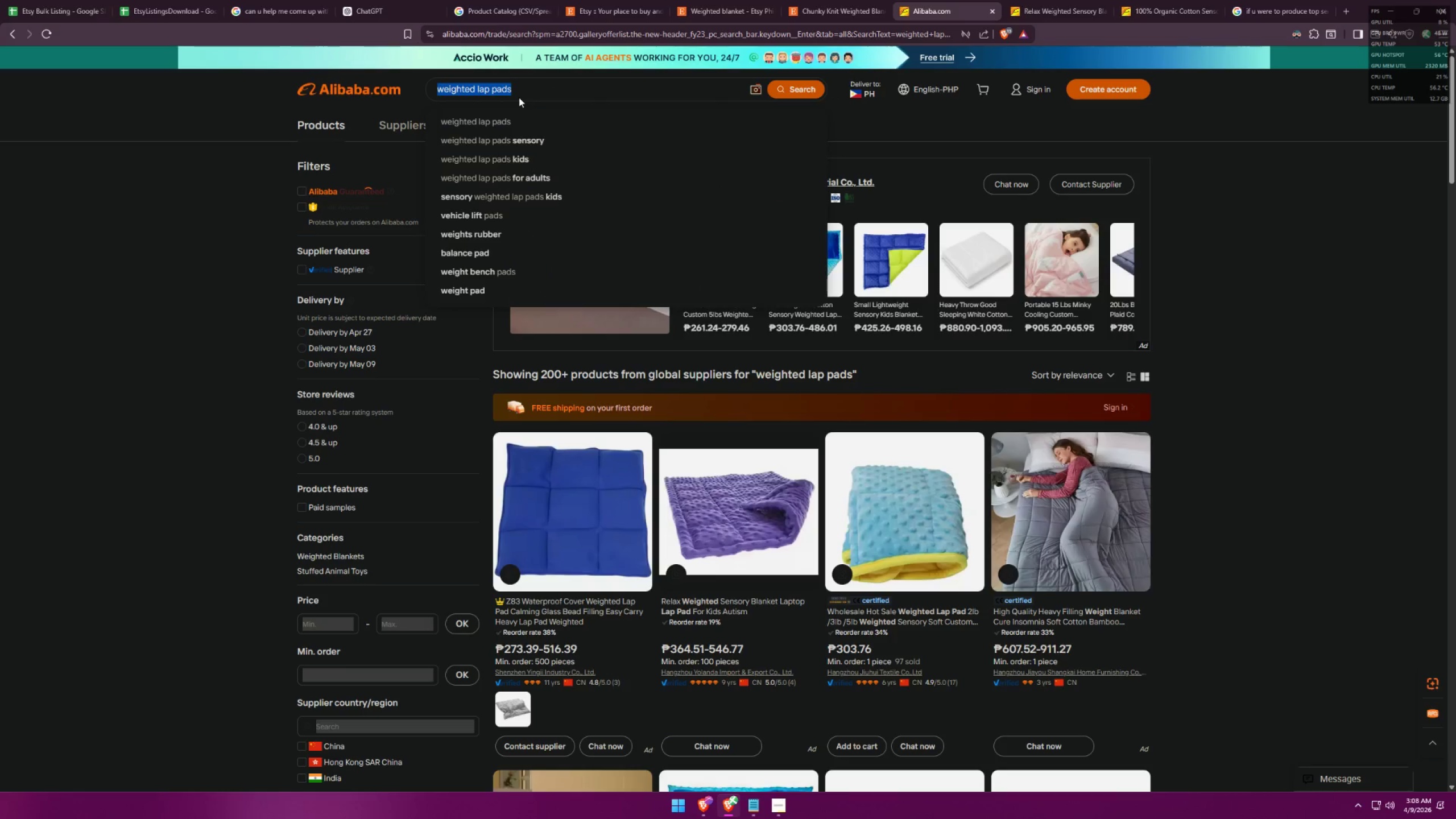 
left_click([1054, 0])
 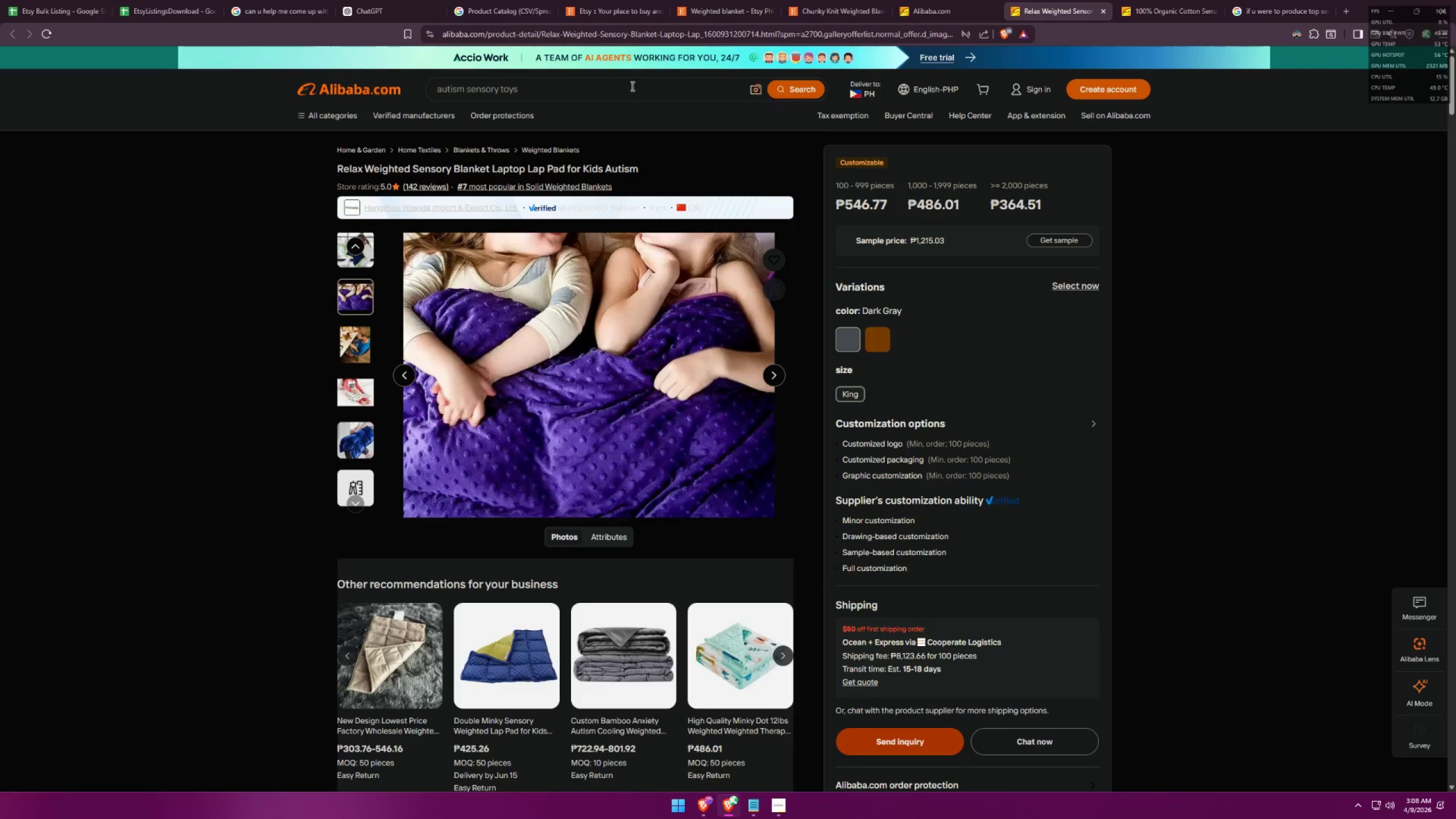 
left_click([579, 84])
 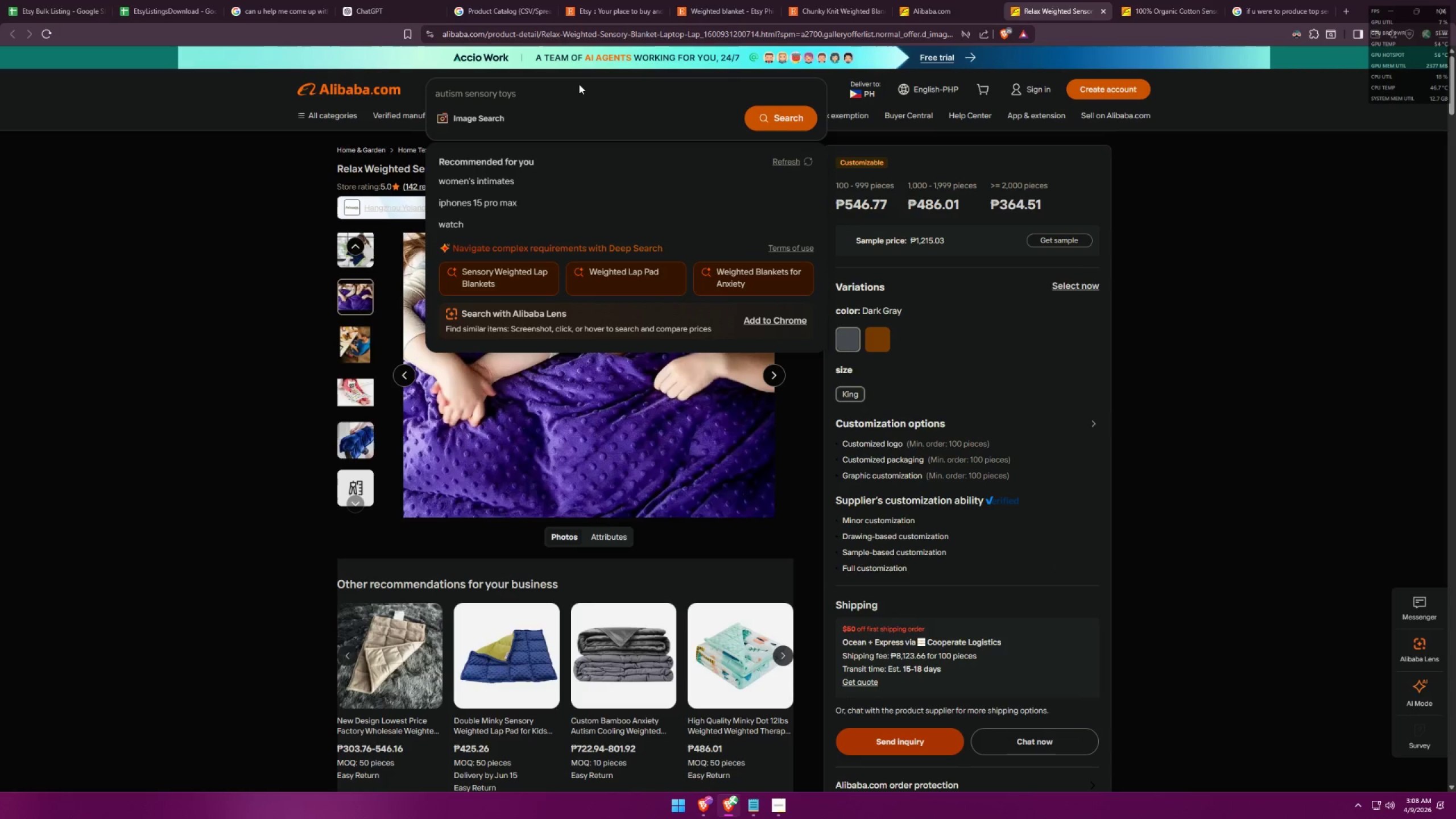 
type(cotton weighted b)
key(Backspace)
 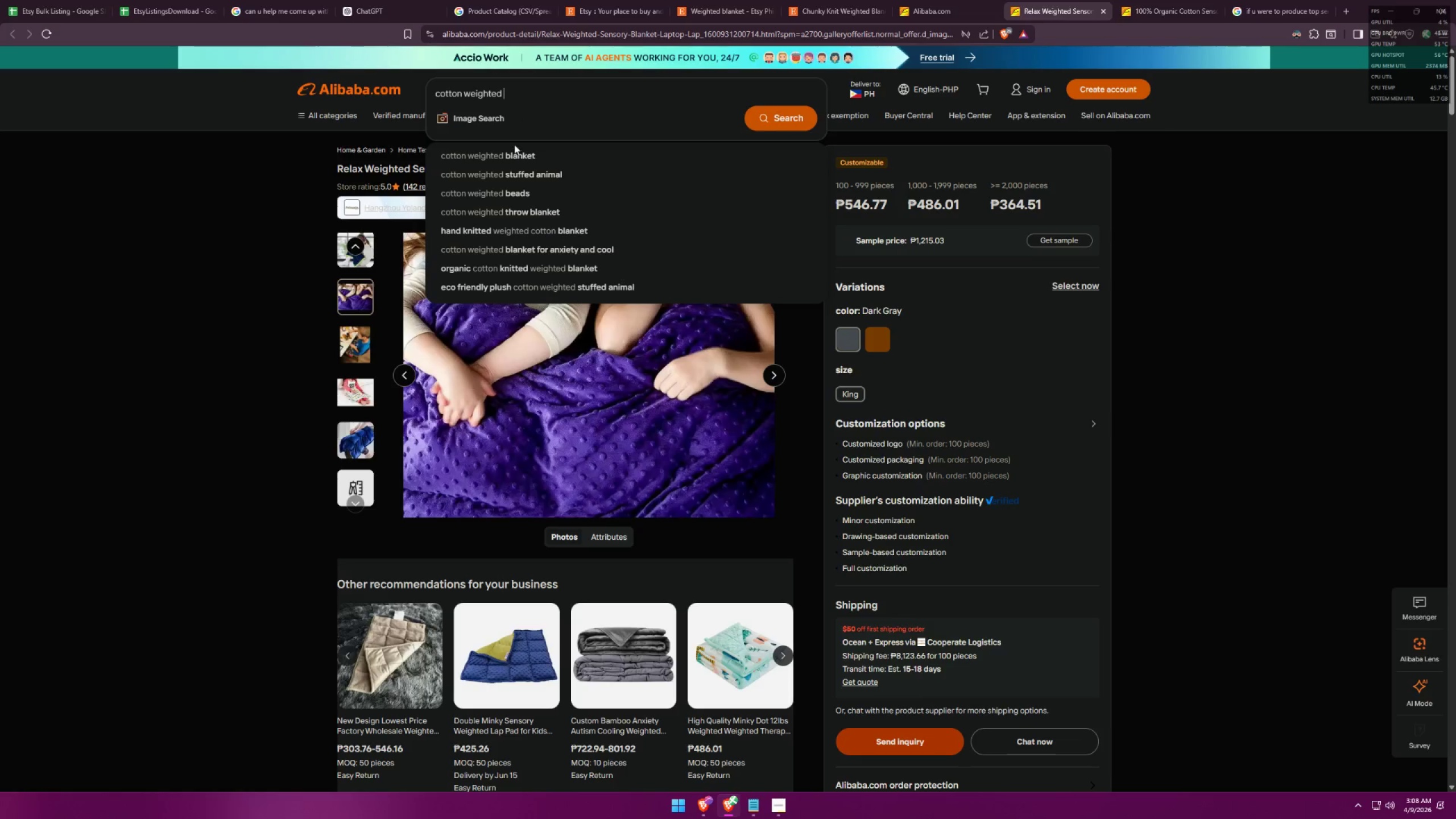 
left_click([510, 159])
 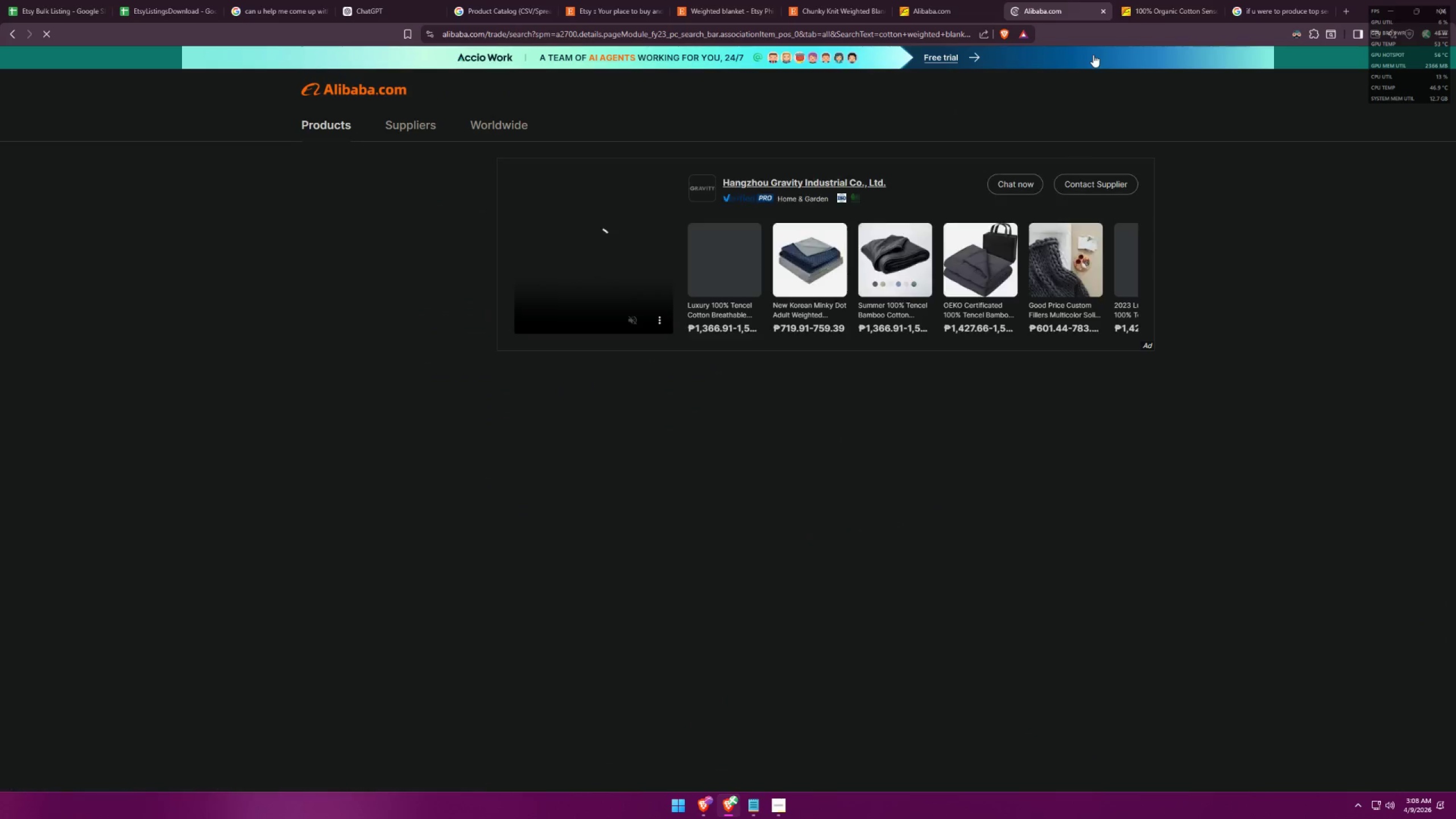 
mouse_move([1074, 105])
 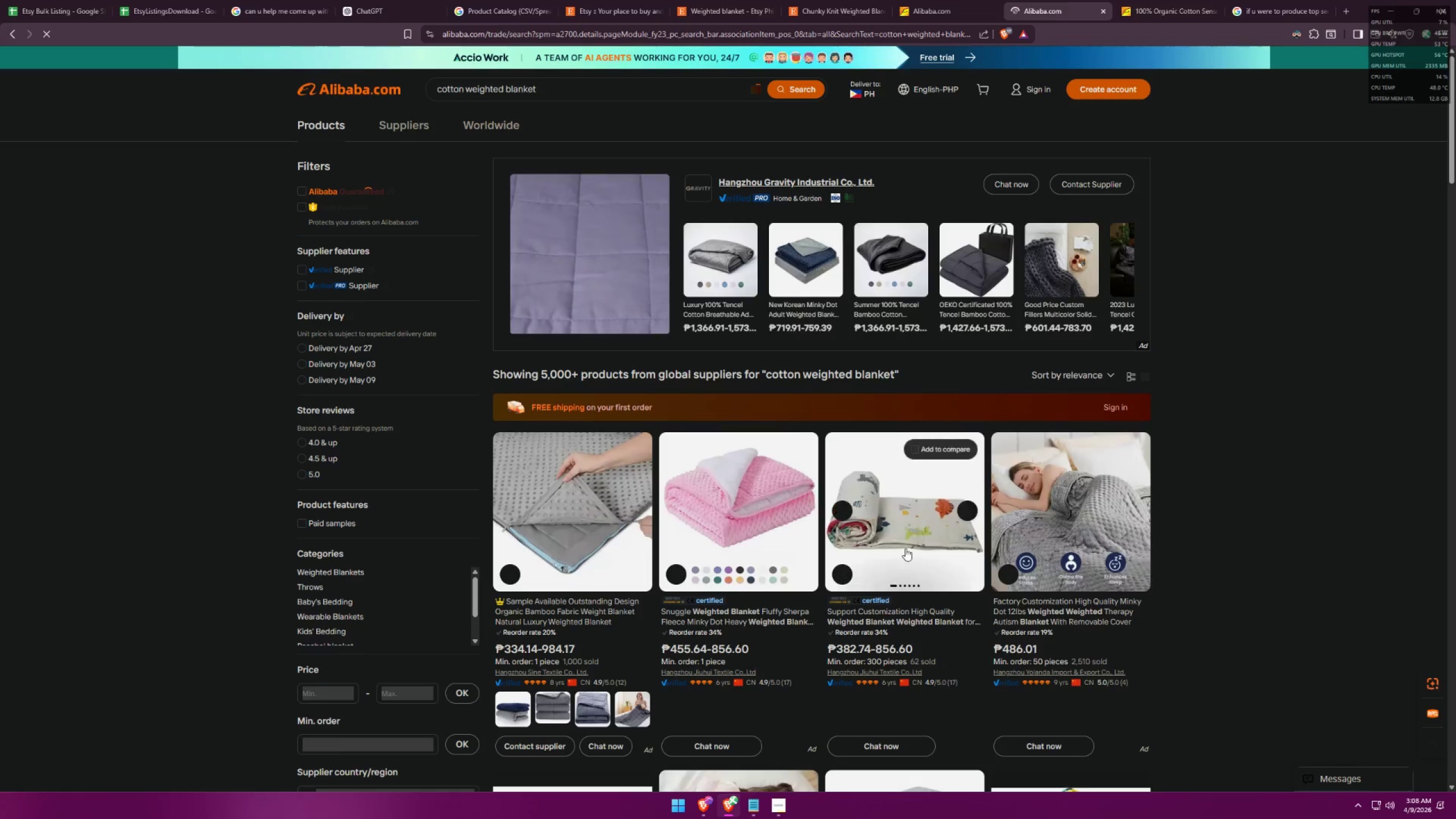 
left_click([901, 544])
 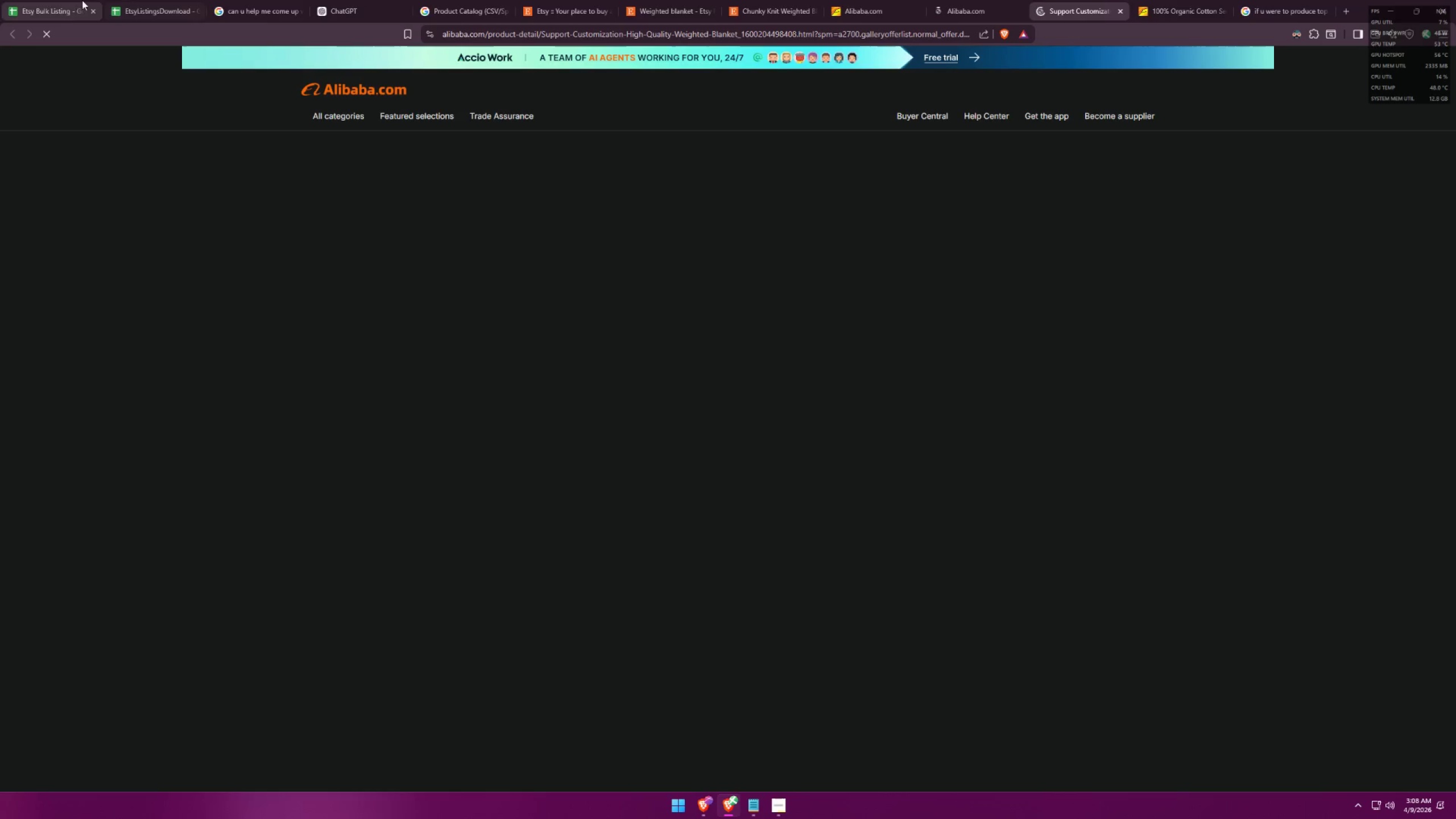 
left_click([27, 0])
 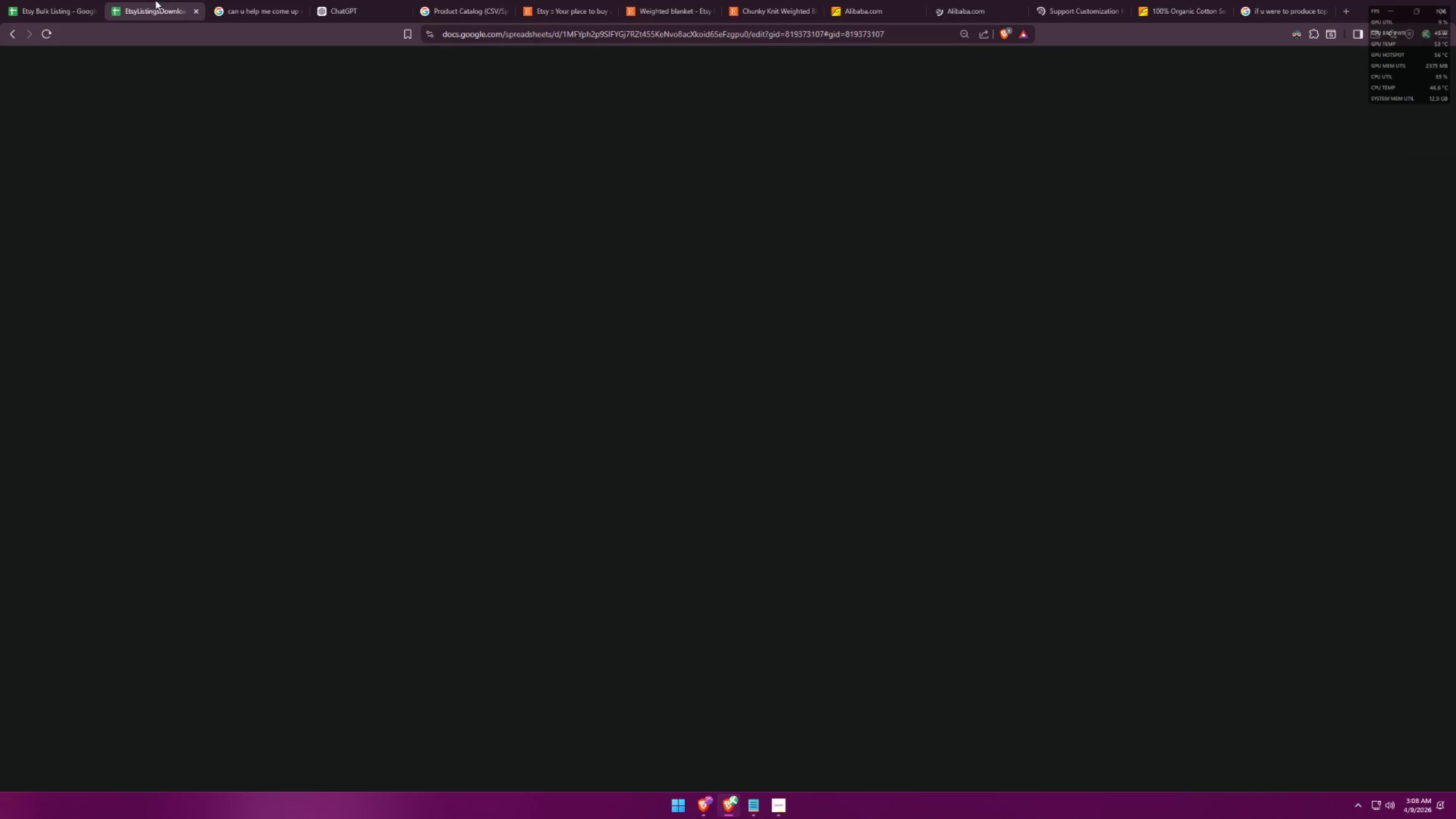 
double_click([253, 0])
 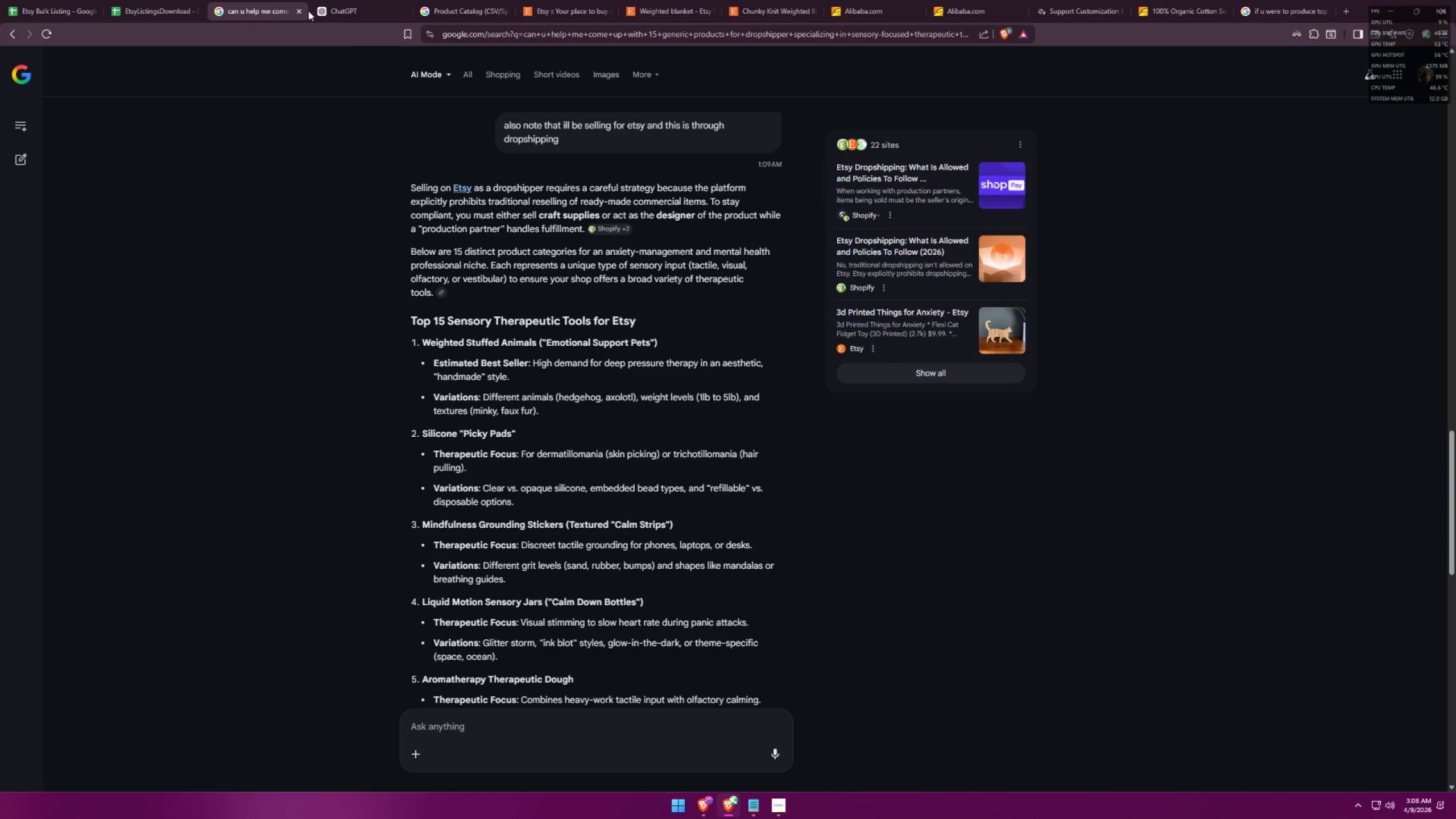 
key(Alt+AltLeft)
 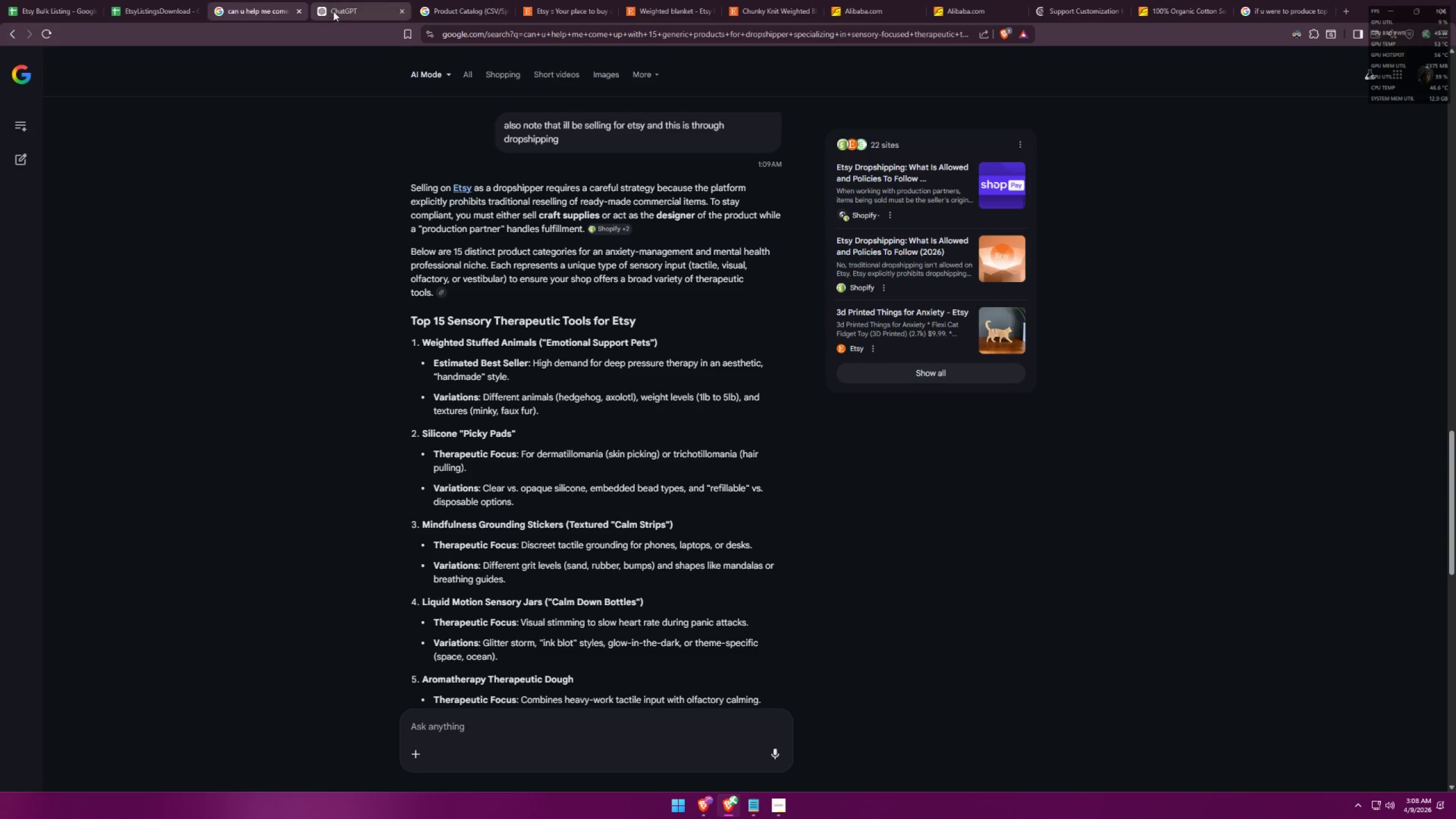 
key(Alt+Tab)
 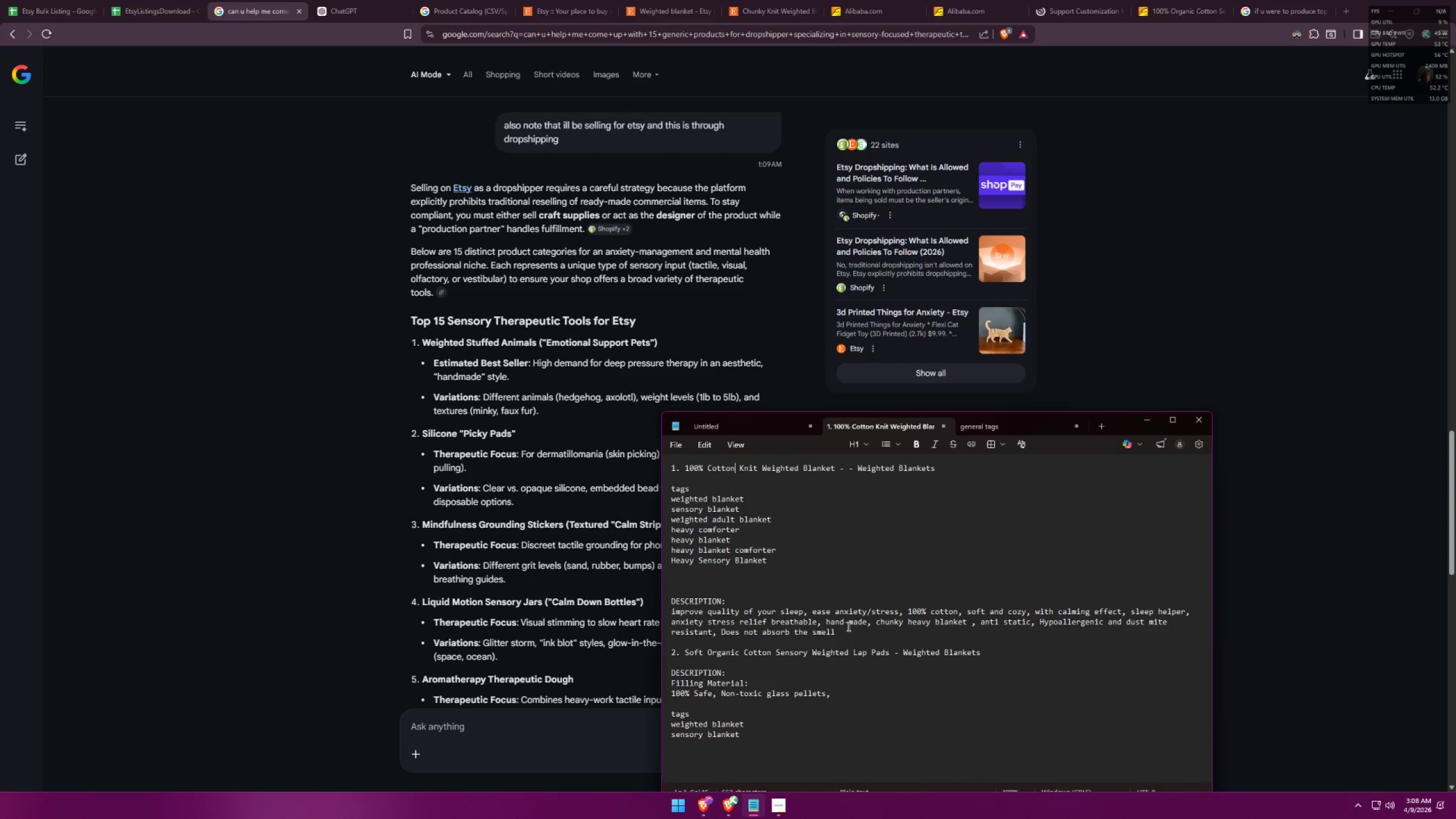 
left_click([839, 631])
 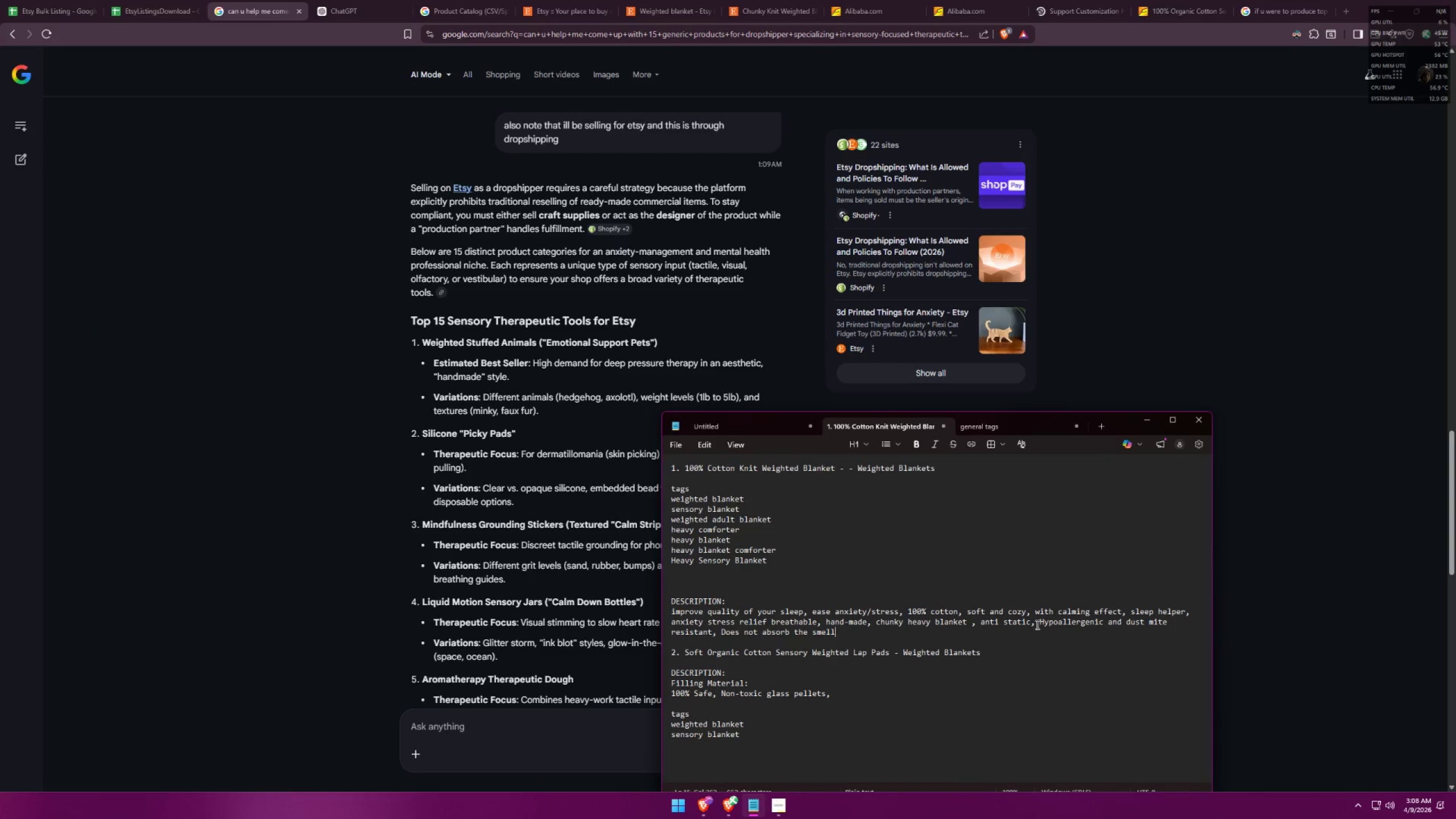 
left_click([1036, 624])
 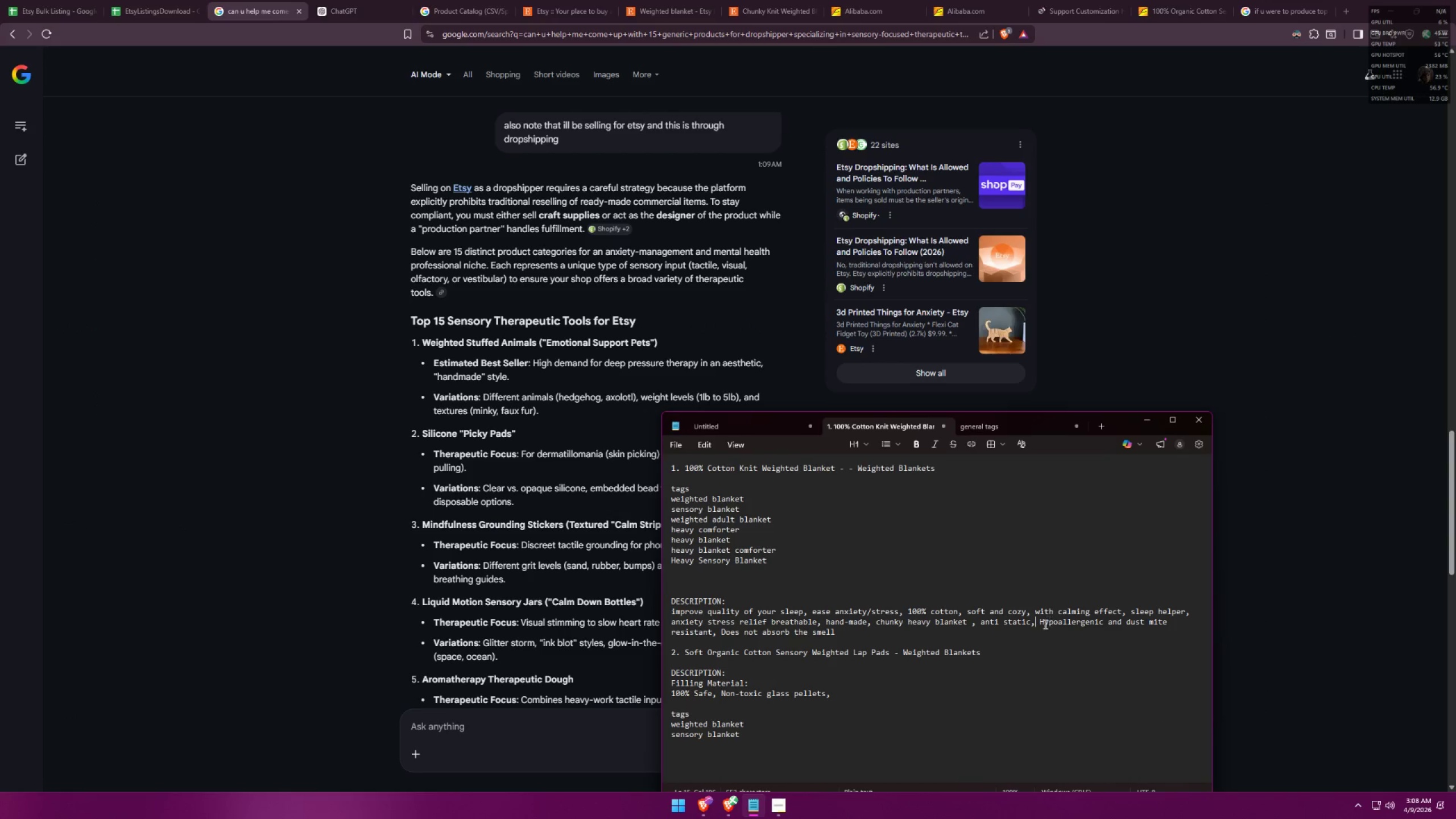 
type( highquality)
 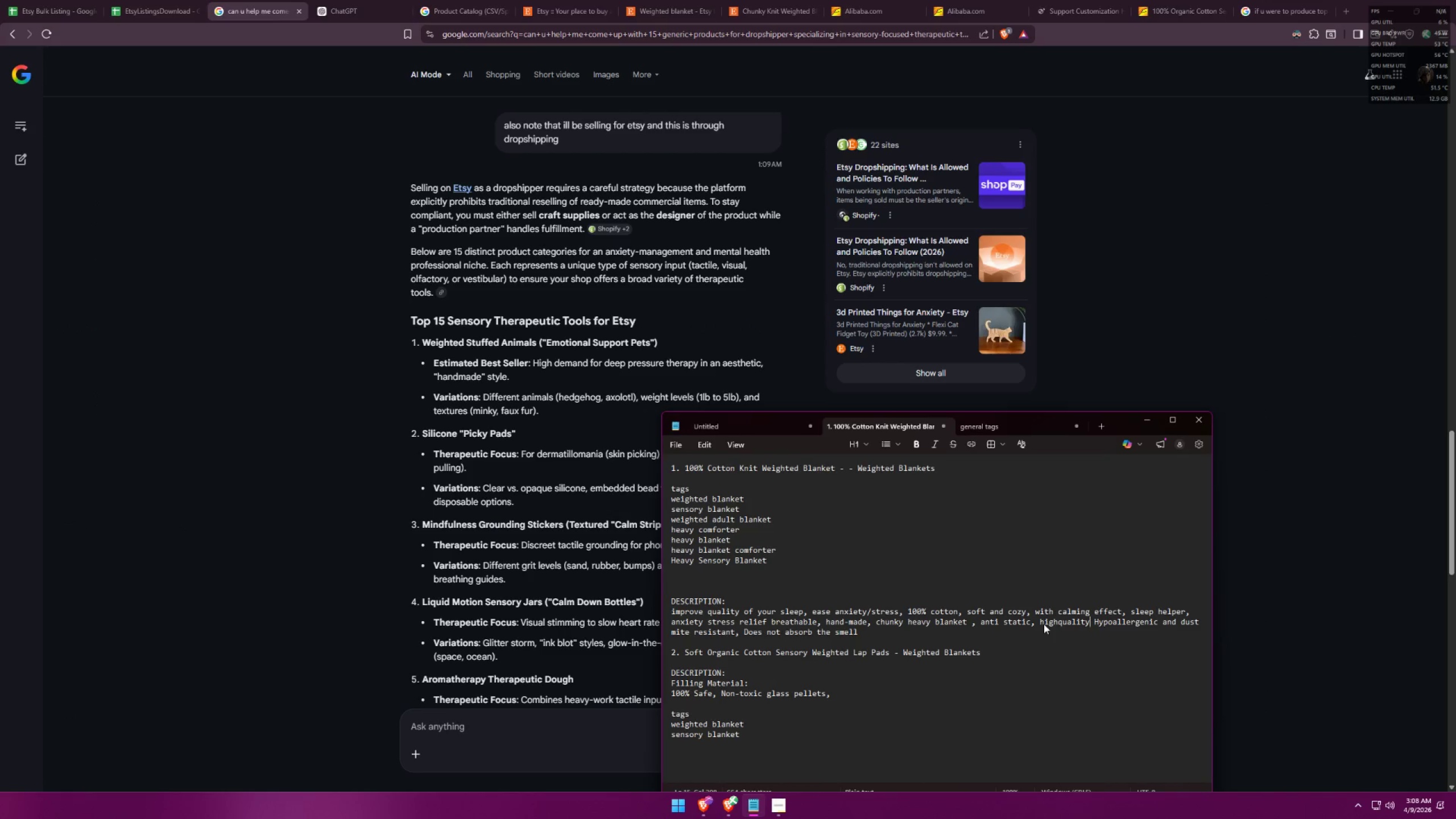 
key(Alt+AltLeft)
 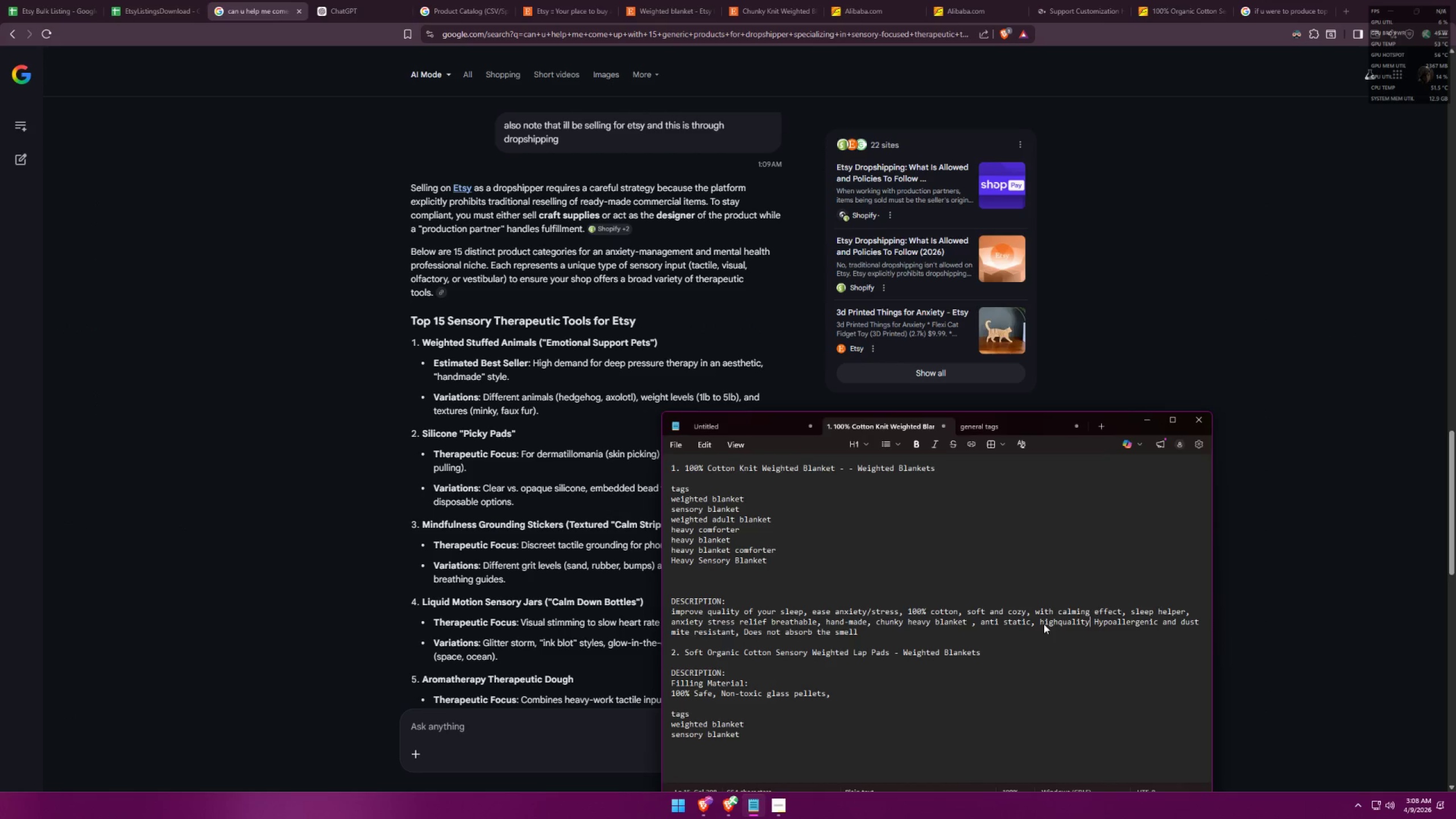 
key(Alt+Tab)
 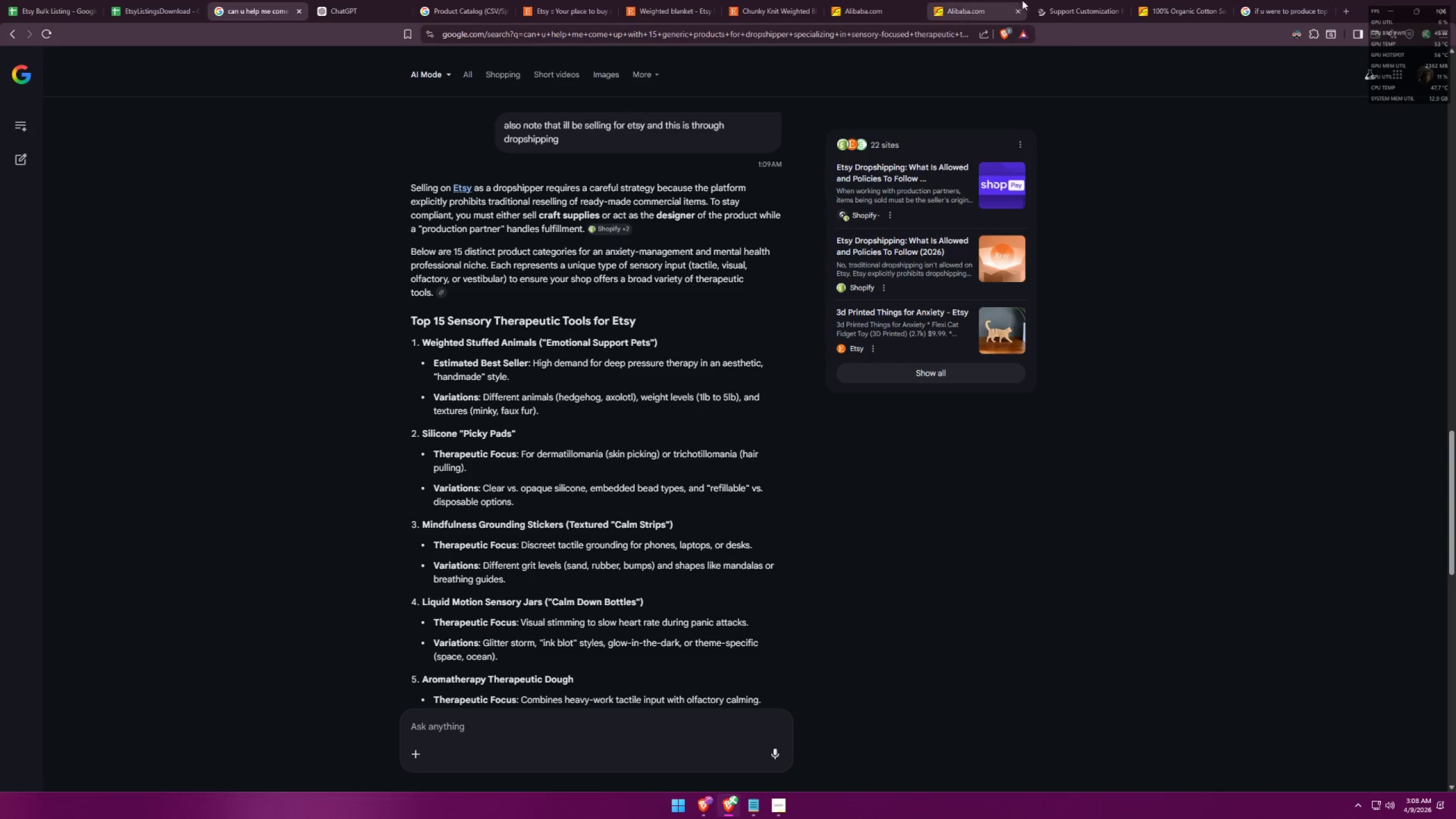 
left_click([1078, 0])
 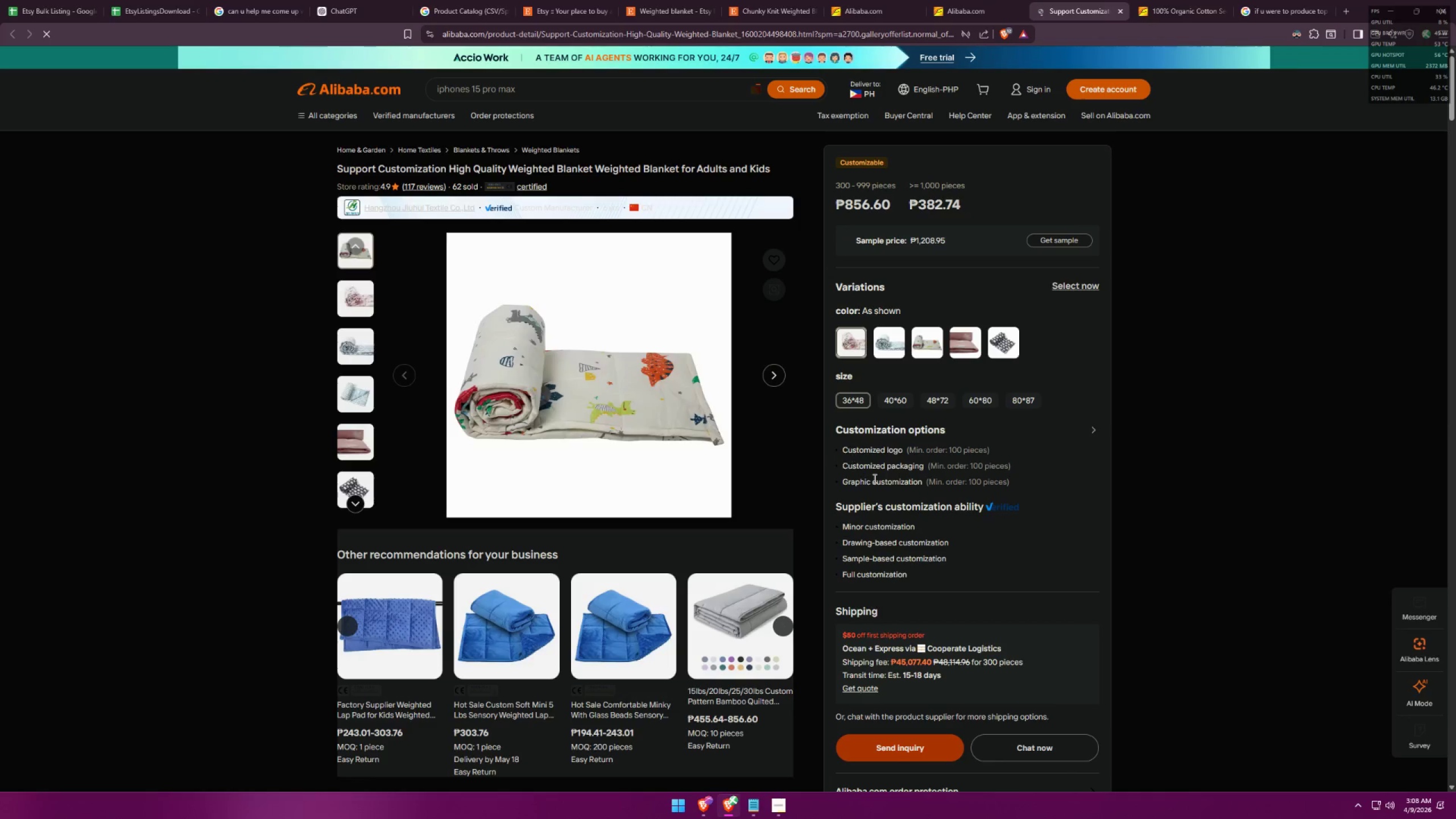 
scroll: coordinate [778, 461], scroll_direction: down, amount: 12.0
 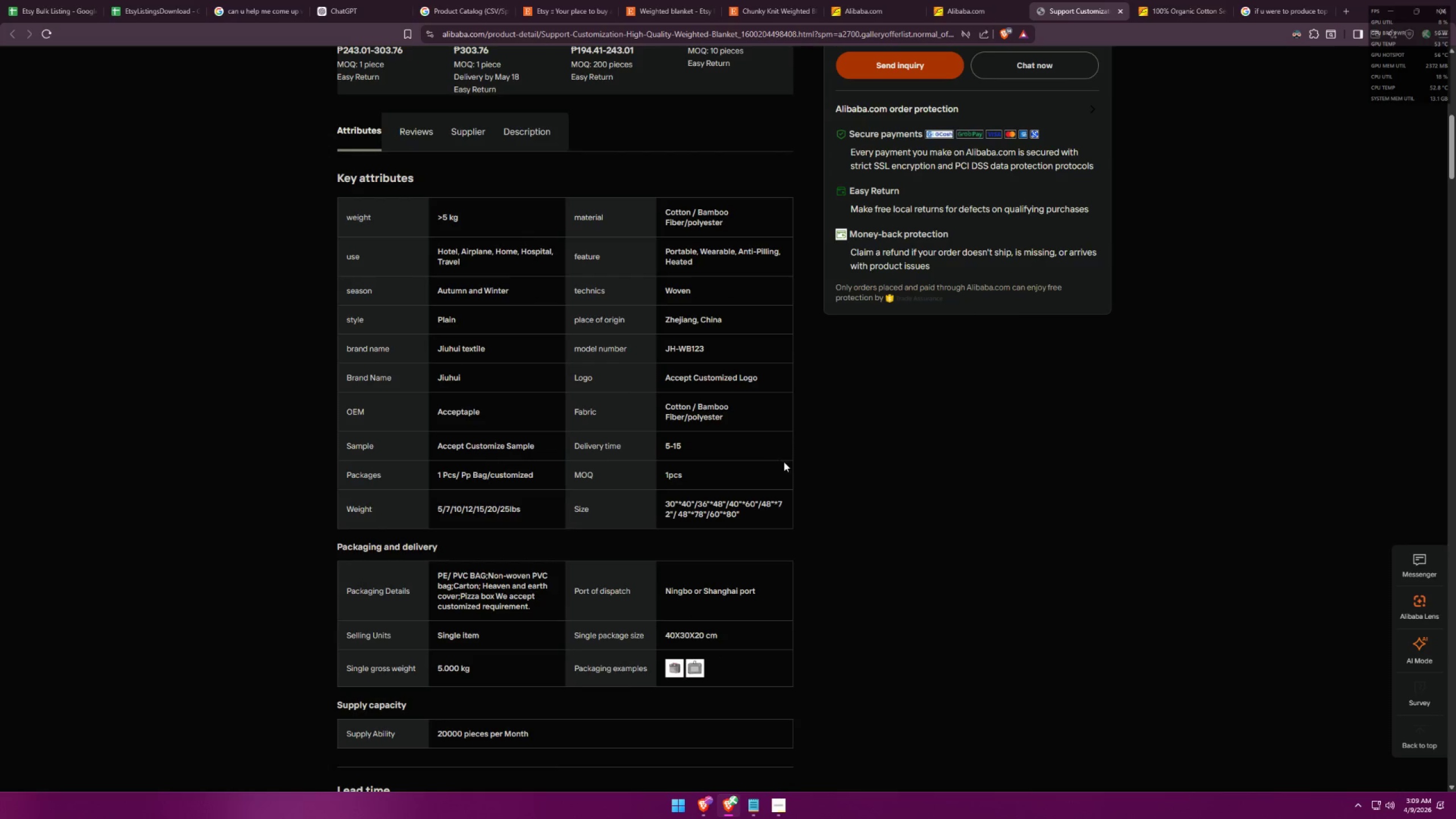 
scroll: coordinate [981, 588], scroll_direction: up, amount: 9.0
 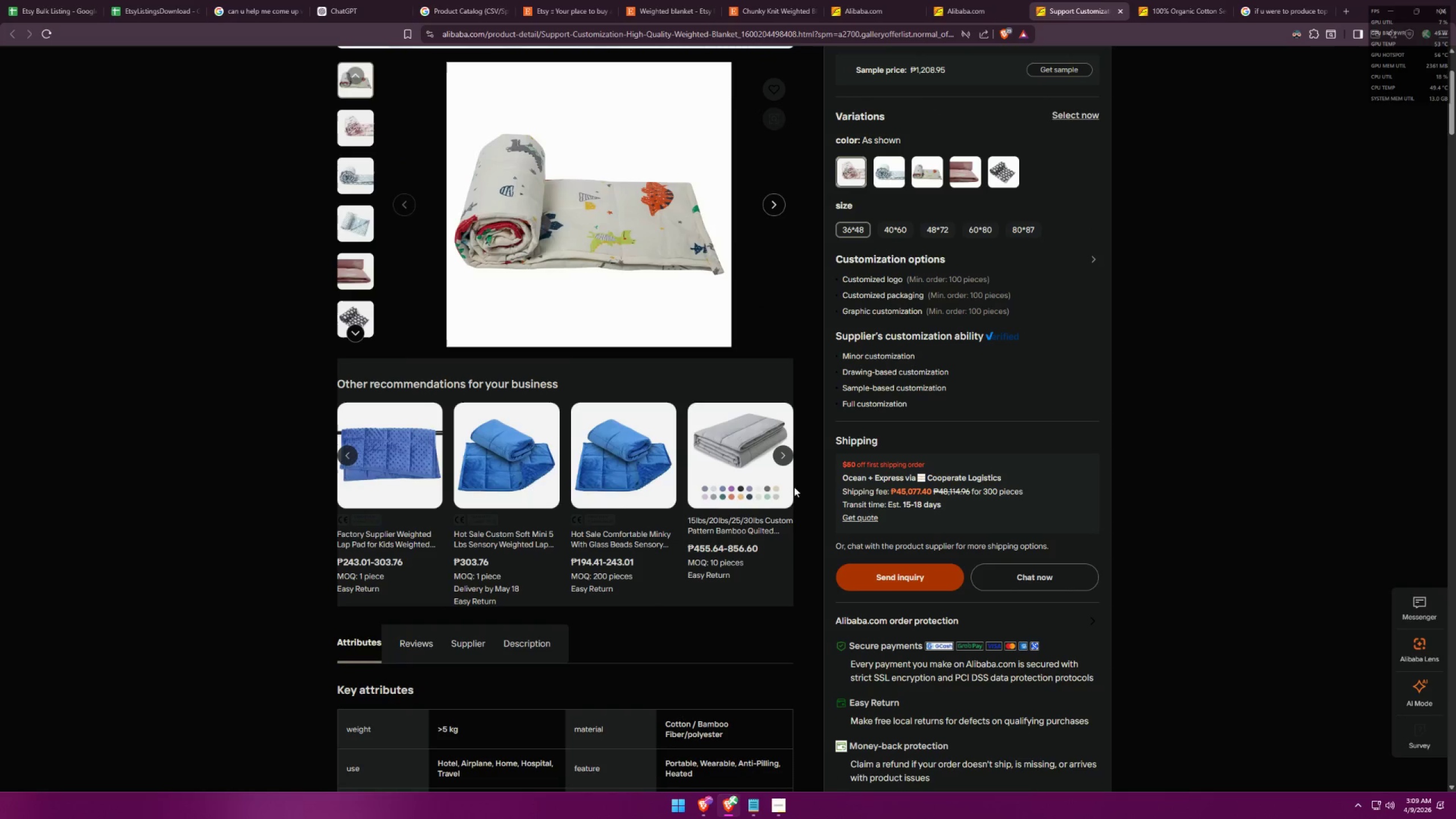 
scroll: coordinate [785, 485], scroll_direction: down, amount: 8.0
 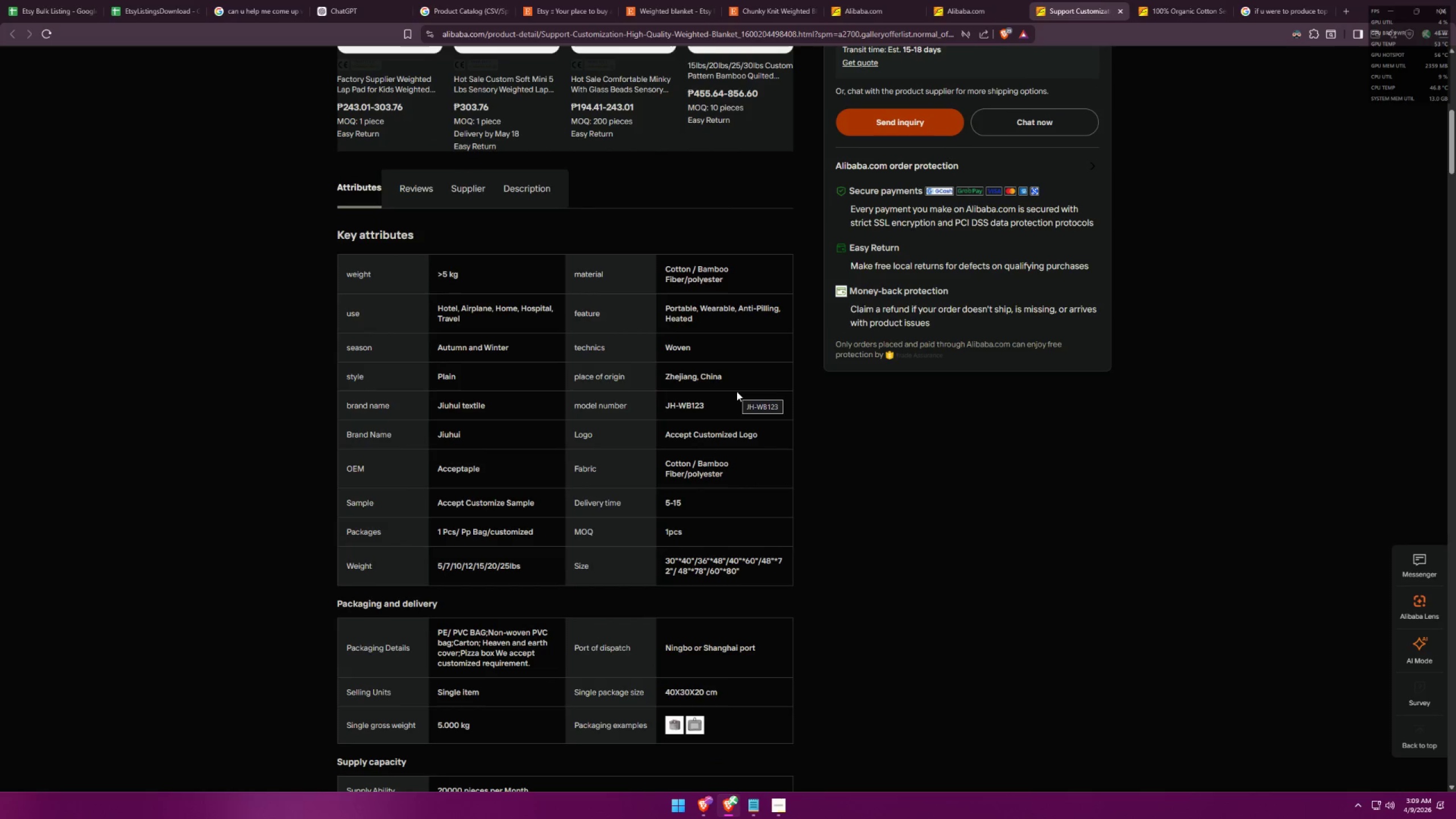 
mouse_move([751, 392])
 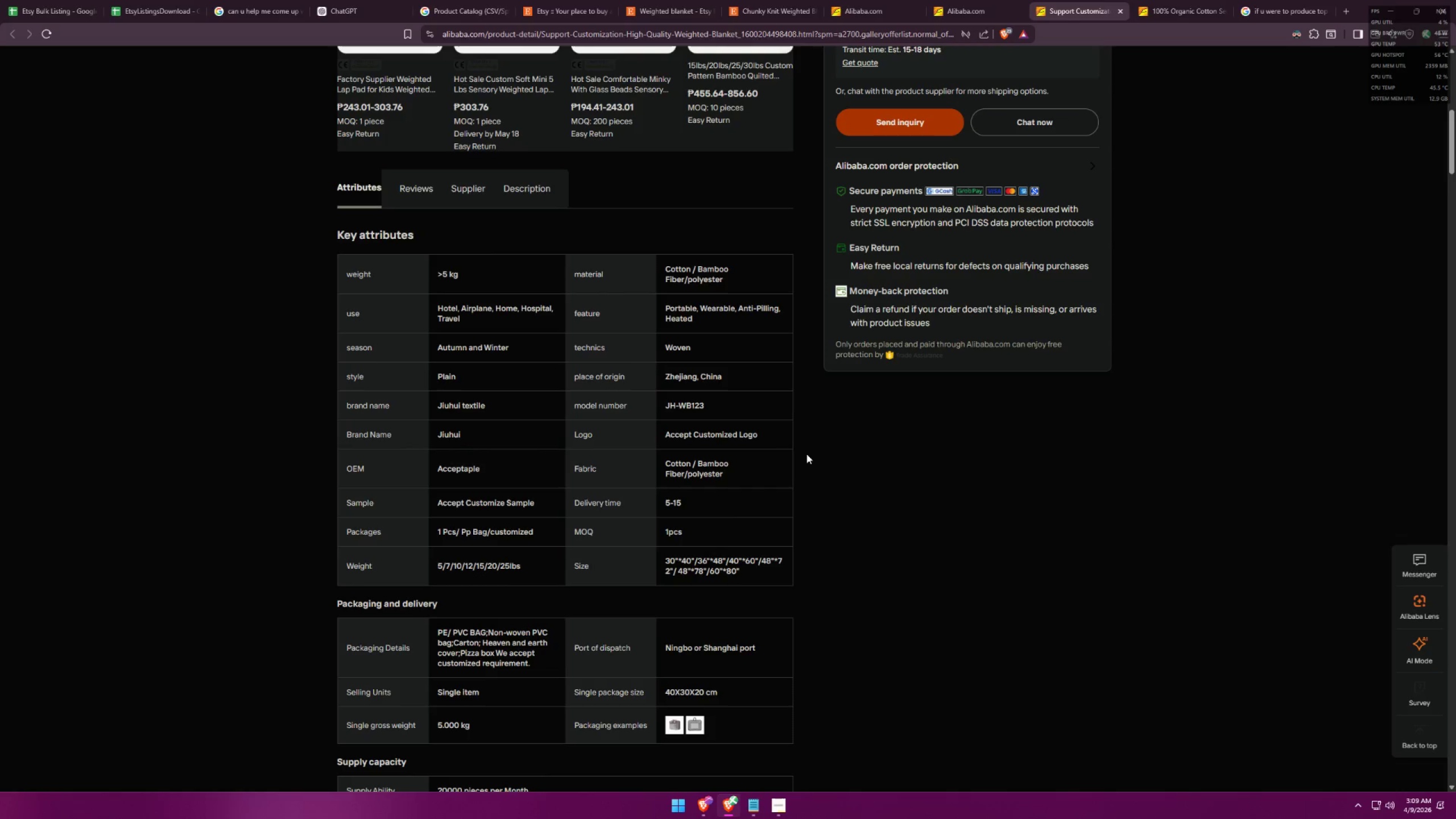 
scroll: coordinate [810, 453], scroll_direction: up, amount: 7.0
 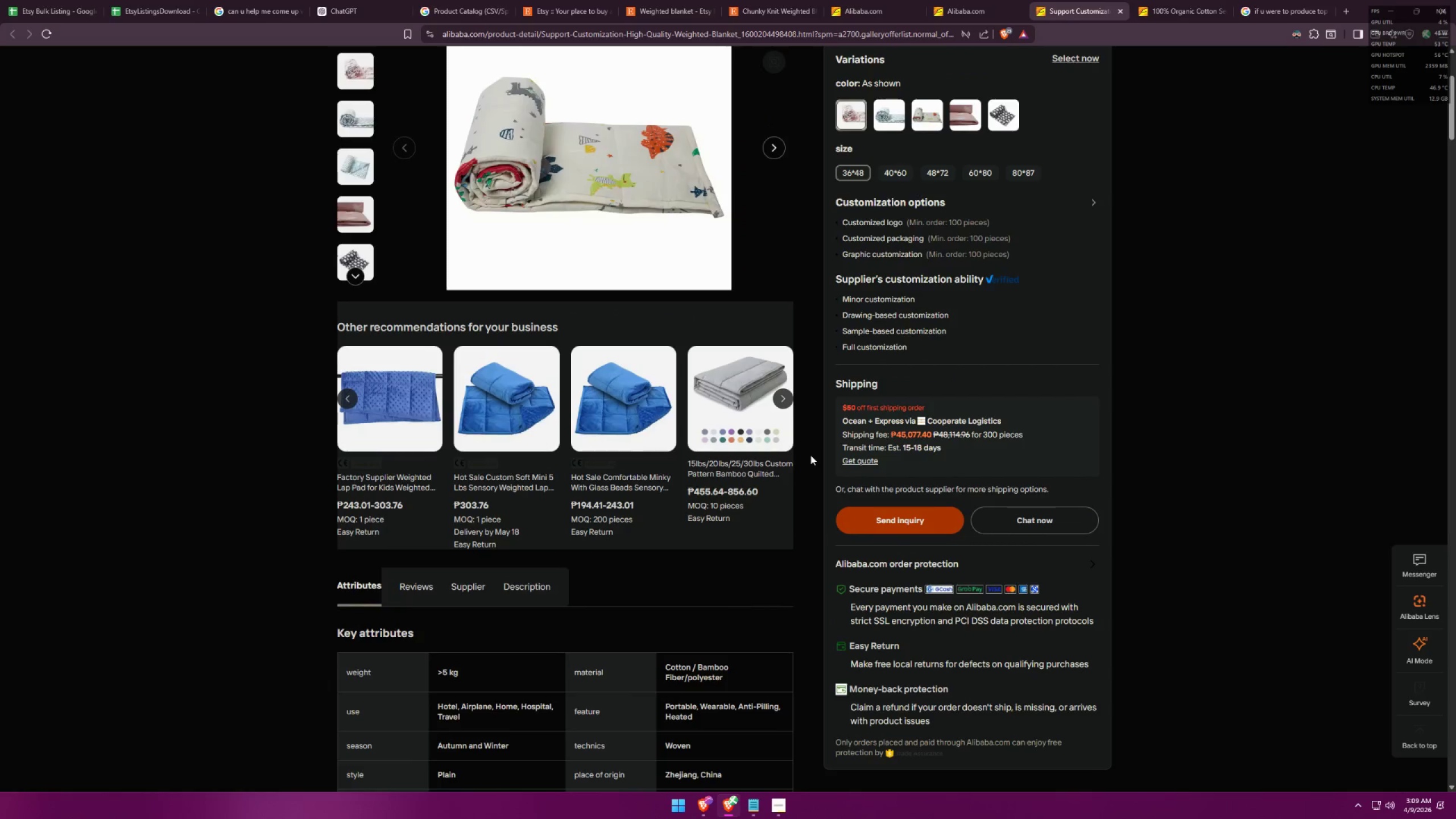 
scroll: coordinate [796, 460], scroll_direction: down, amount: 24.0
 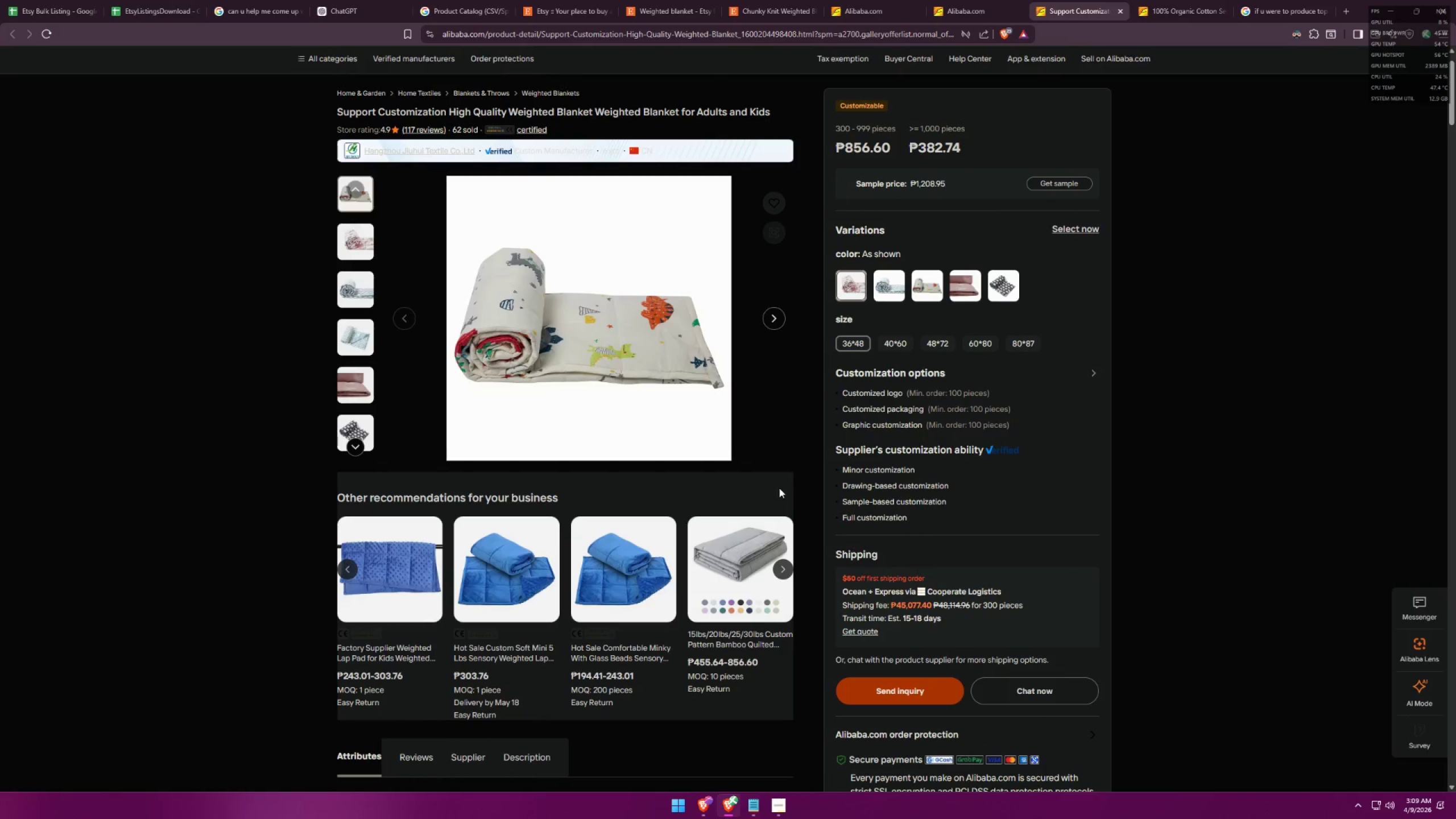 
scroll: coordinate [686, 445], scroll_direction: up, amount: 3.0
 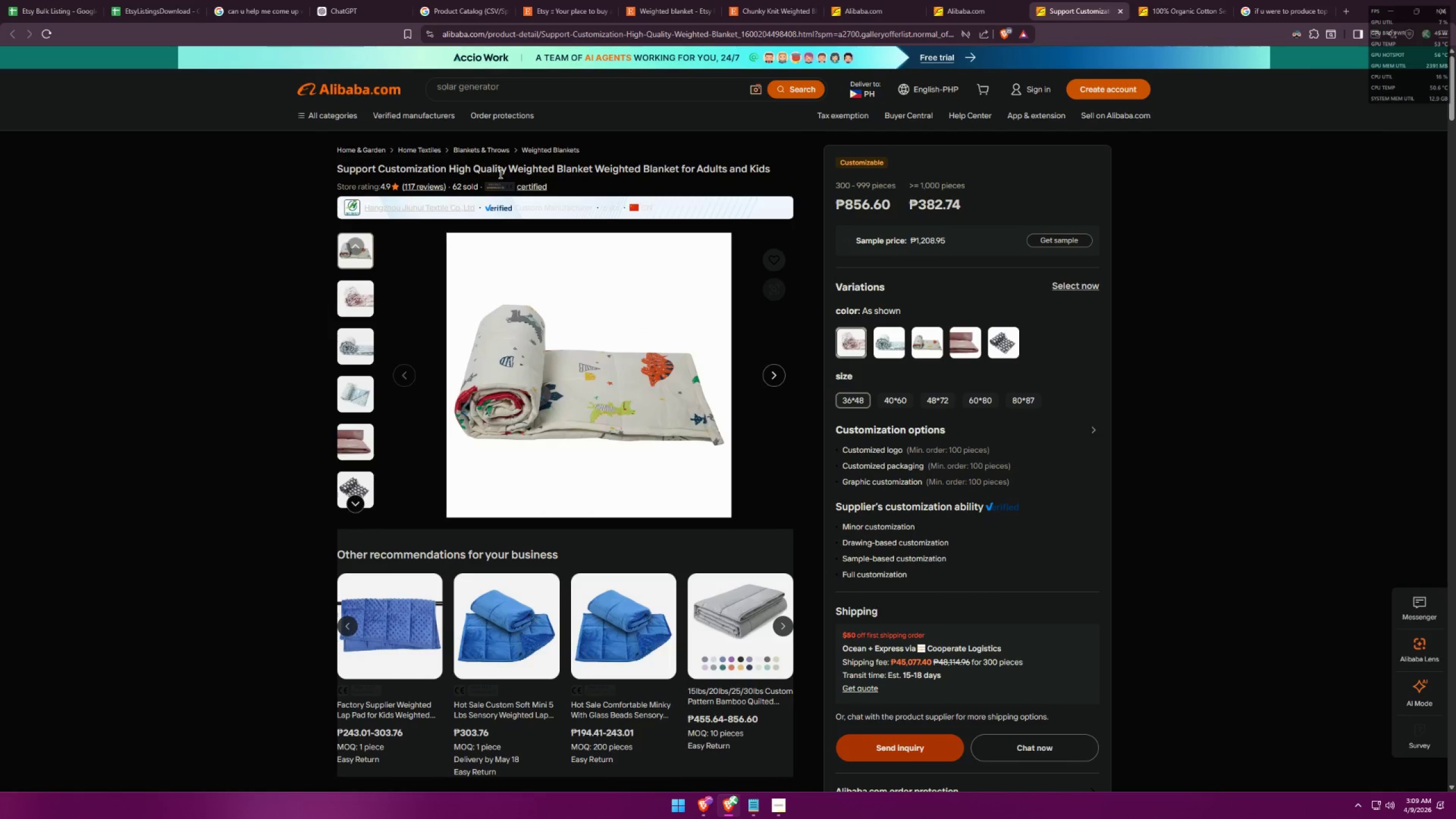 
mouse_move([521, 173])
 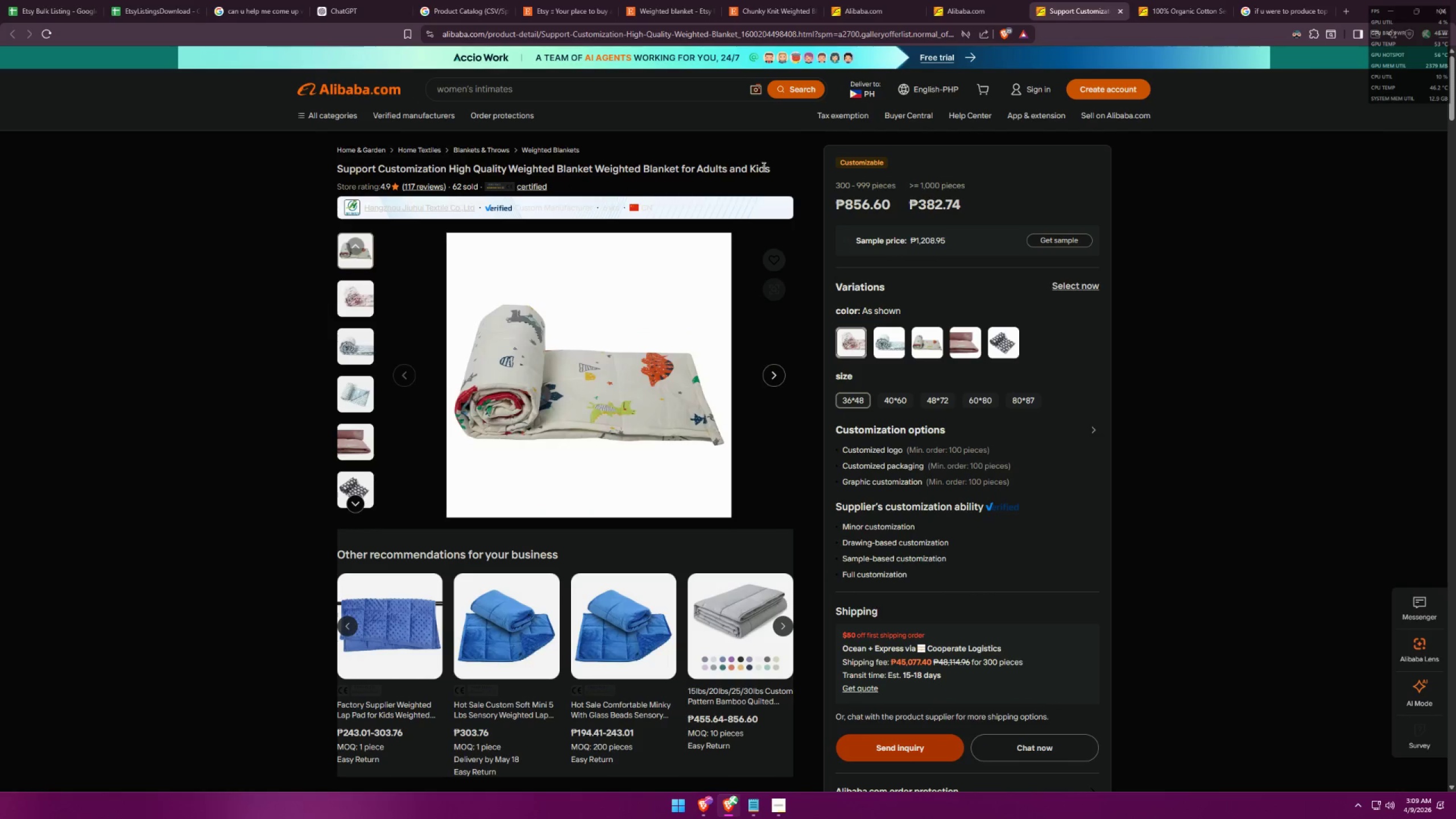 
left_click([17, 0])
 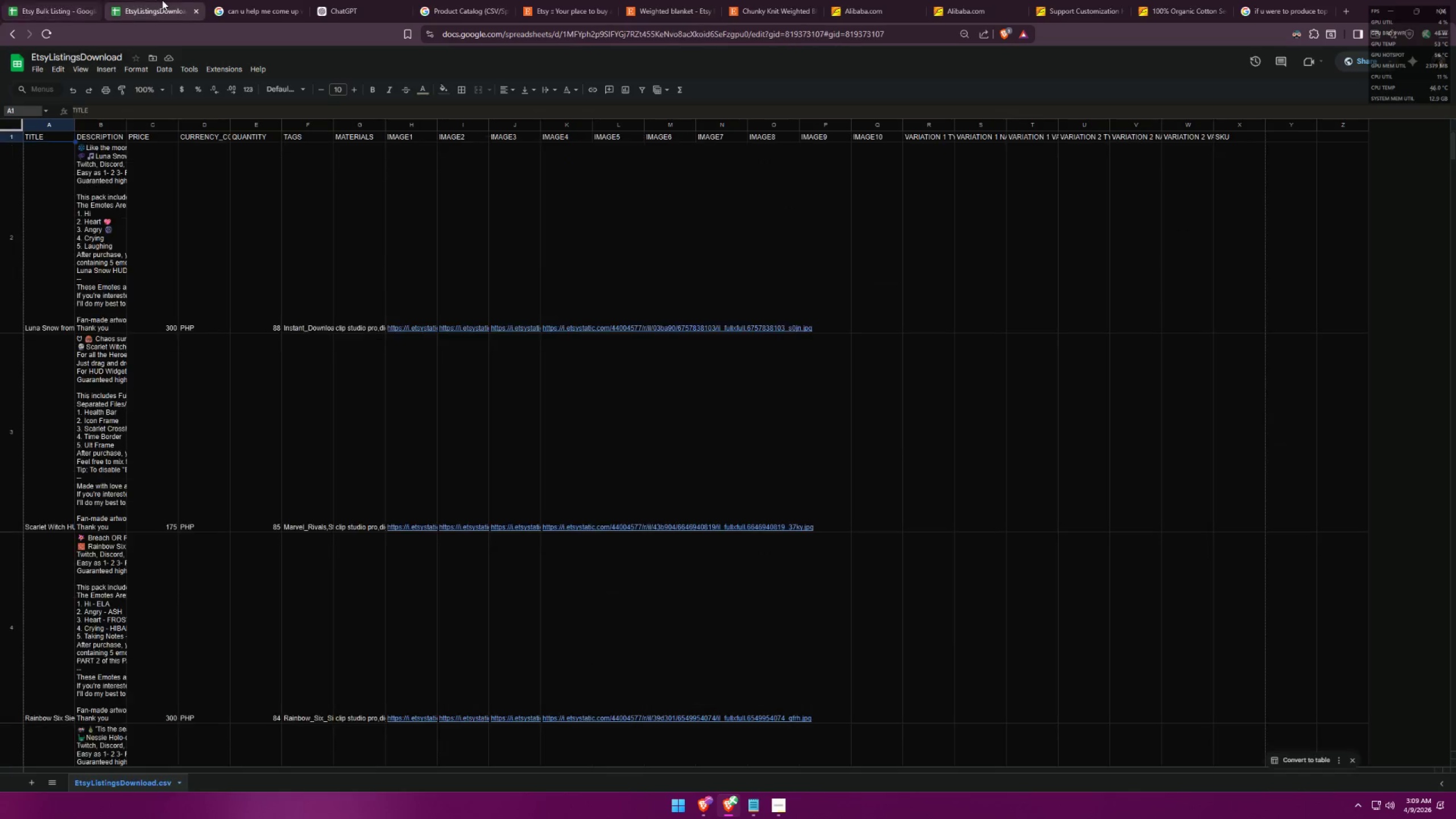 
key(Alt+AltLeft)
 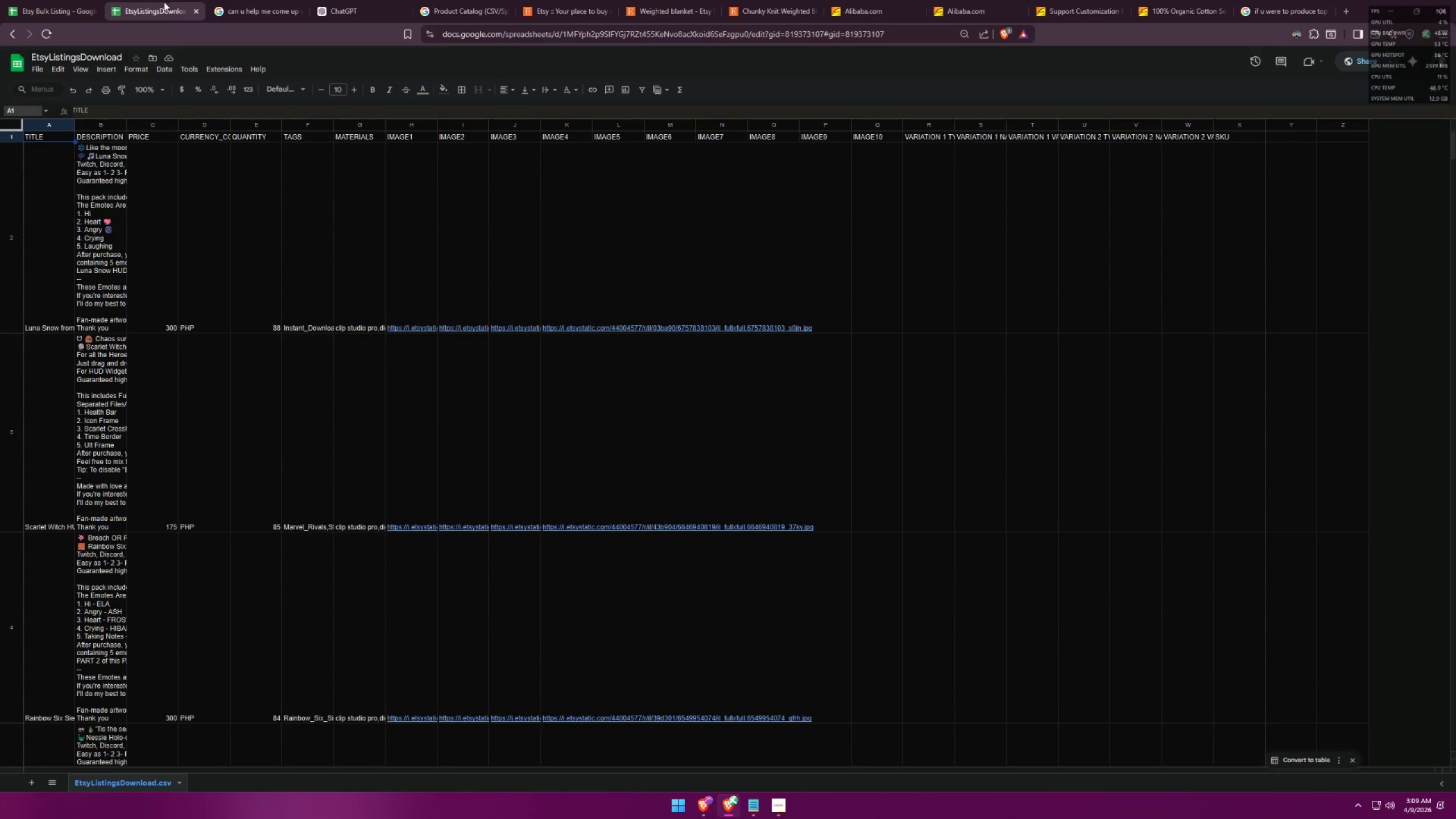 
key(Alt+Tab)
 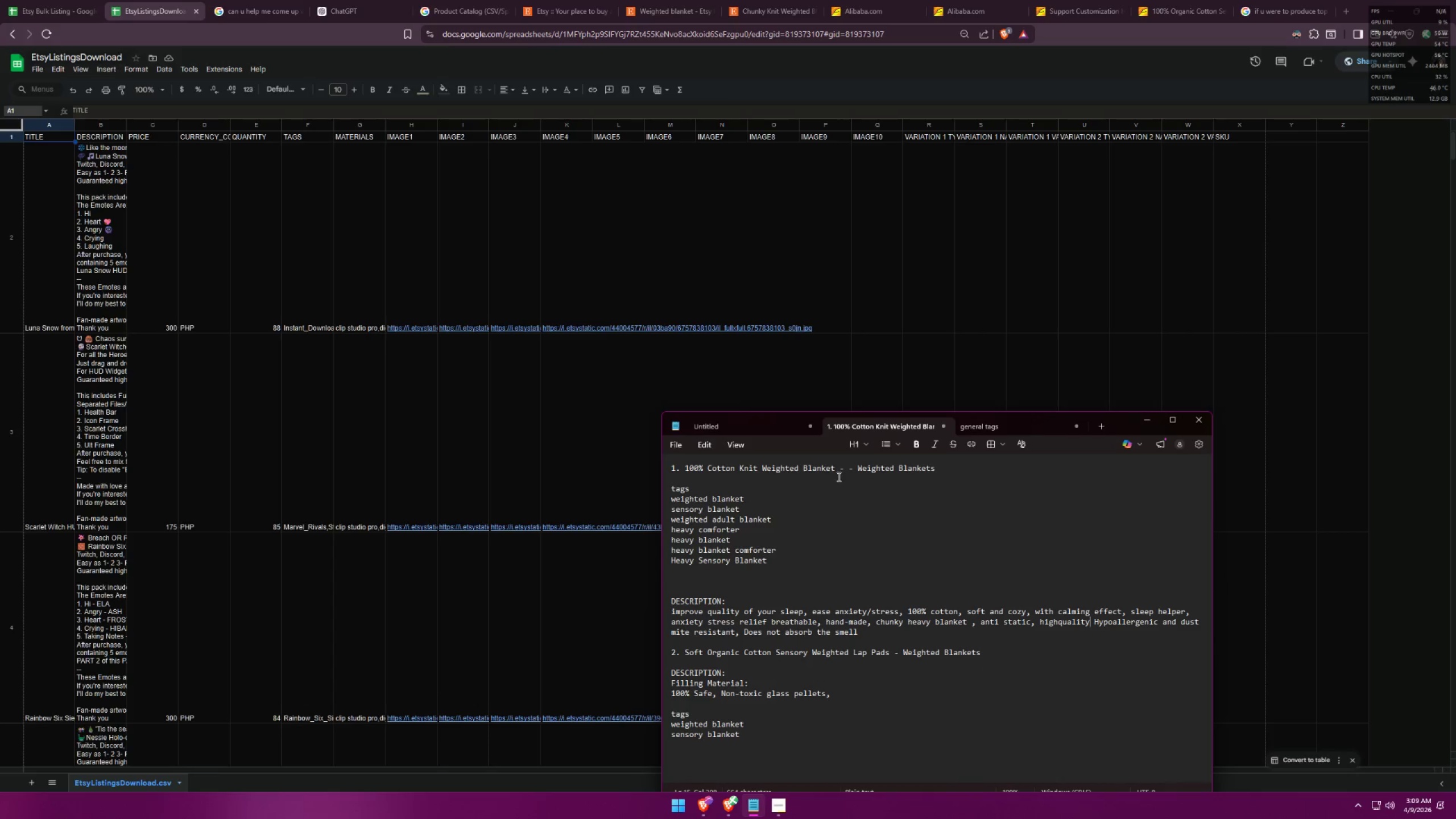 
left_click([837, 471])
 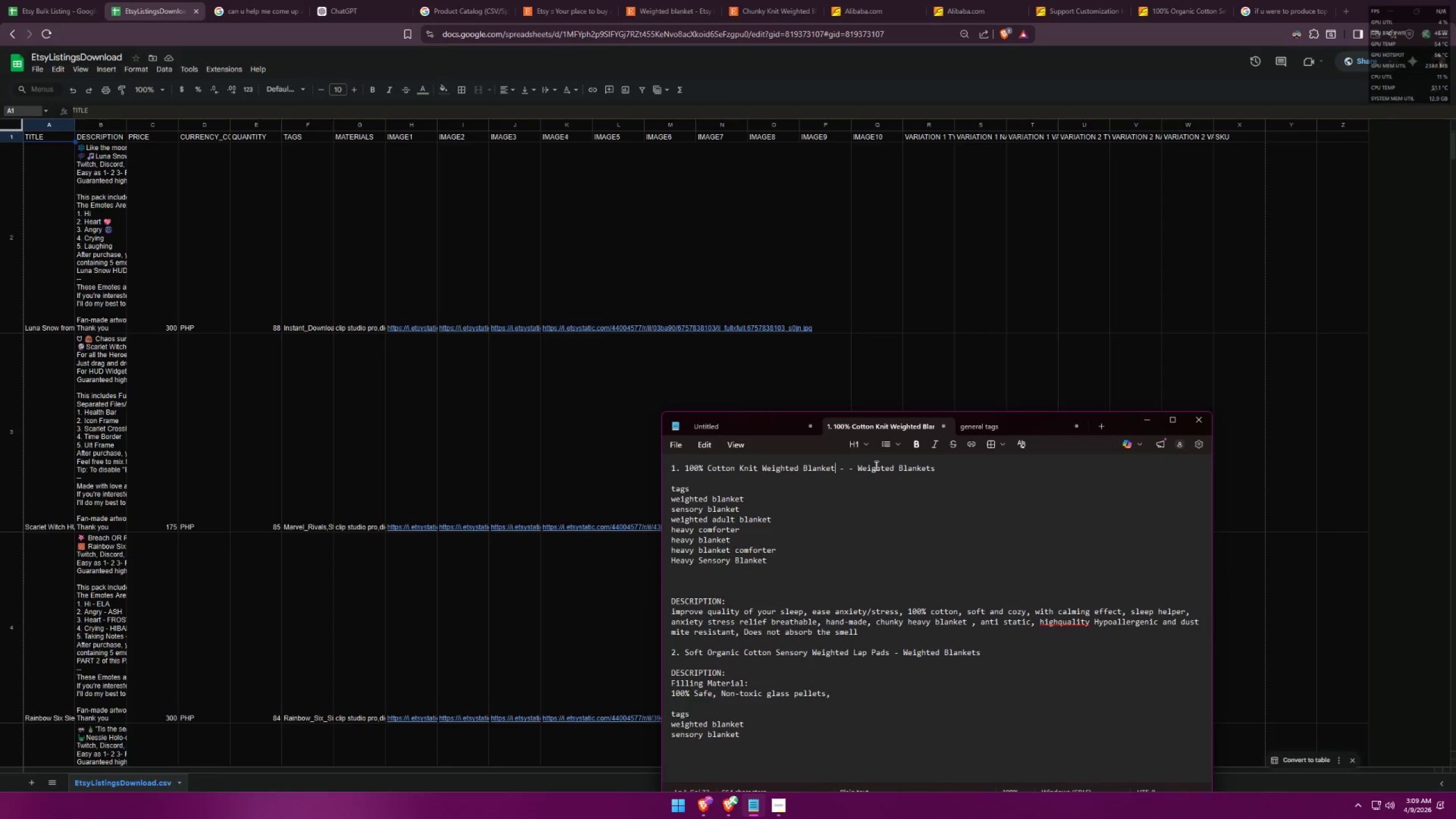 
key(Space)
 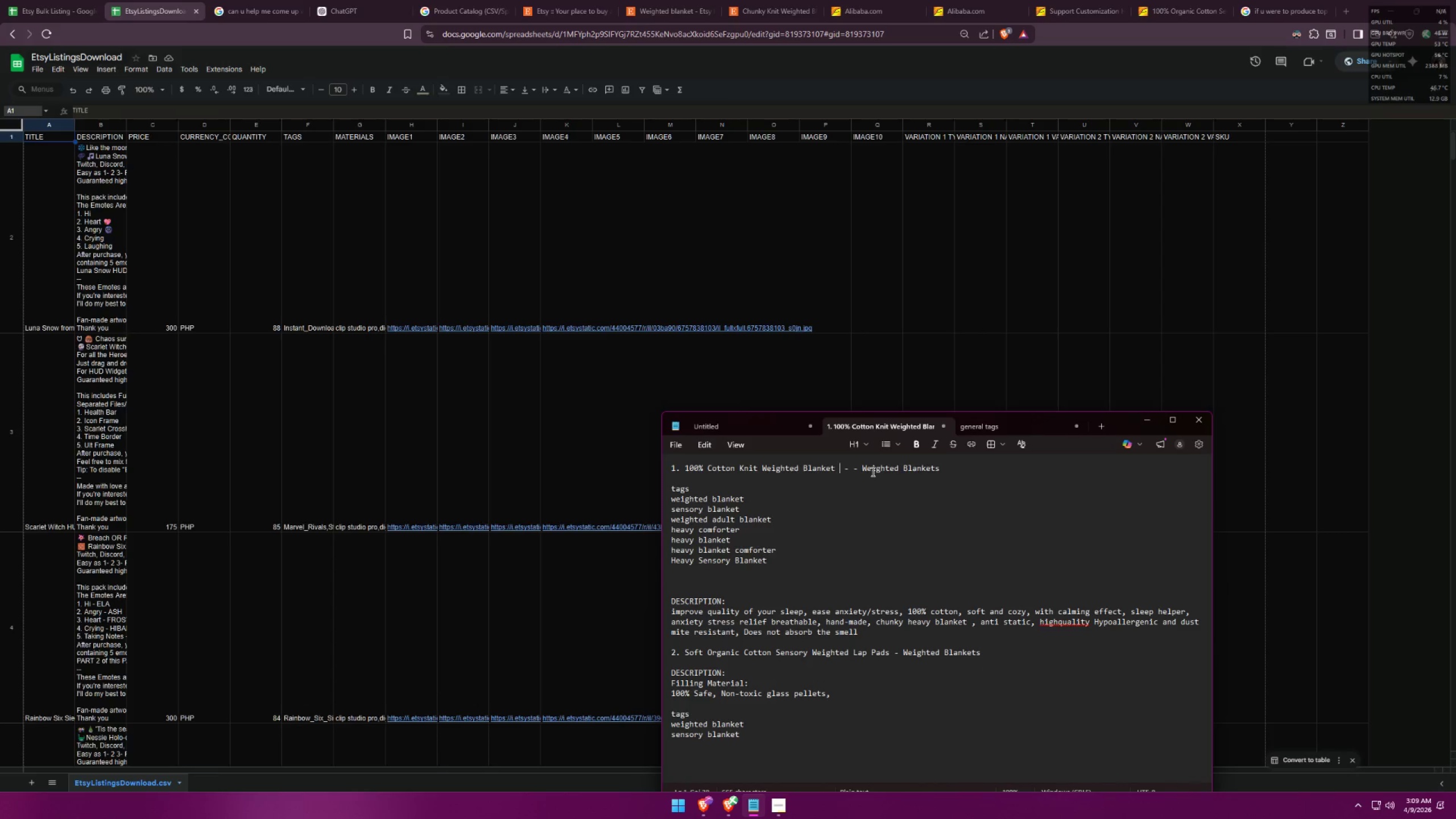 
key(Alt+AltLeft)
 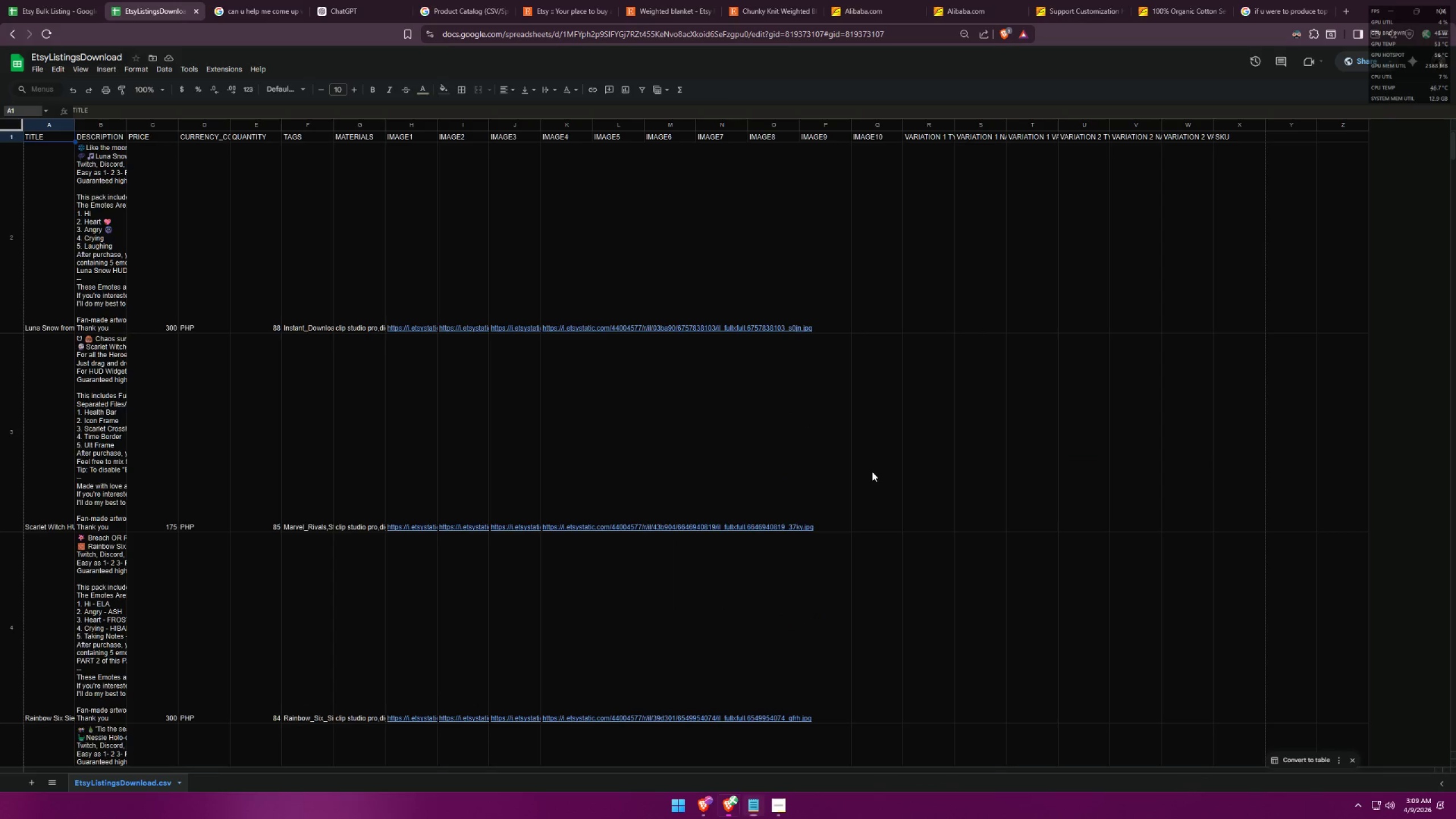 
key(Alt+Tab)
 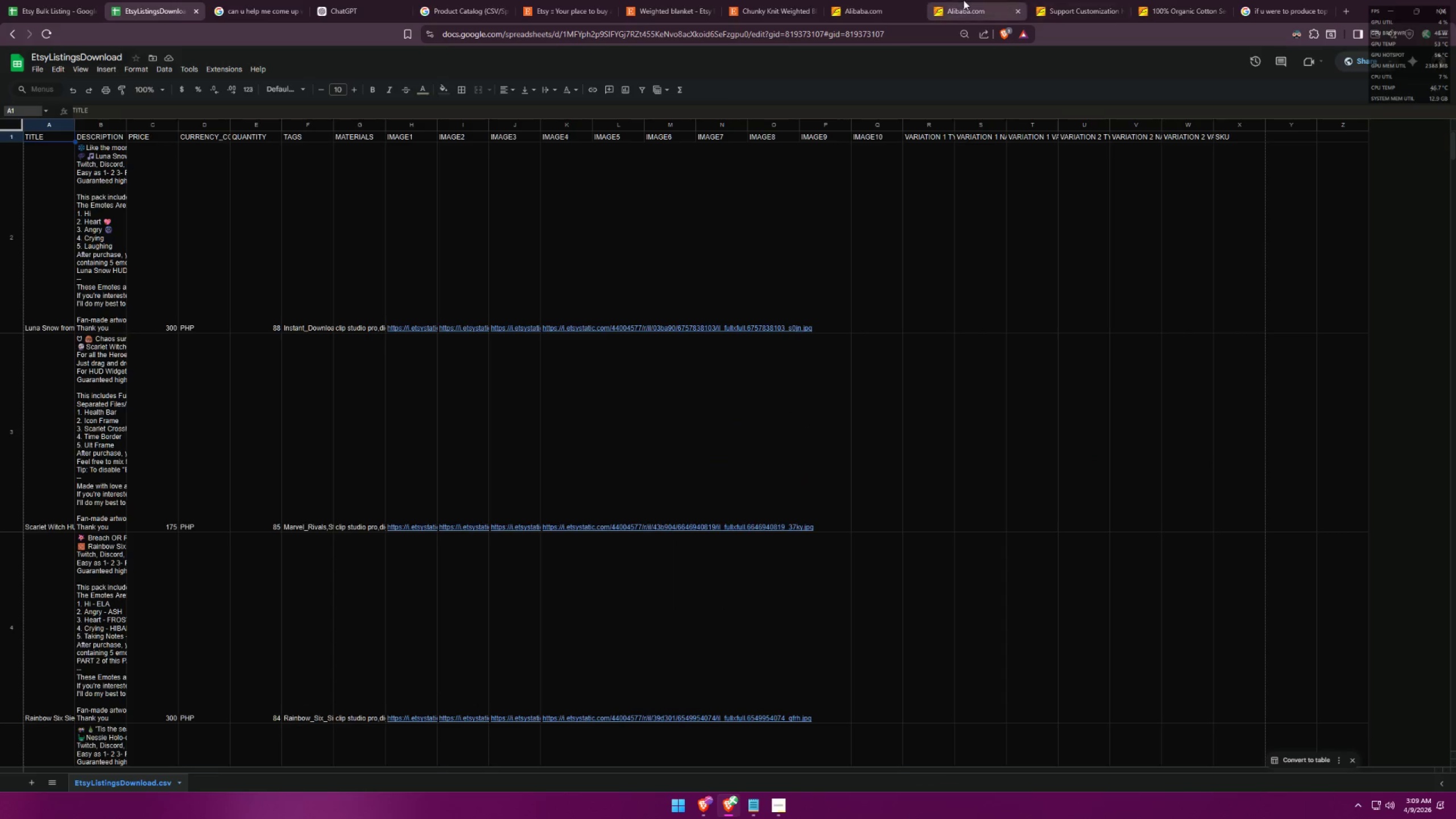 
left_click([962, 0])
 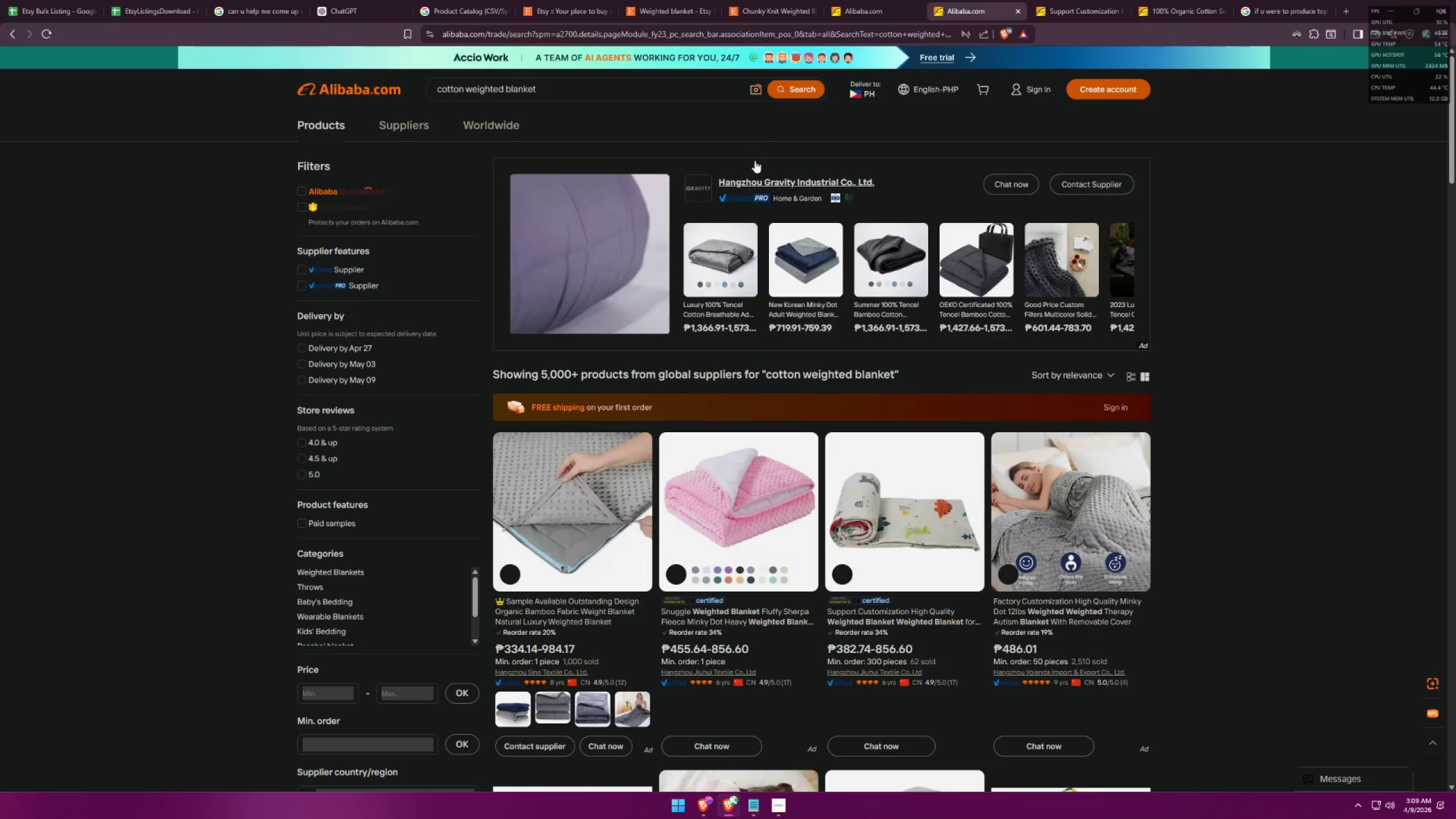 
key(Alt+AltLeft)
 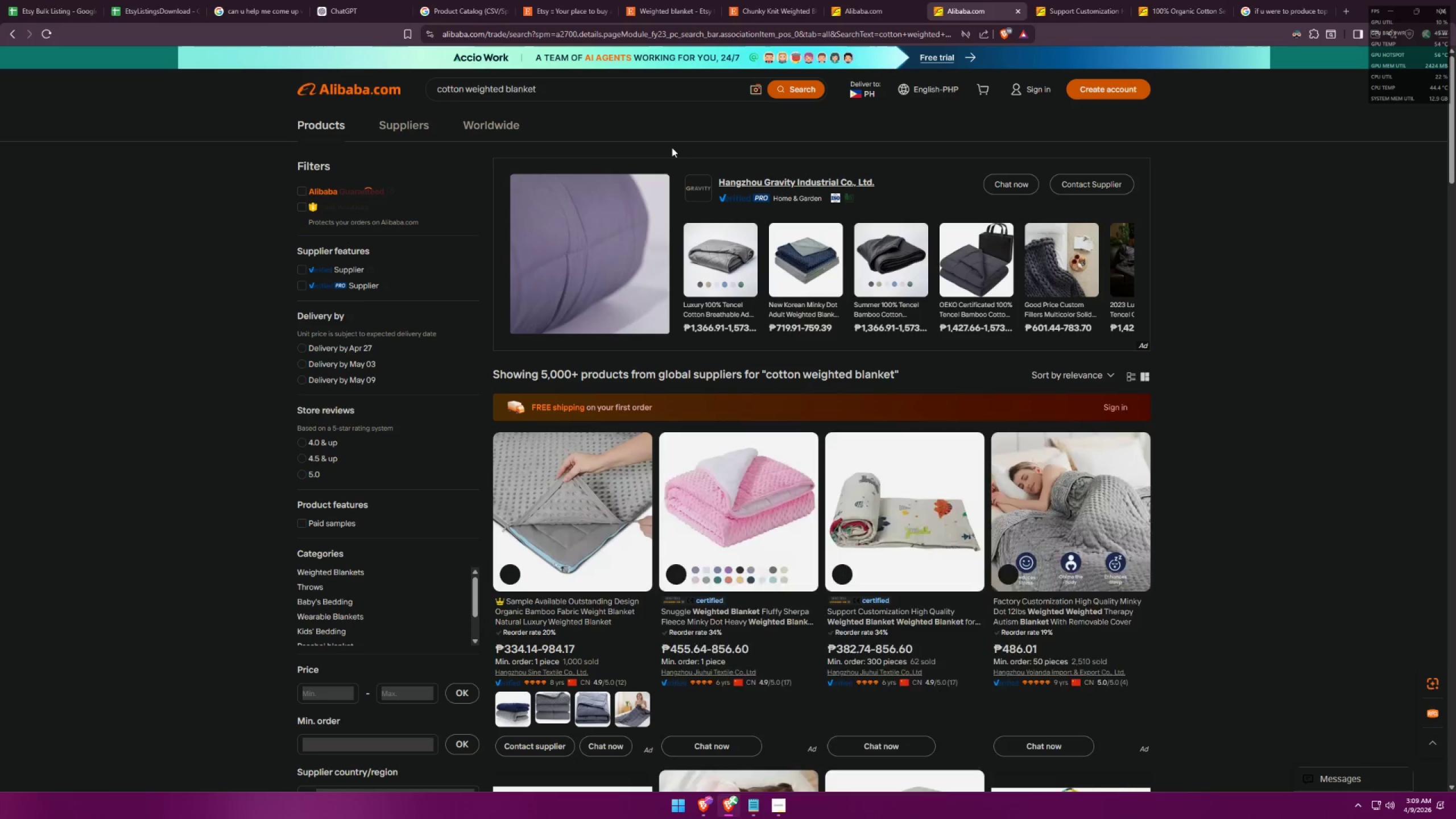 
key(Alt+Tab)
 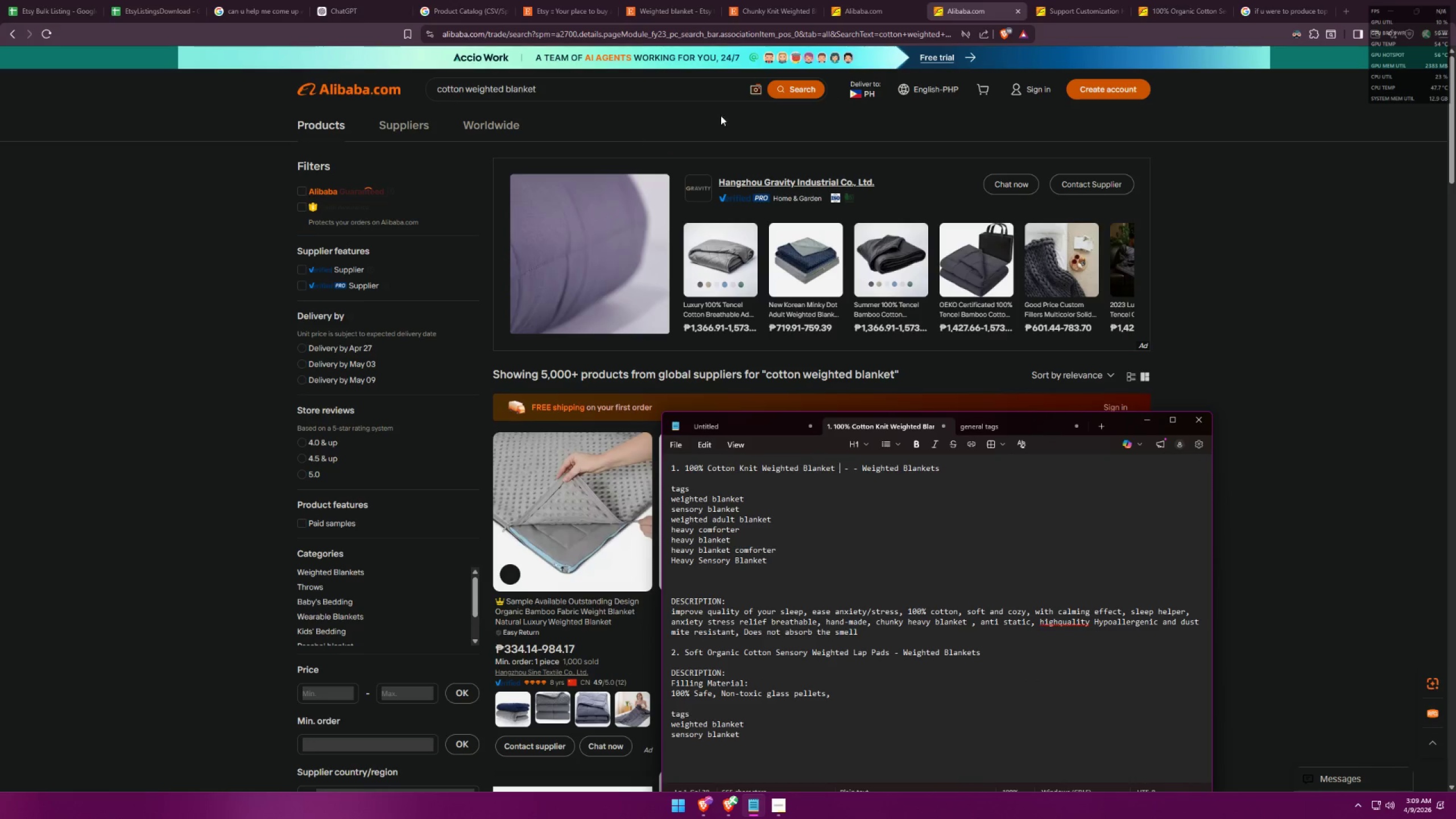 
left_click([1068, 0])
 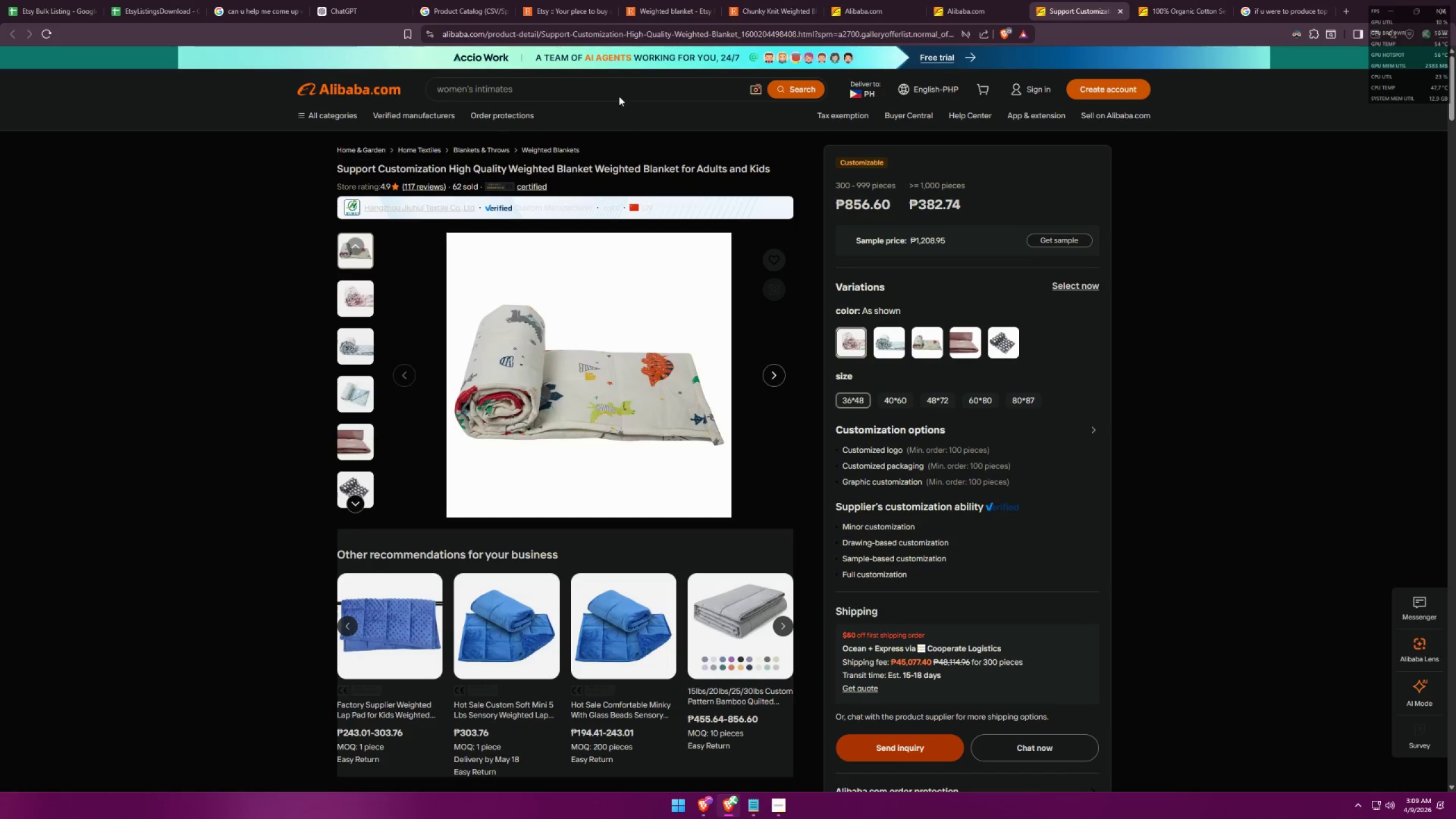 
left_click([613, 81])
 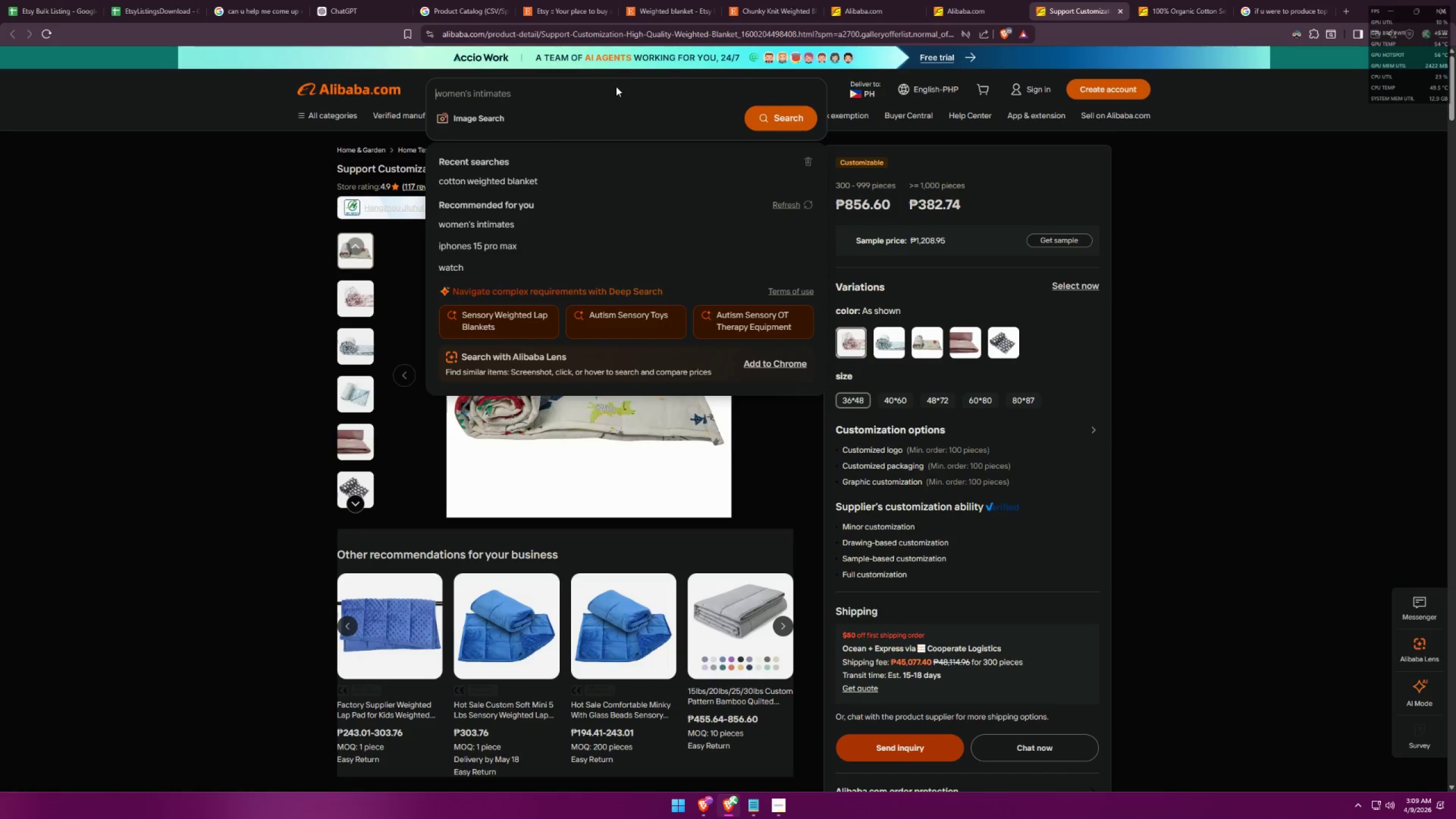 
type(Cotton Knit )
key(Backspace)
type(ted weighte)
key(Backspace)
type(ed)
 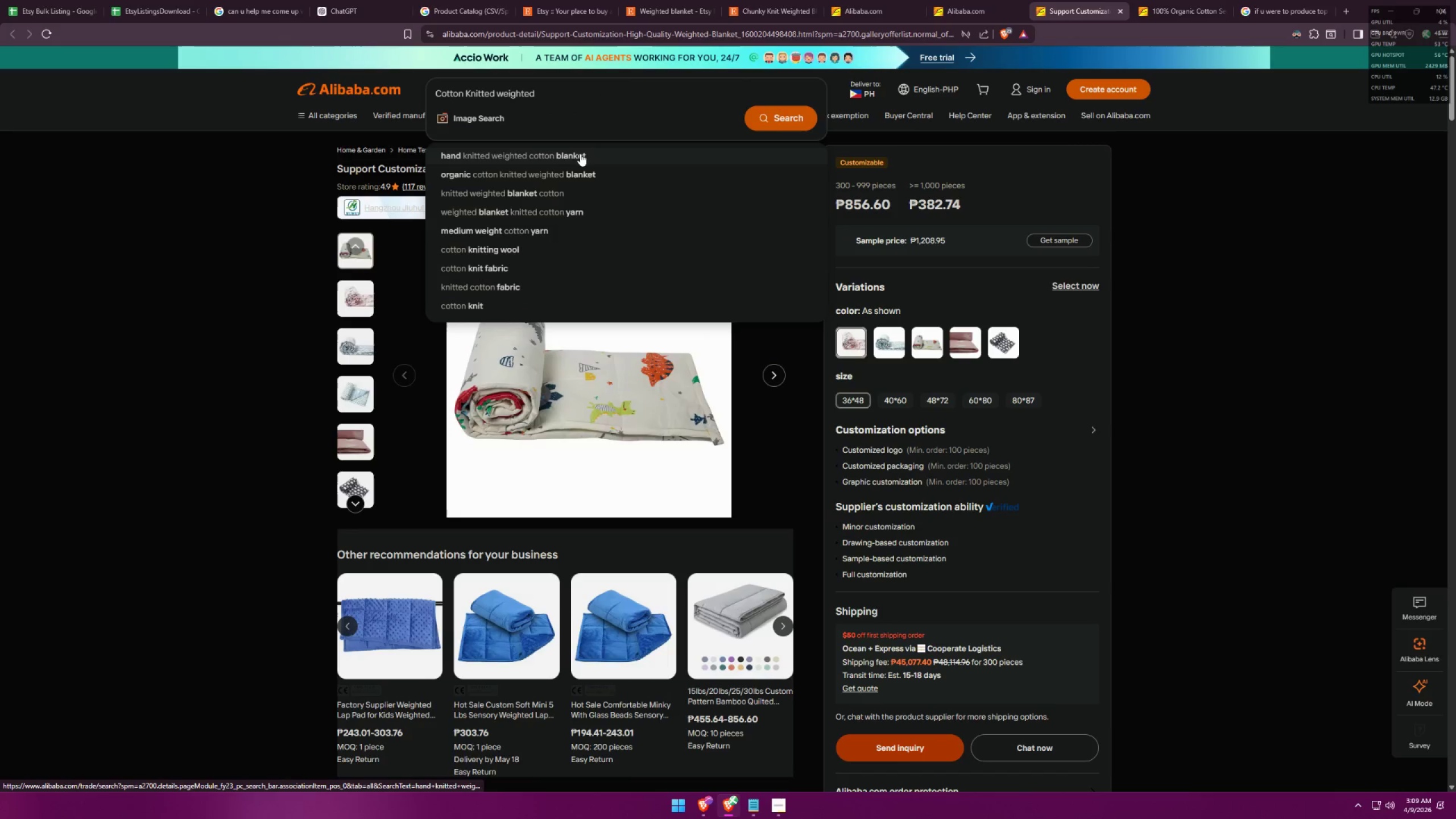 
left_click([580, 173])
 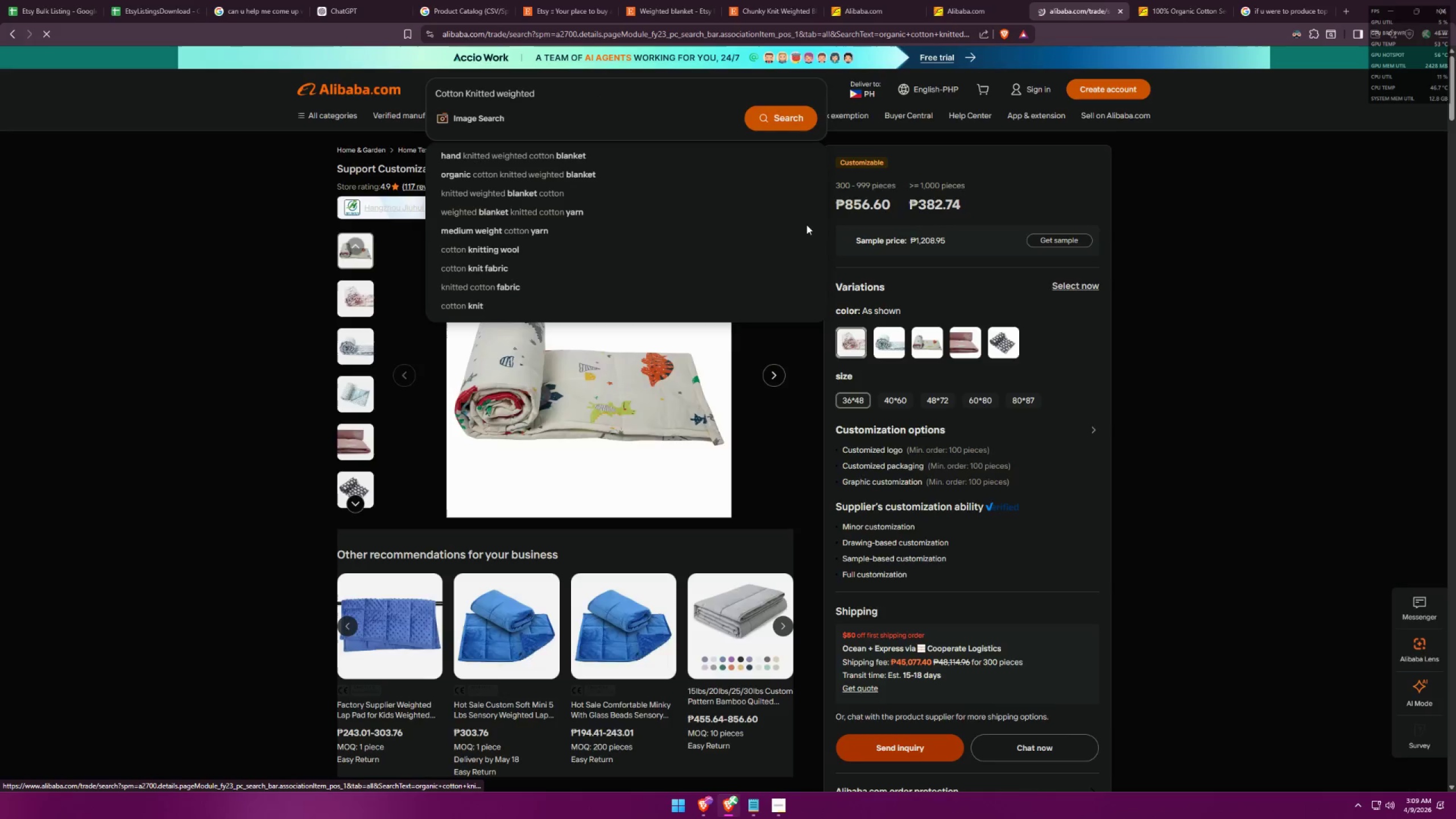 
mouse_move([845, 236])
 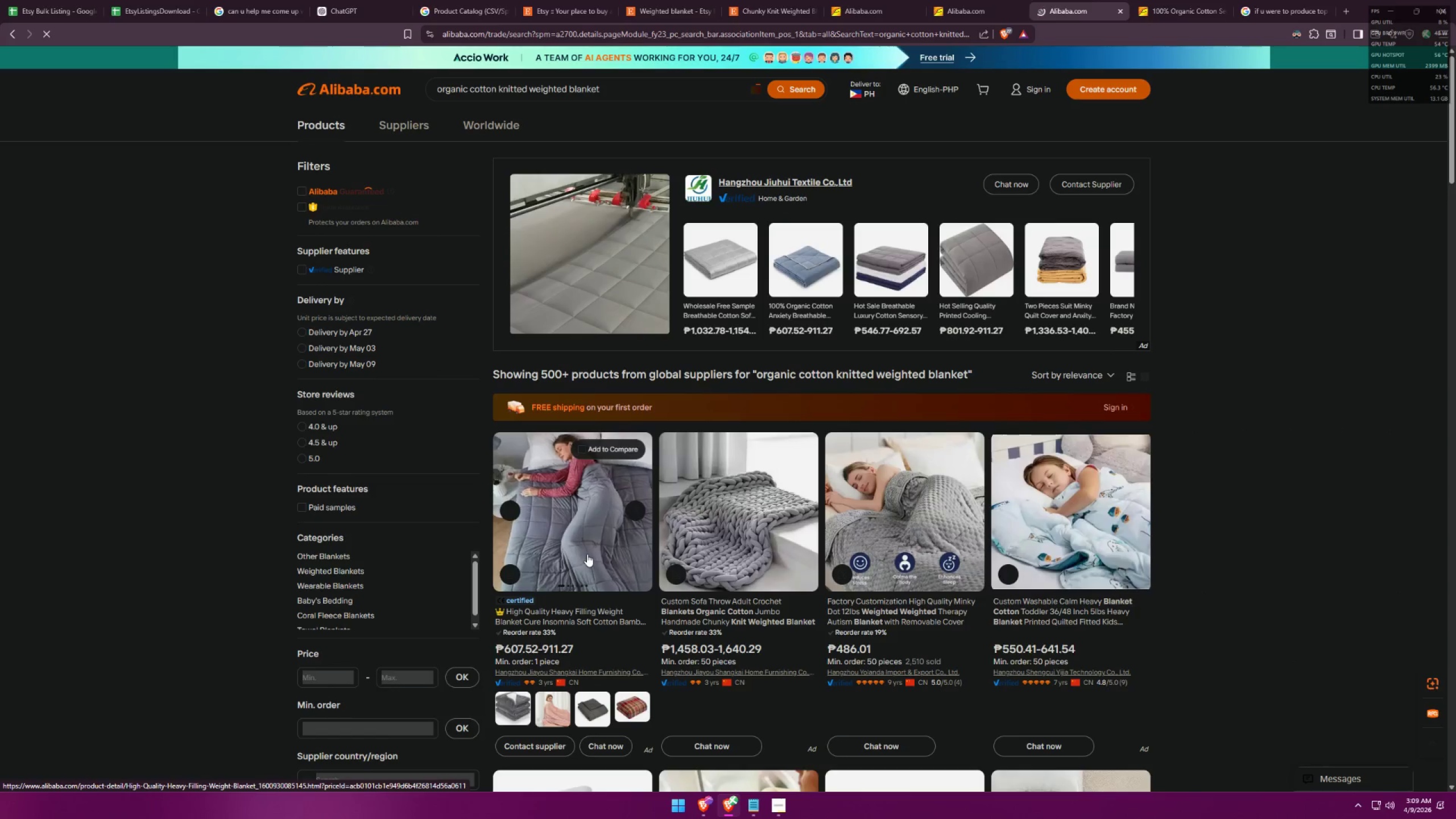 
wait(5.25)
 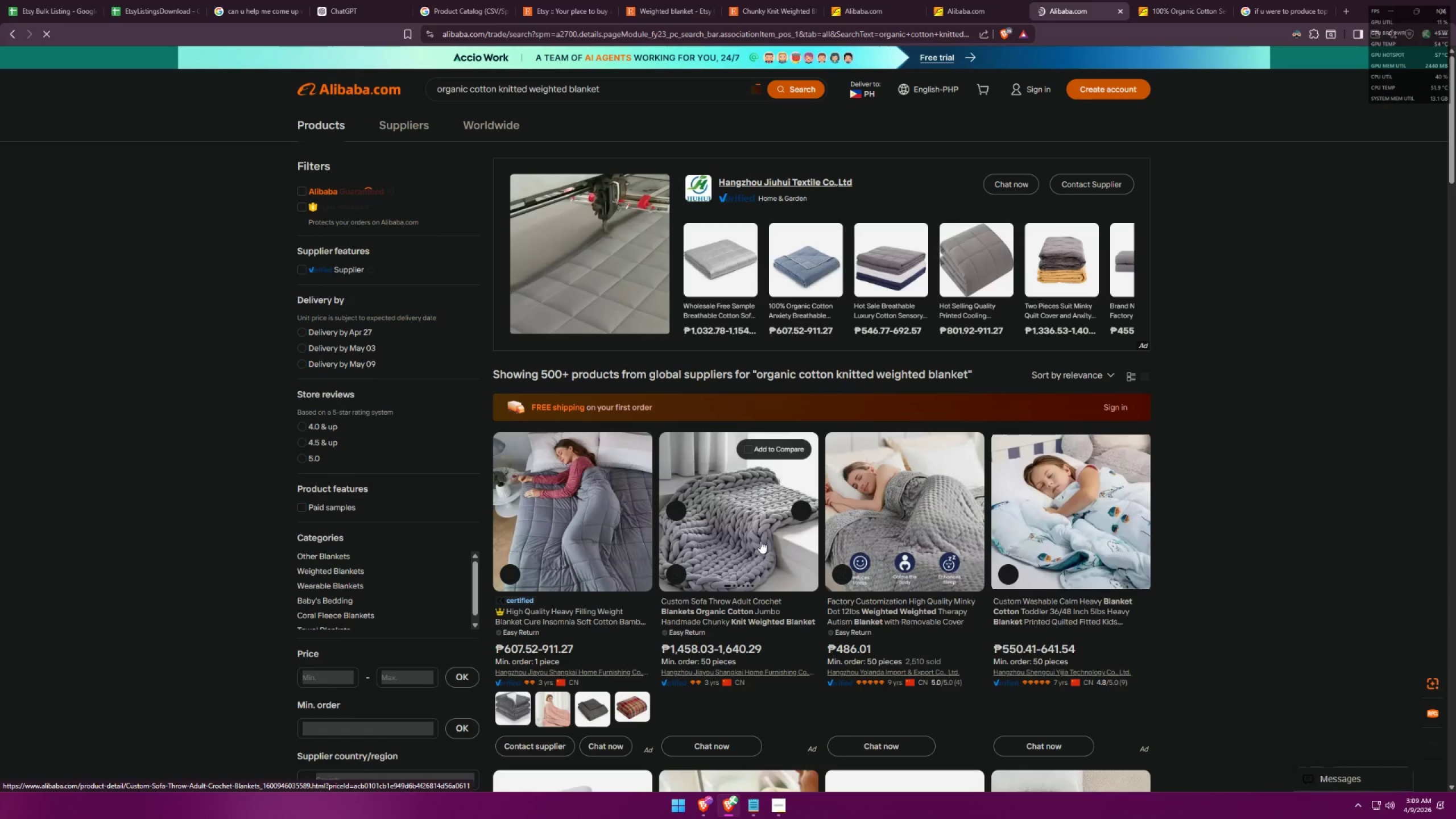 
left_click([756, 535])
 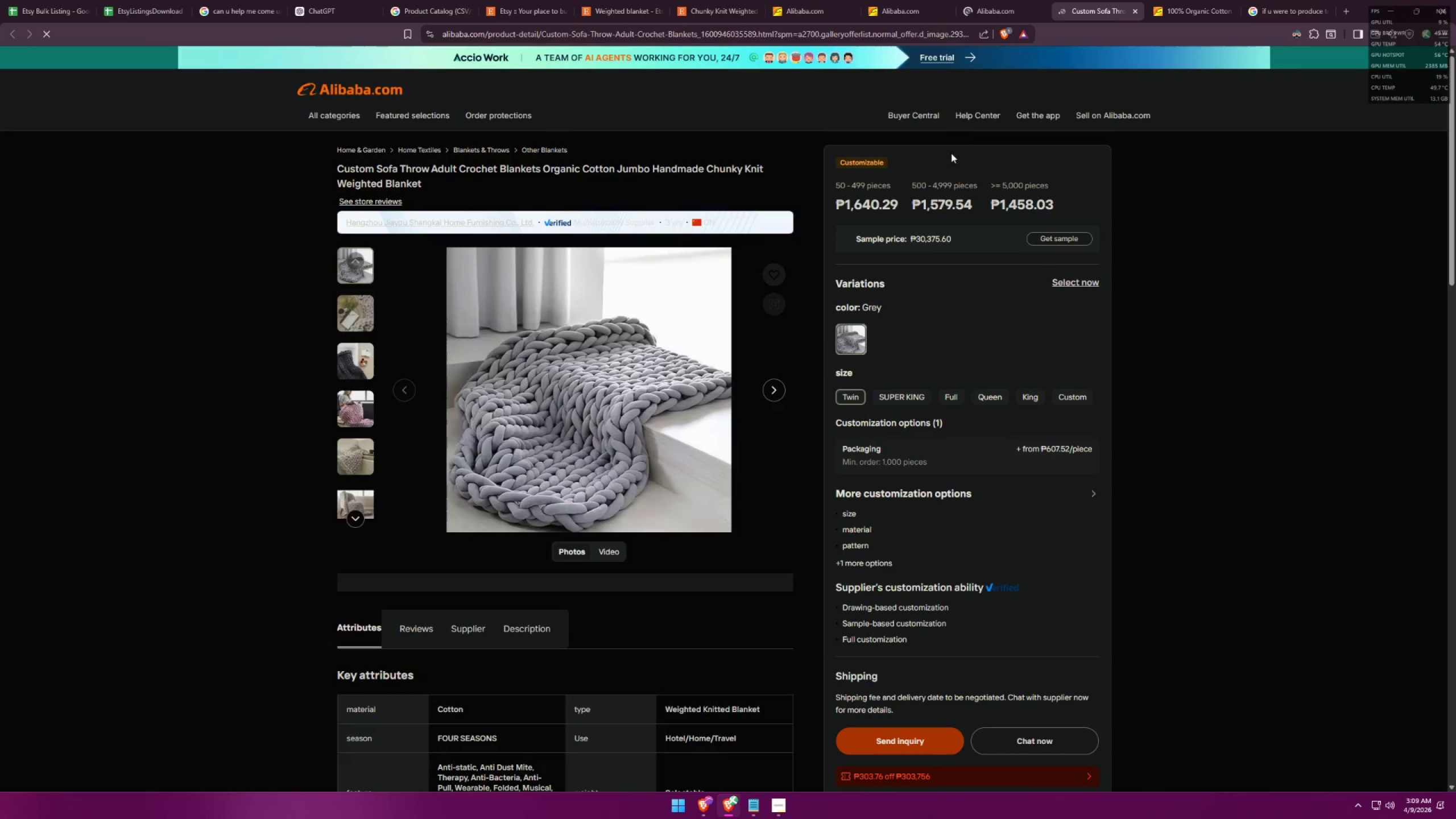 
scroll: coordinate [780, 524], scroll_direction: down, amount: 8.0
 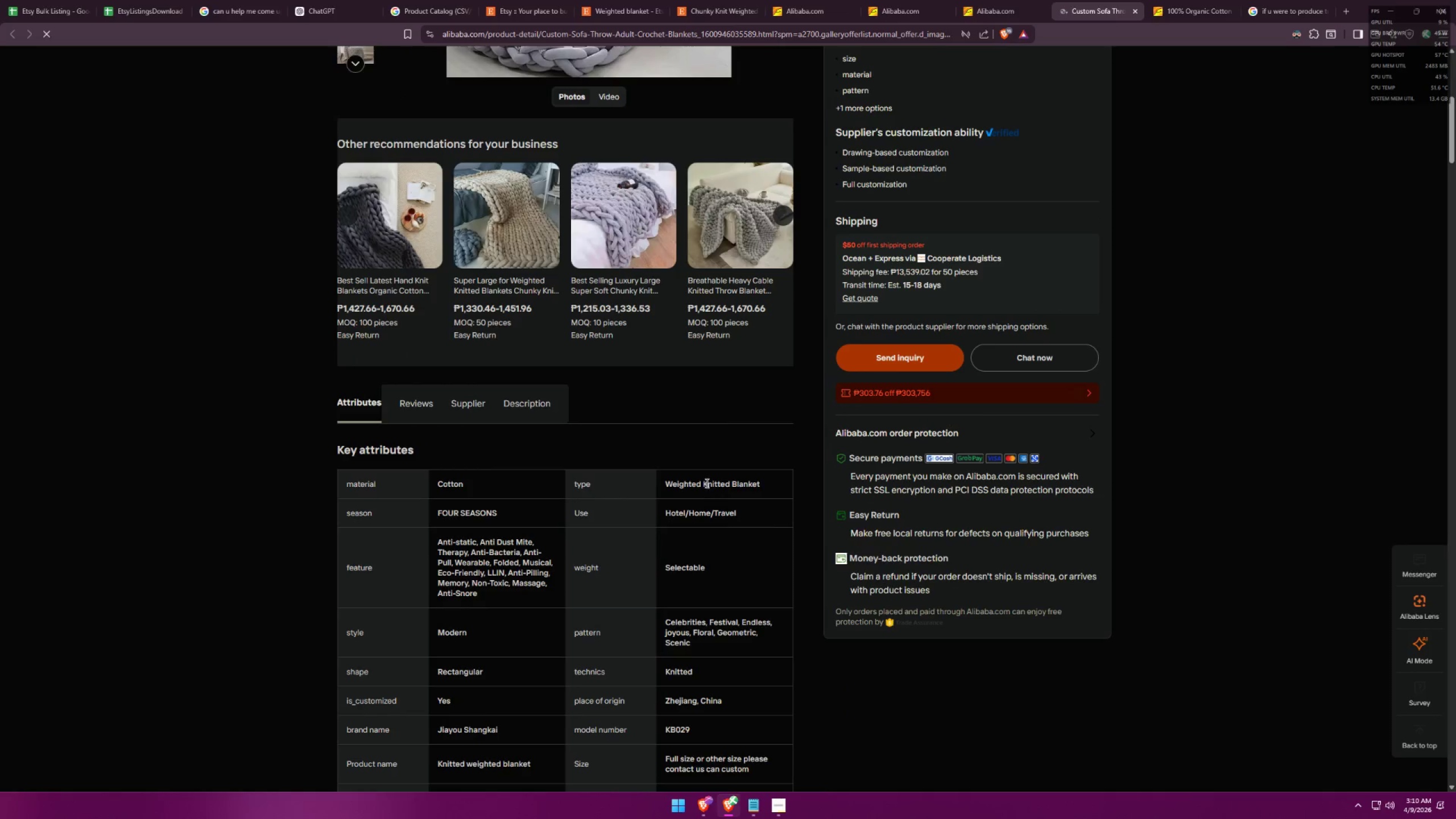 
left_click_drag(start_coordinate=[704, 482], to_coordinate=[730, 483])
 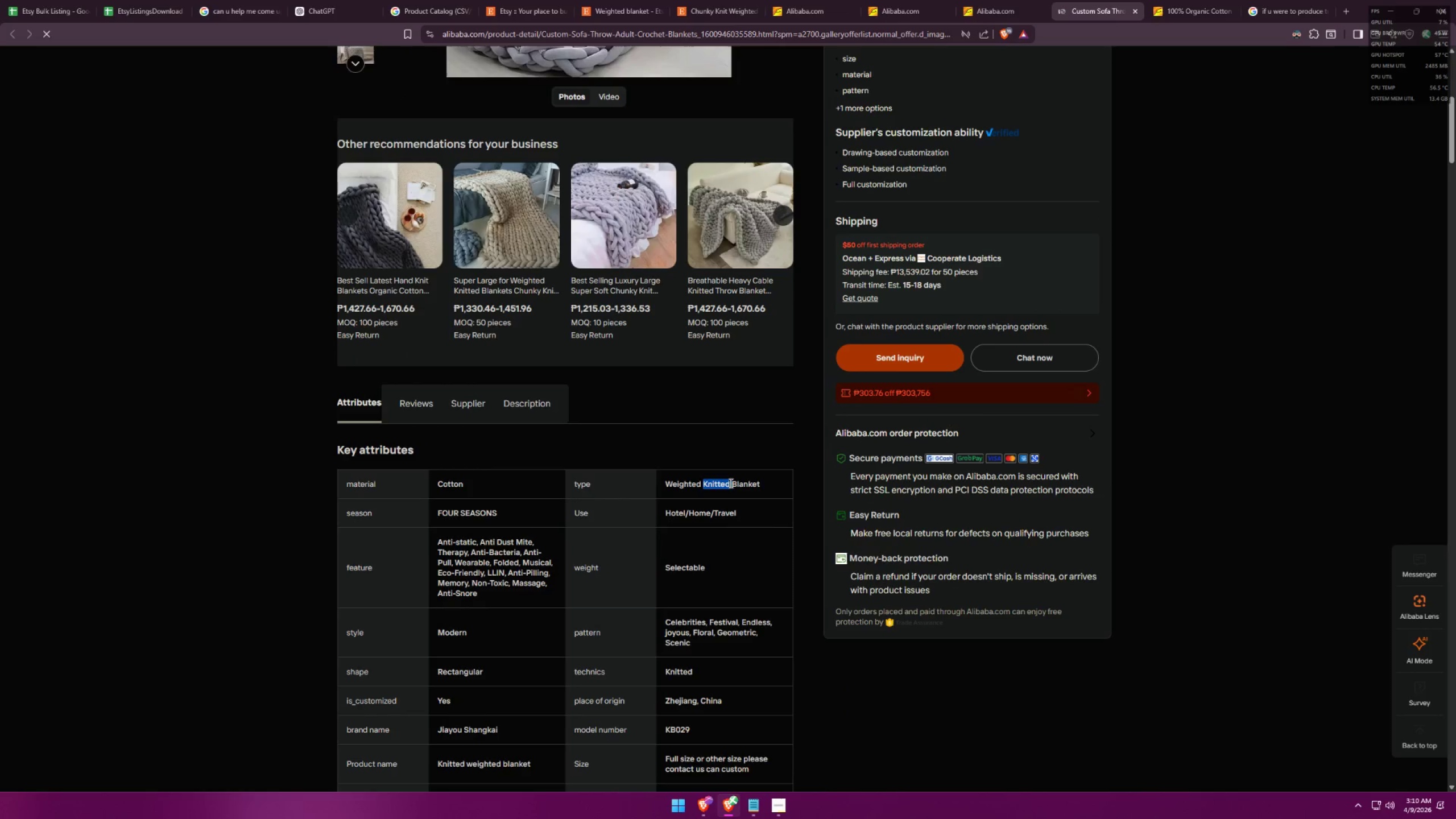 
key(Control+ControlLeft)
 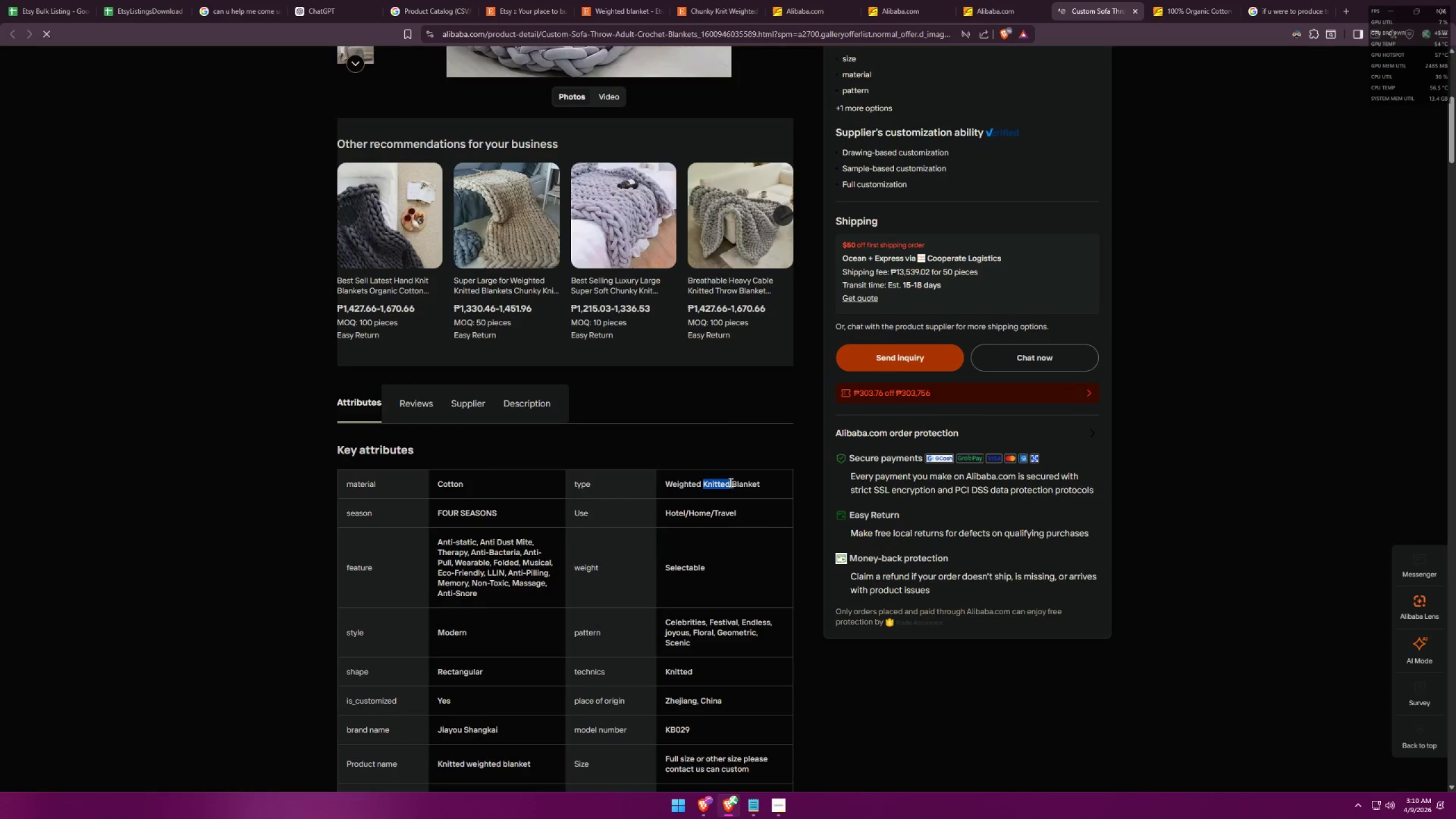 
key(Control+C)
 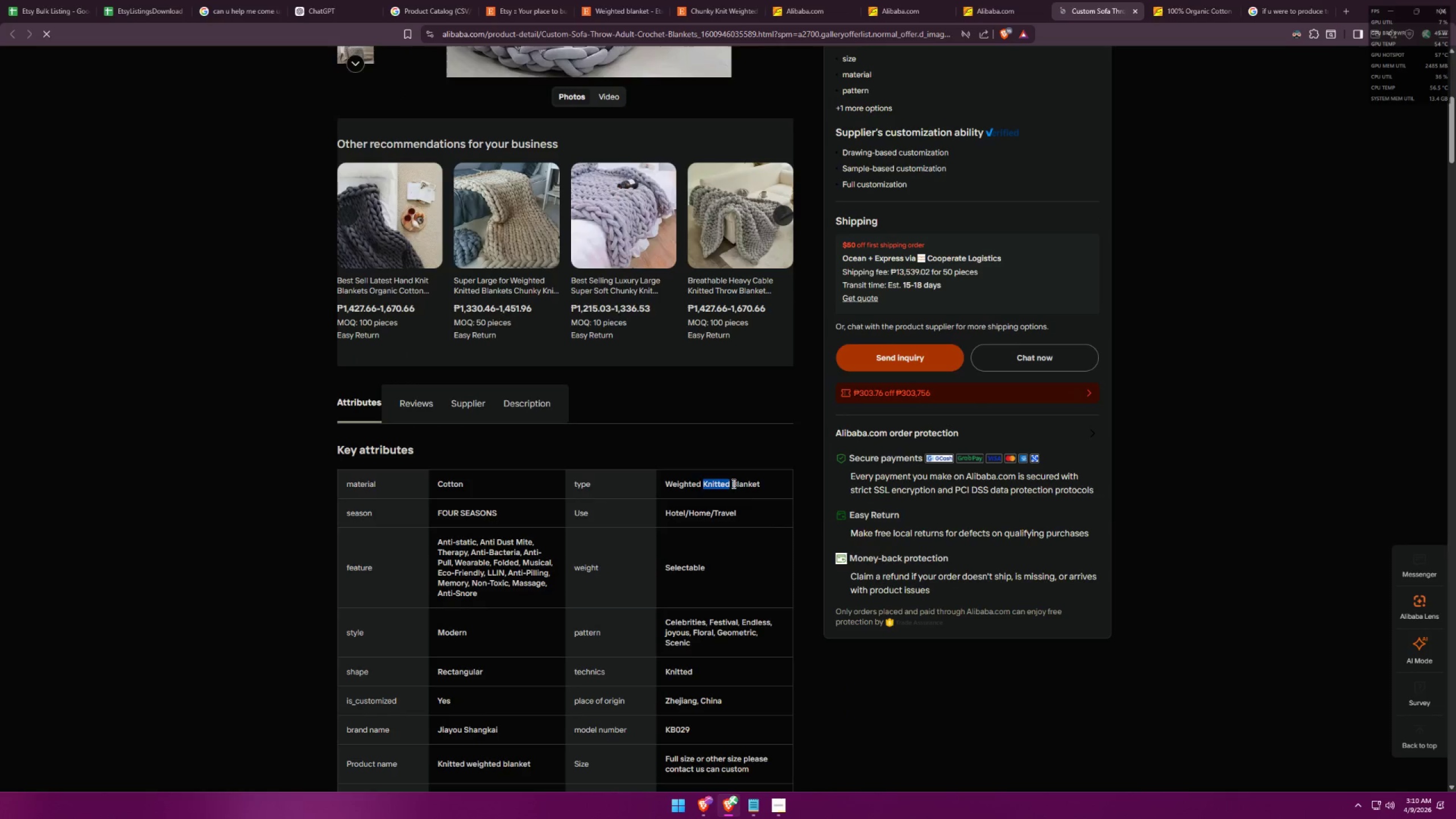 
key(Alt+AltLeft)
 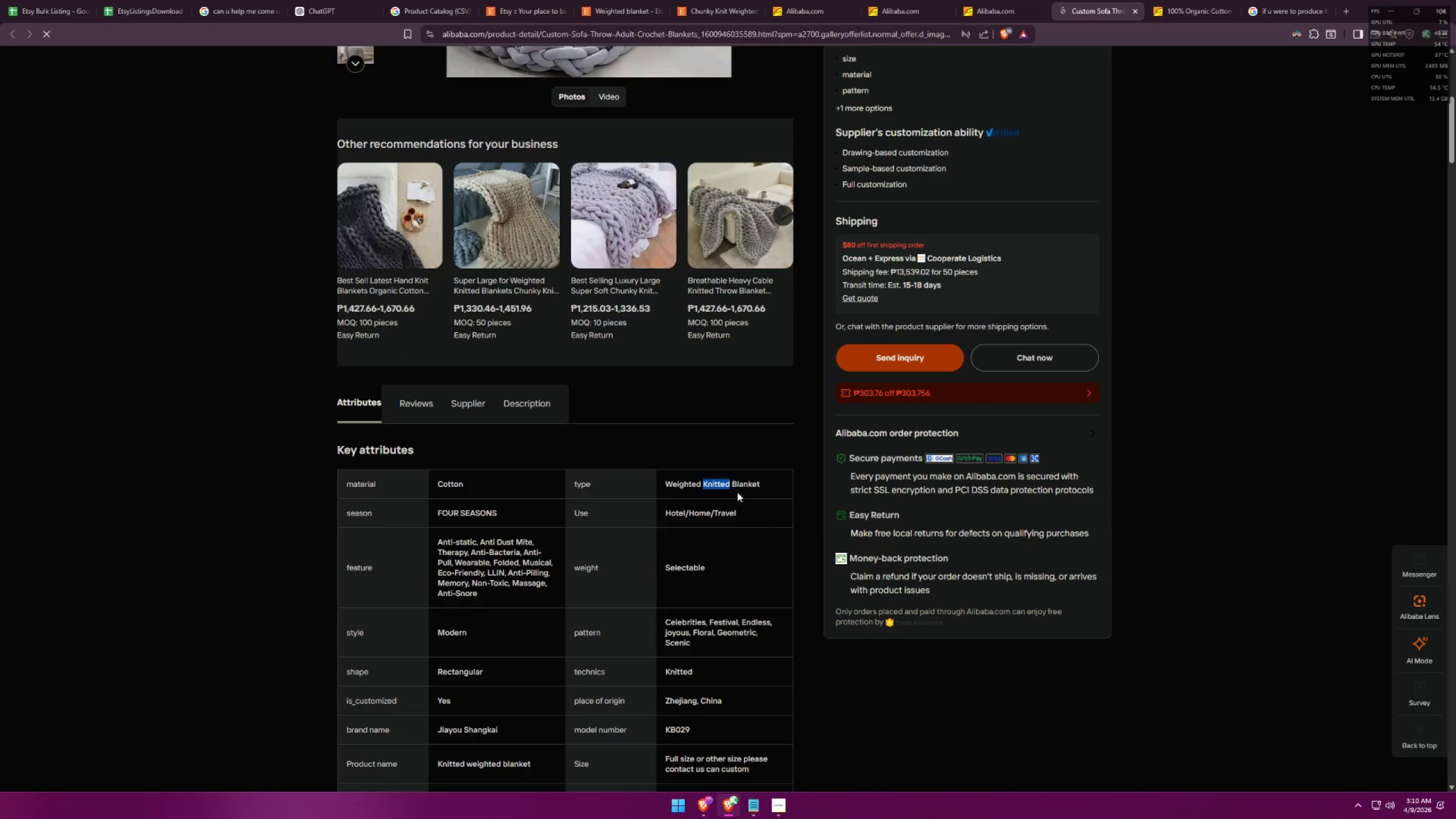 
key(Alt+Tab)
 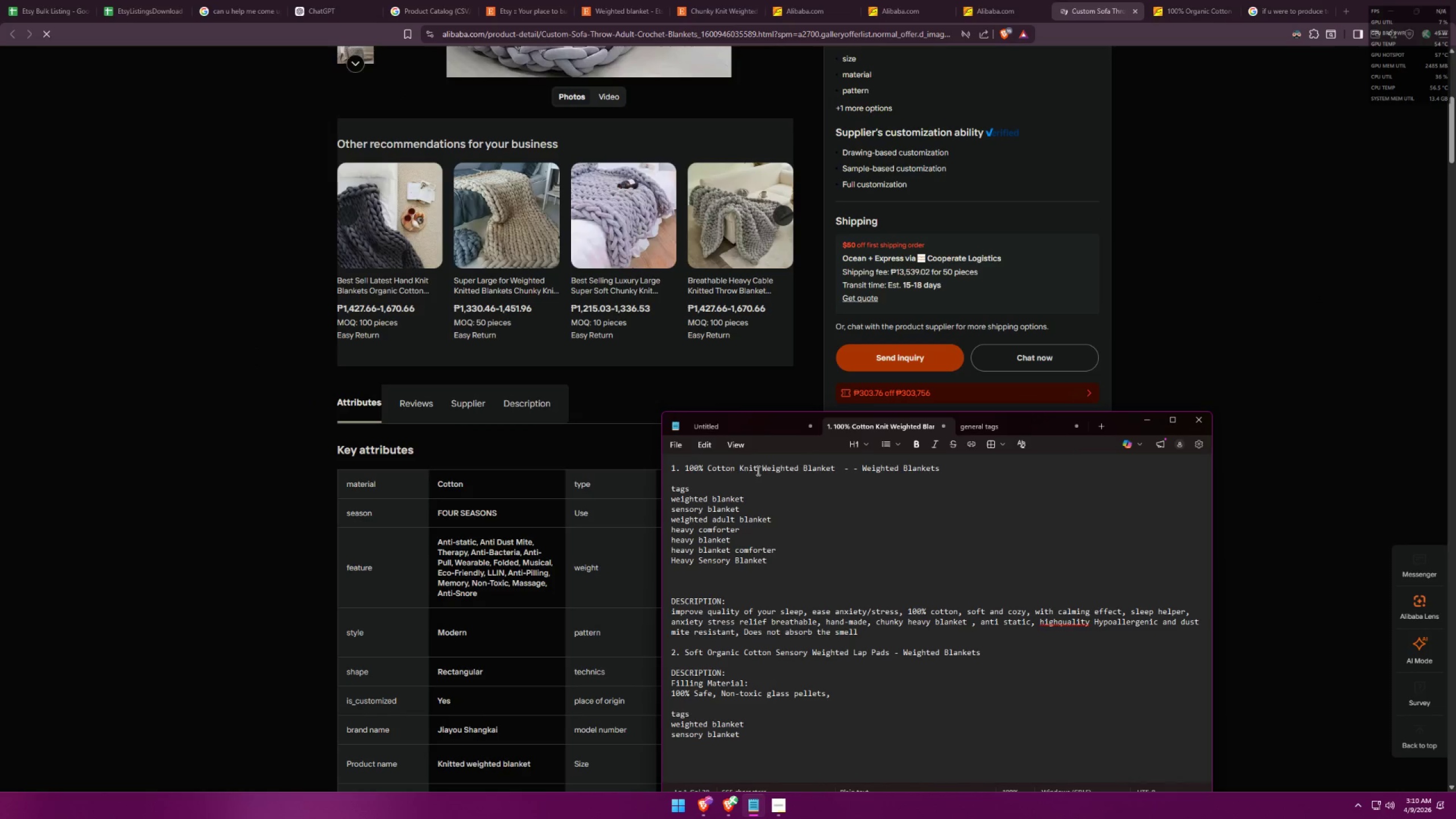 
left_click_drag(start_coordinate=[756, 468], to_coordinate=[741, 468])
 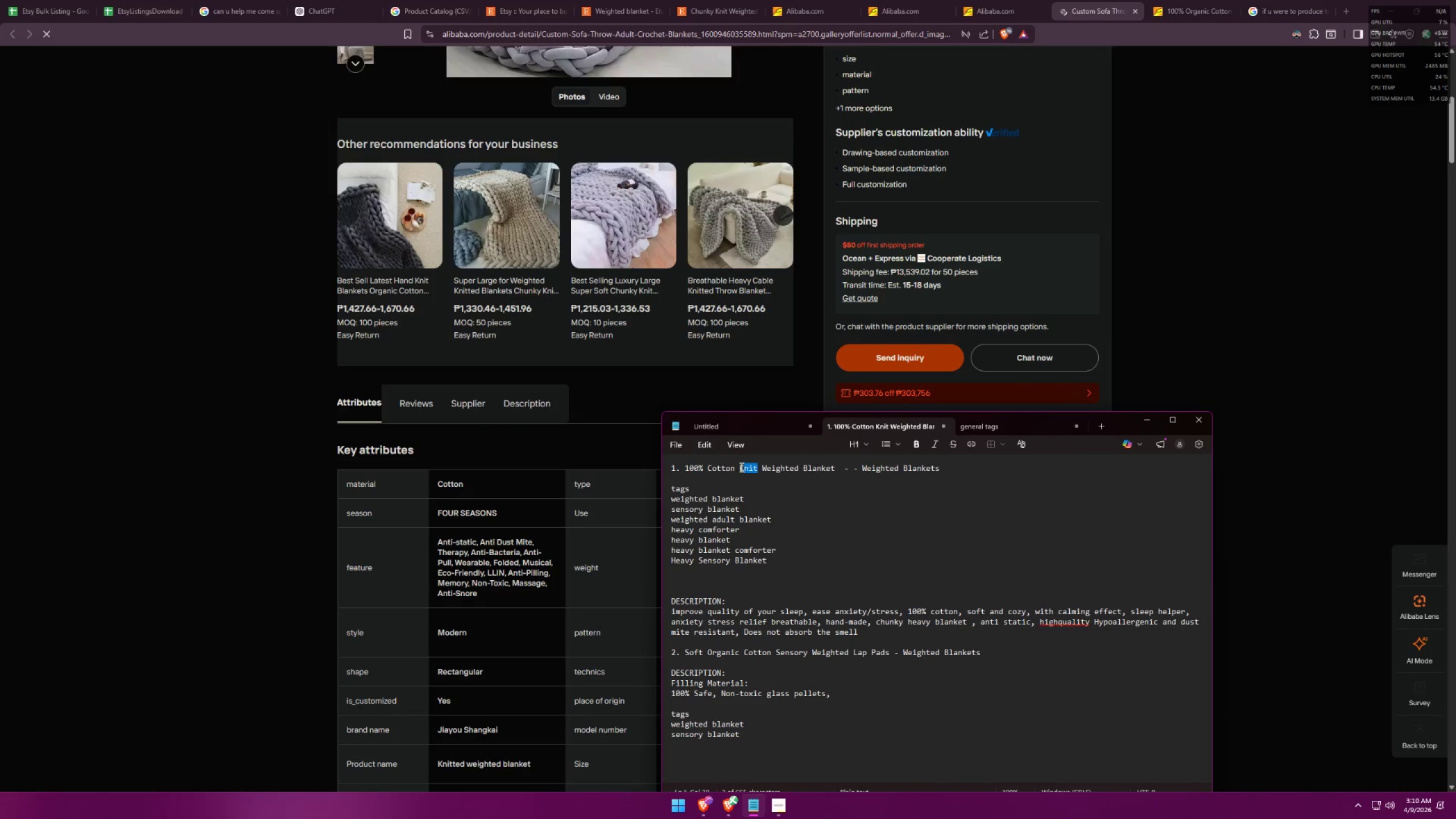 
key(Control+ControlLeft)
 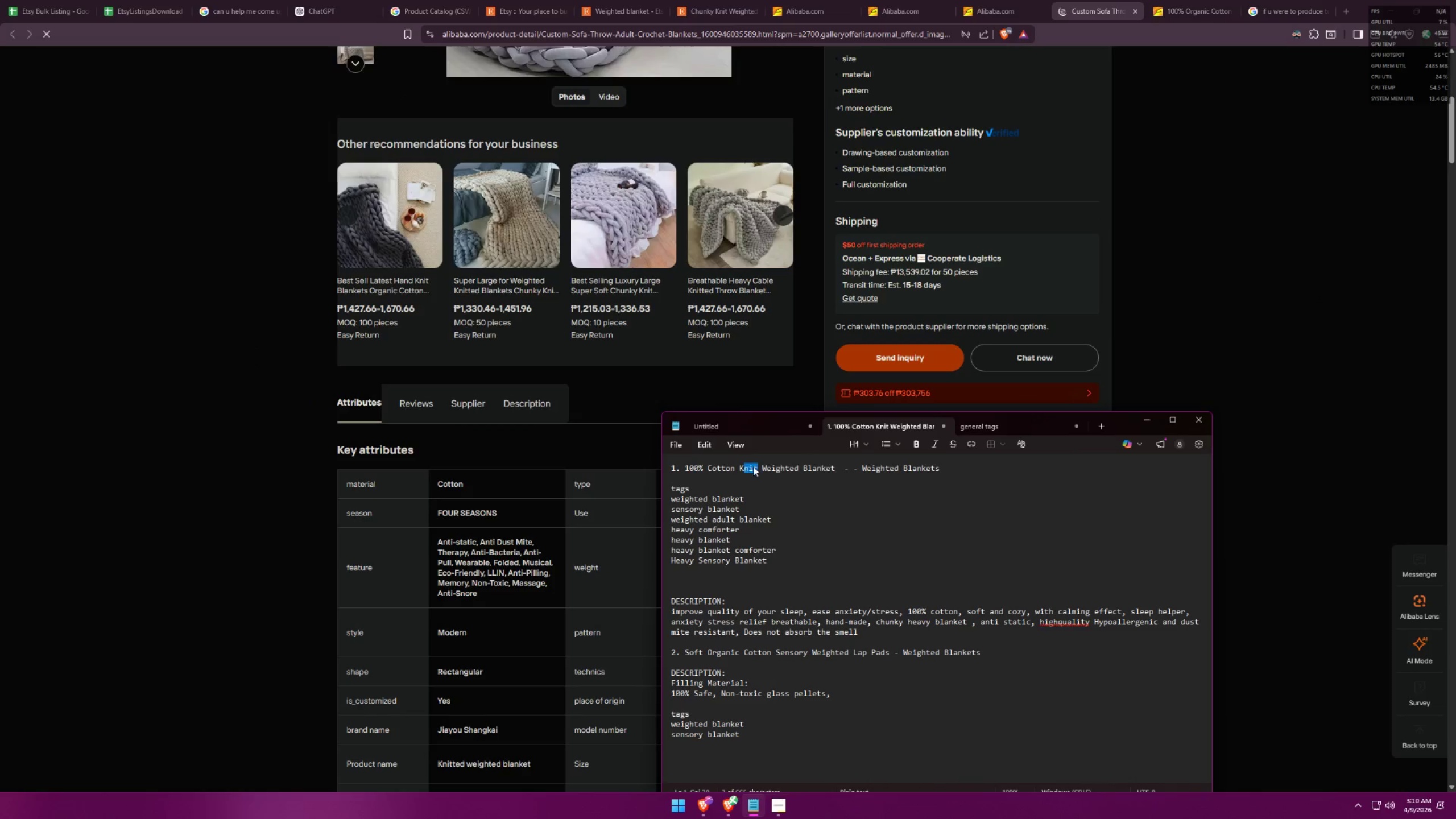 
key(Control+V)
 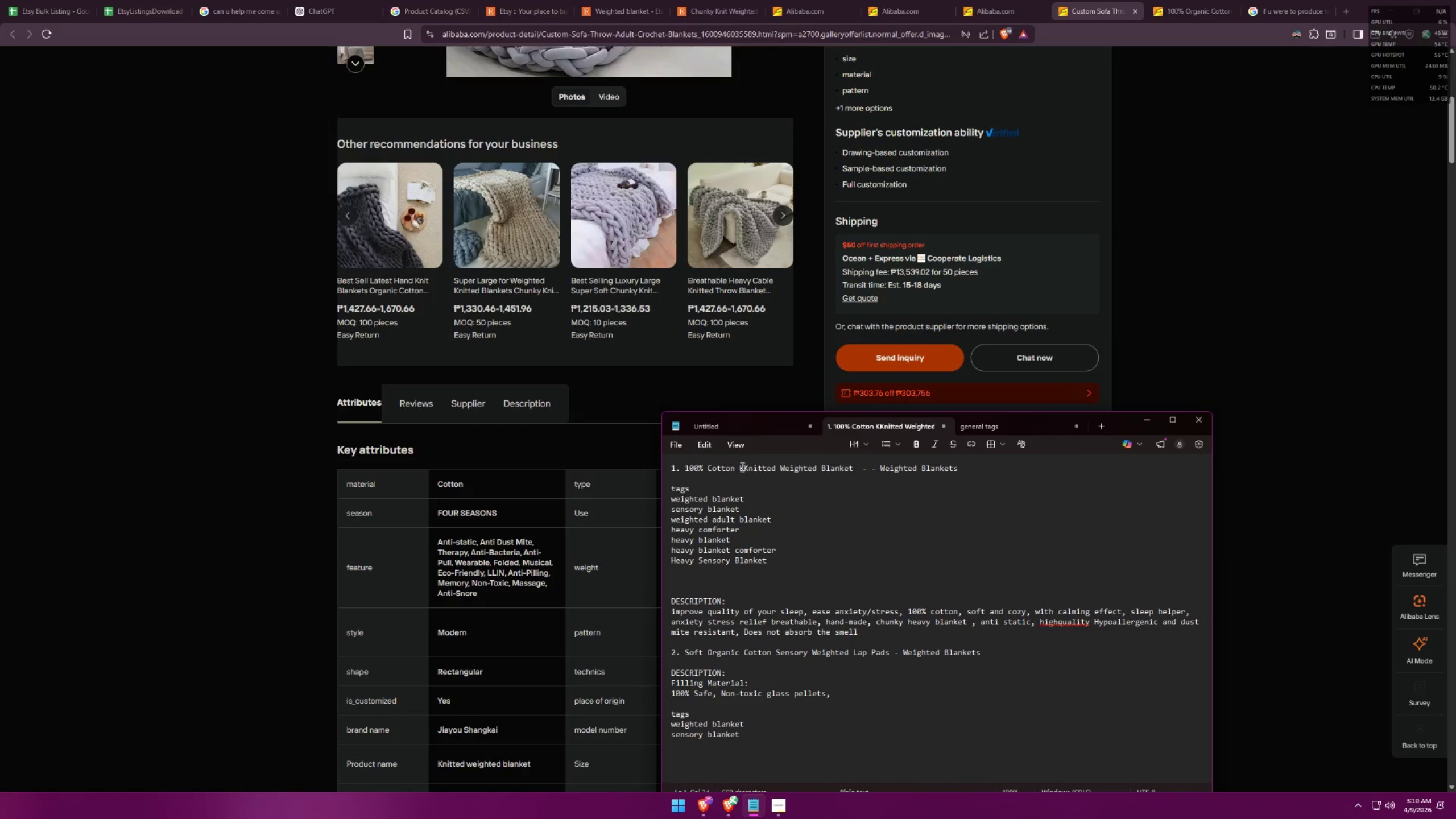 
left_click([743, 465])
 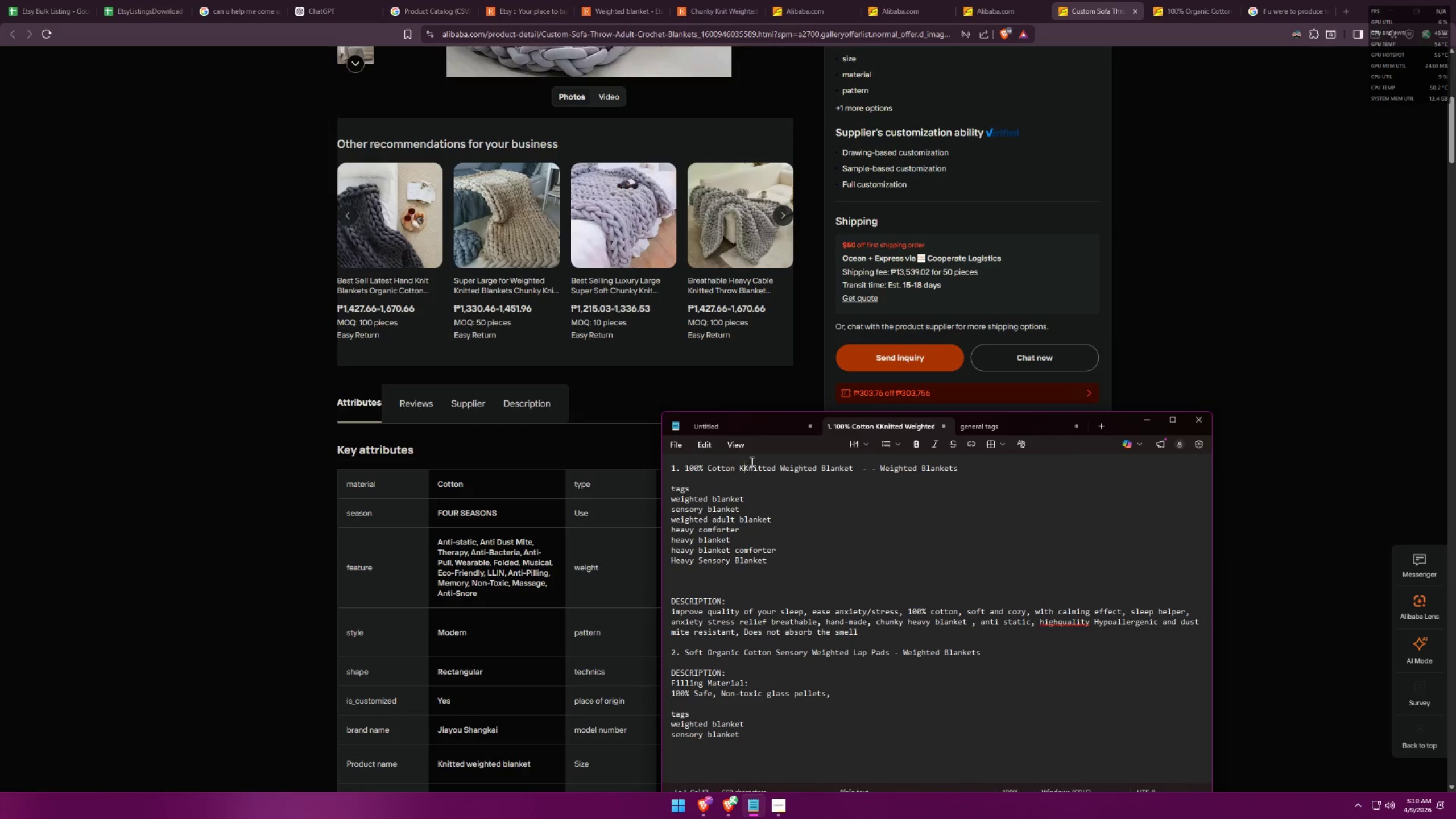 
key(Backspace)
 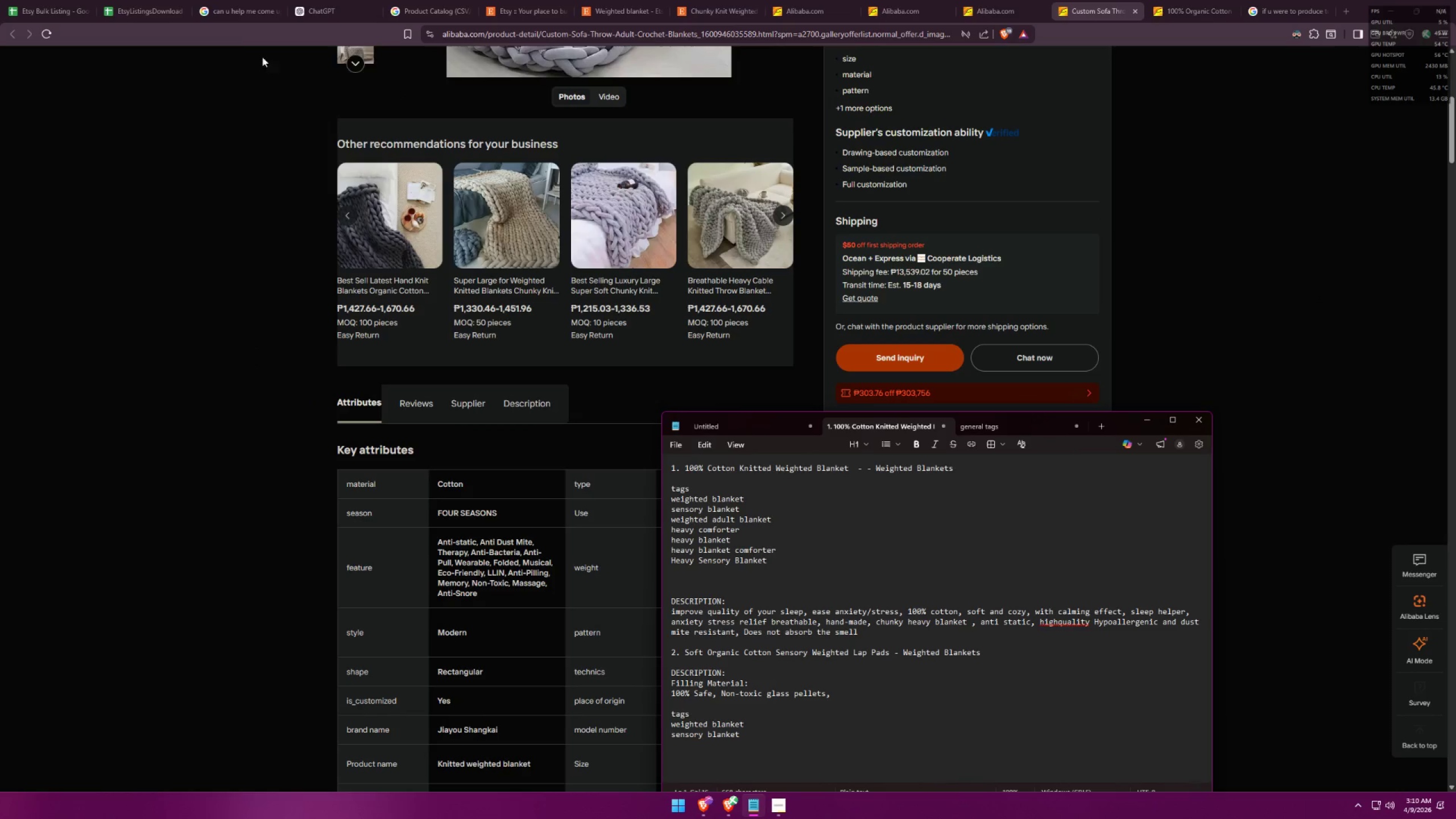 
mouse_move([125, 4])
 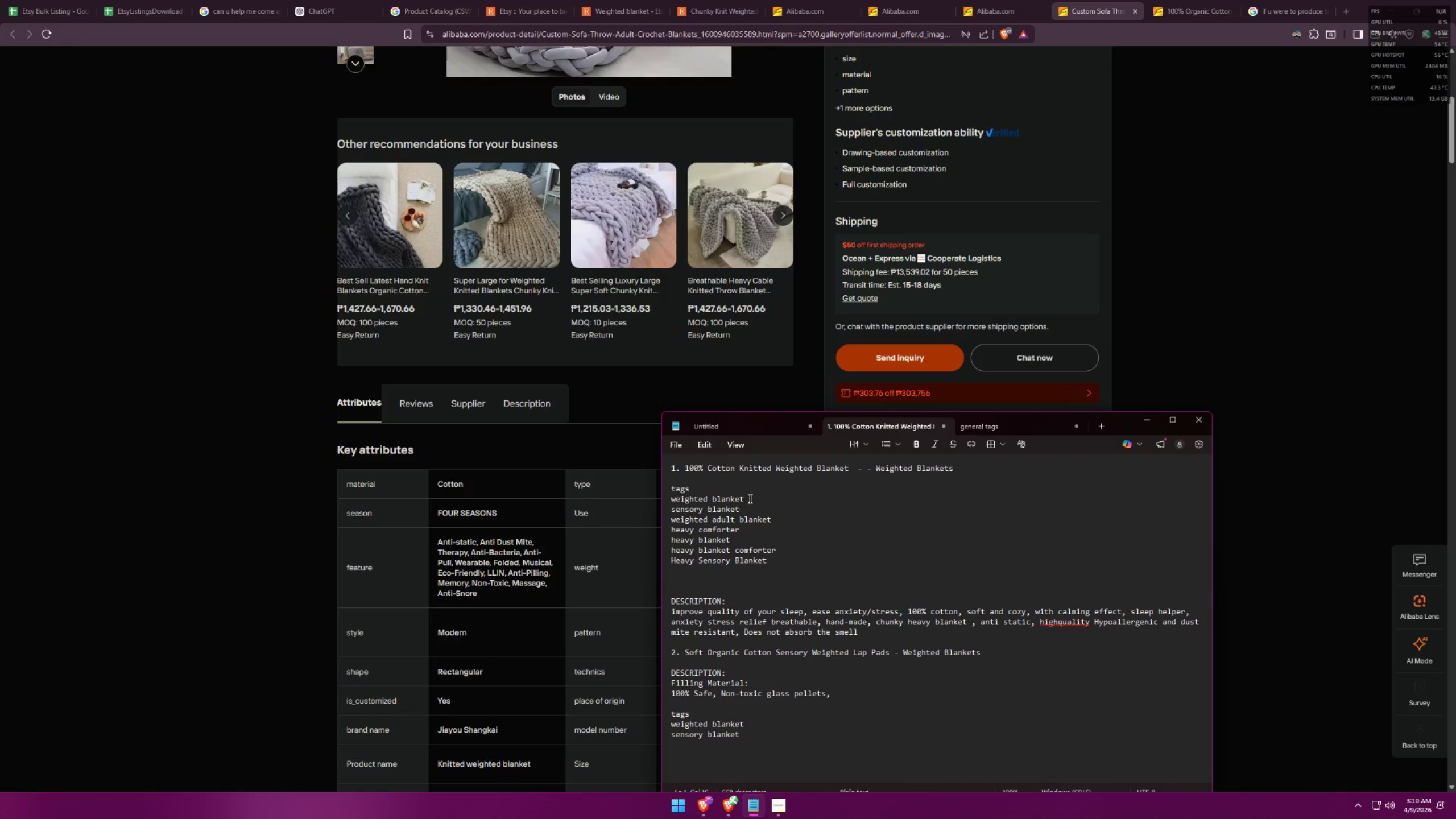 
left_click([753, 487])
 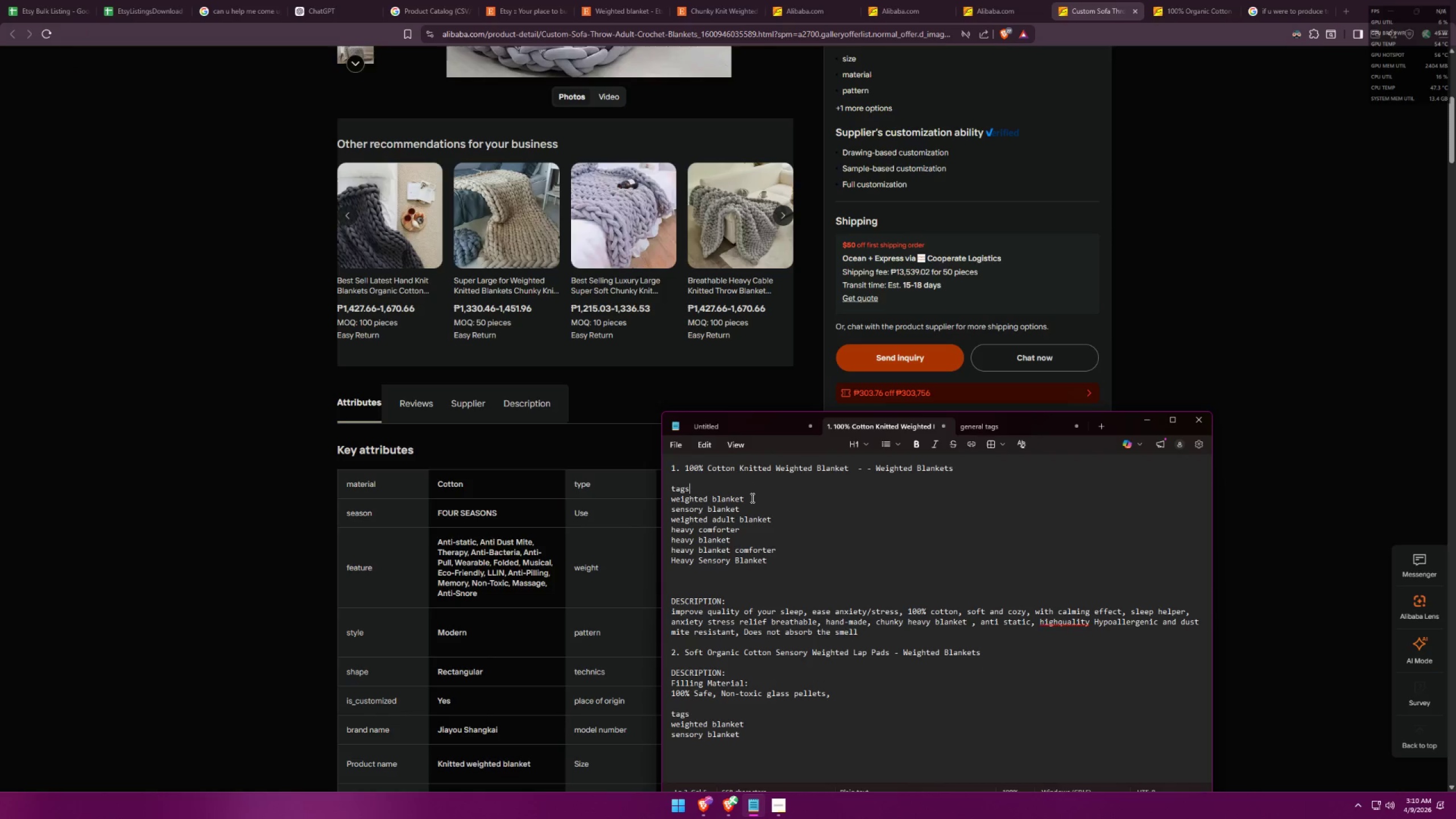 
key(Shift+ShiftLeft)
 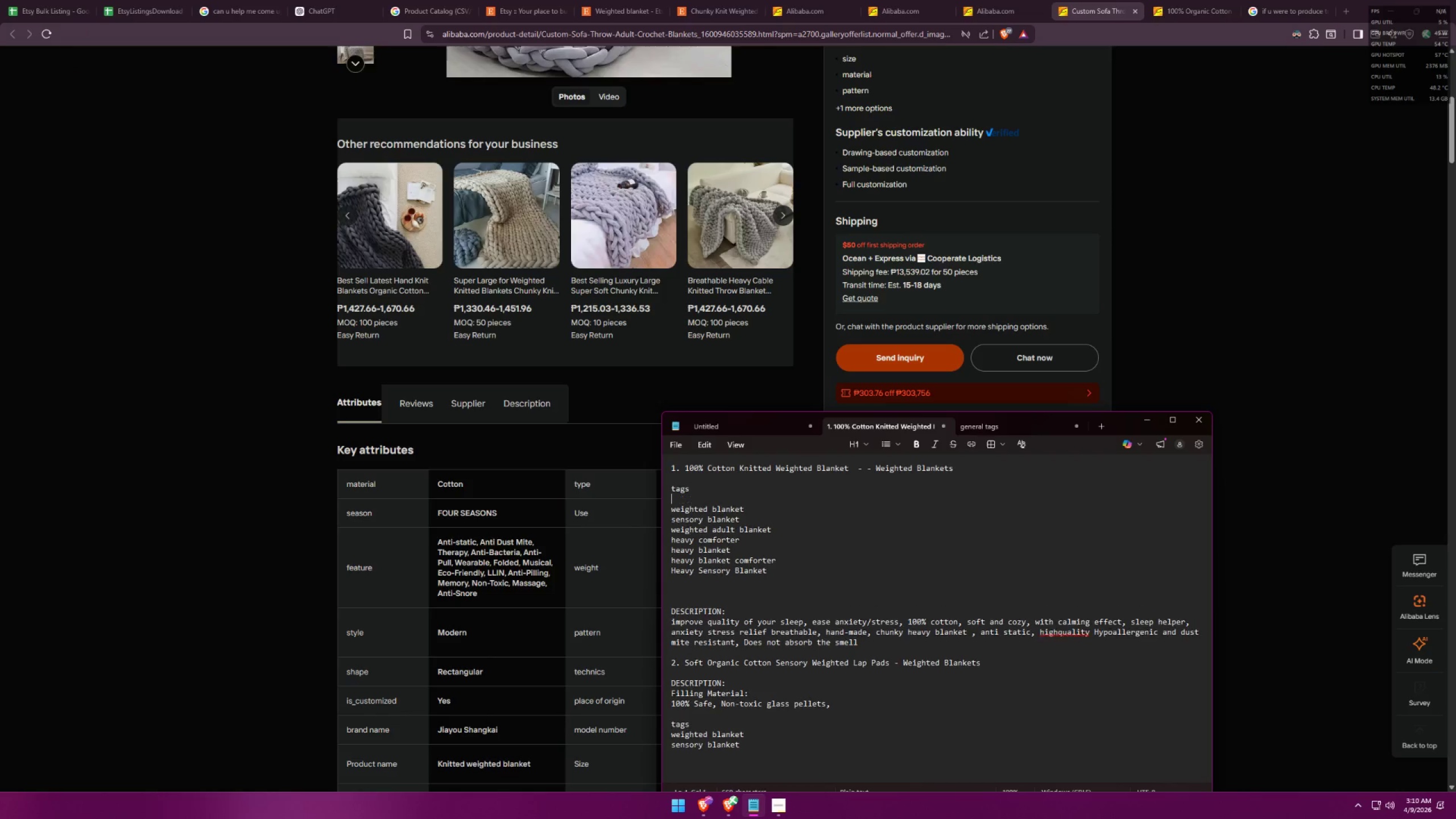 
key(Shift+Enter)
 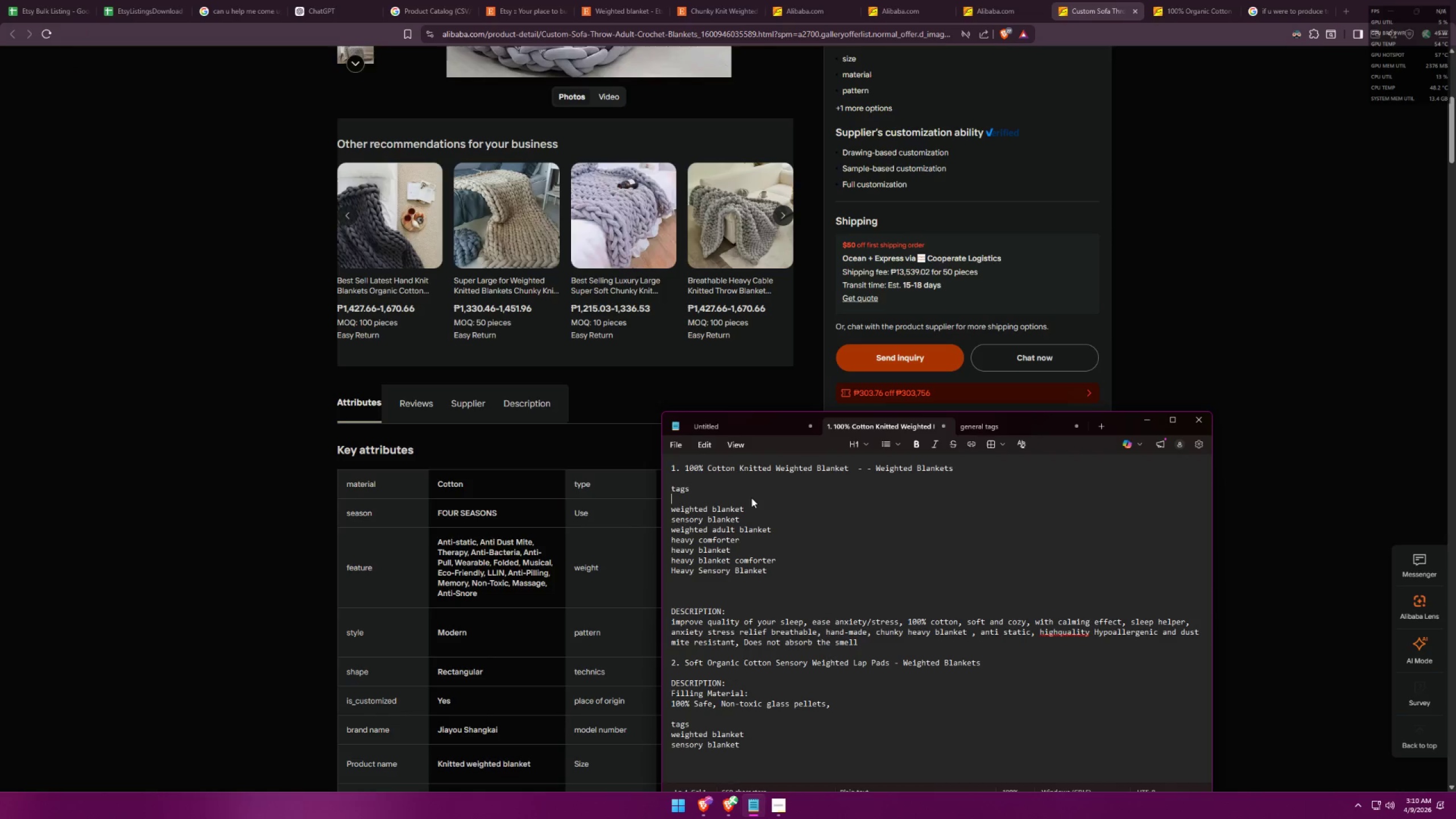 
type(cotton blanket)
 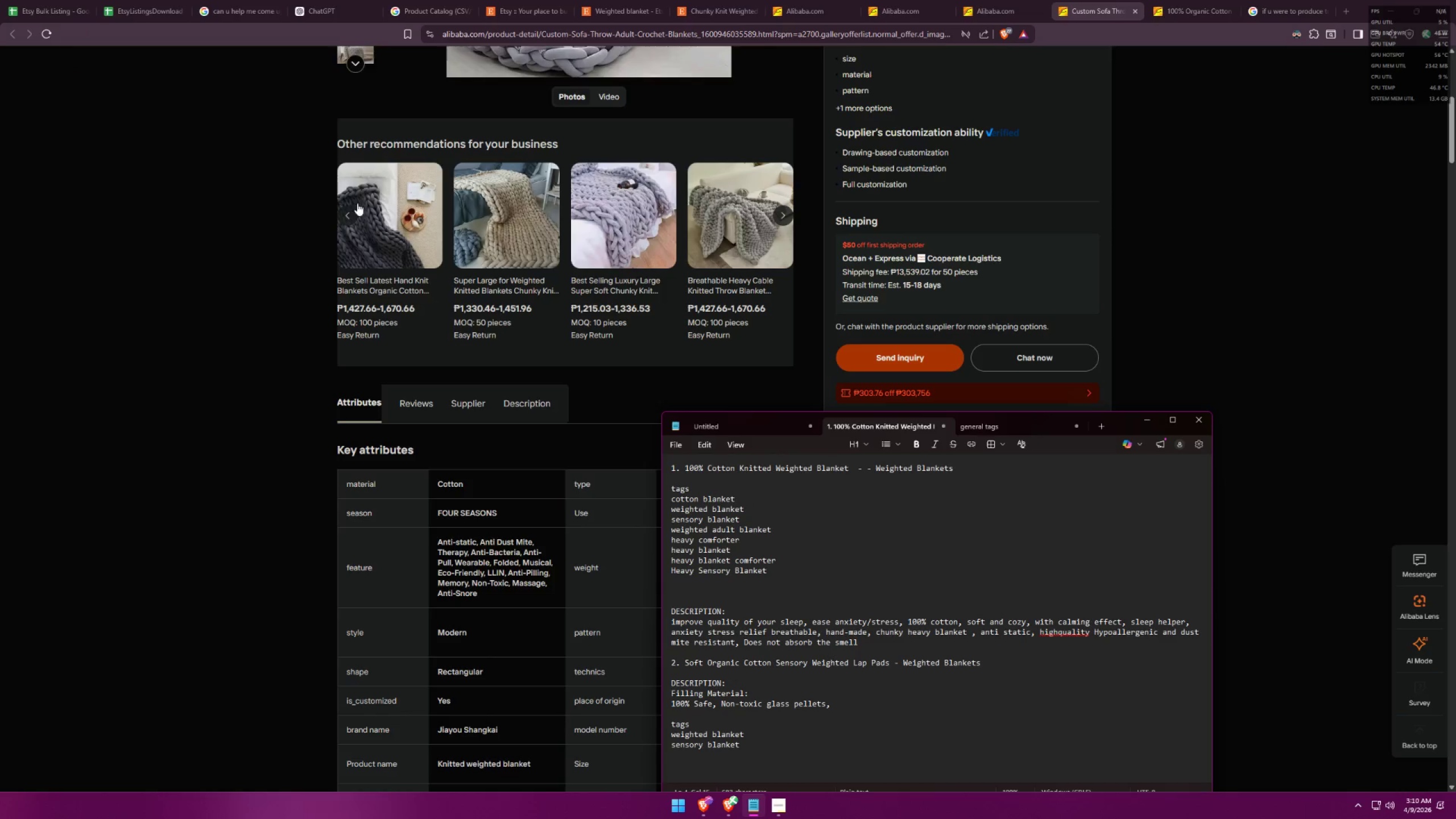 
left_click([346, 0])
 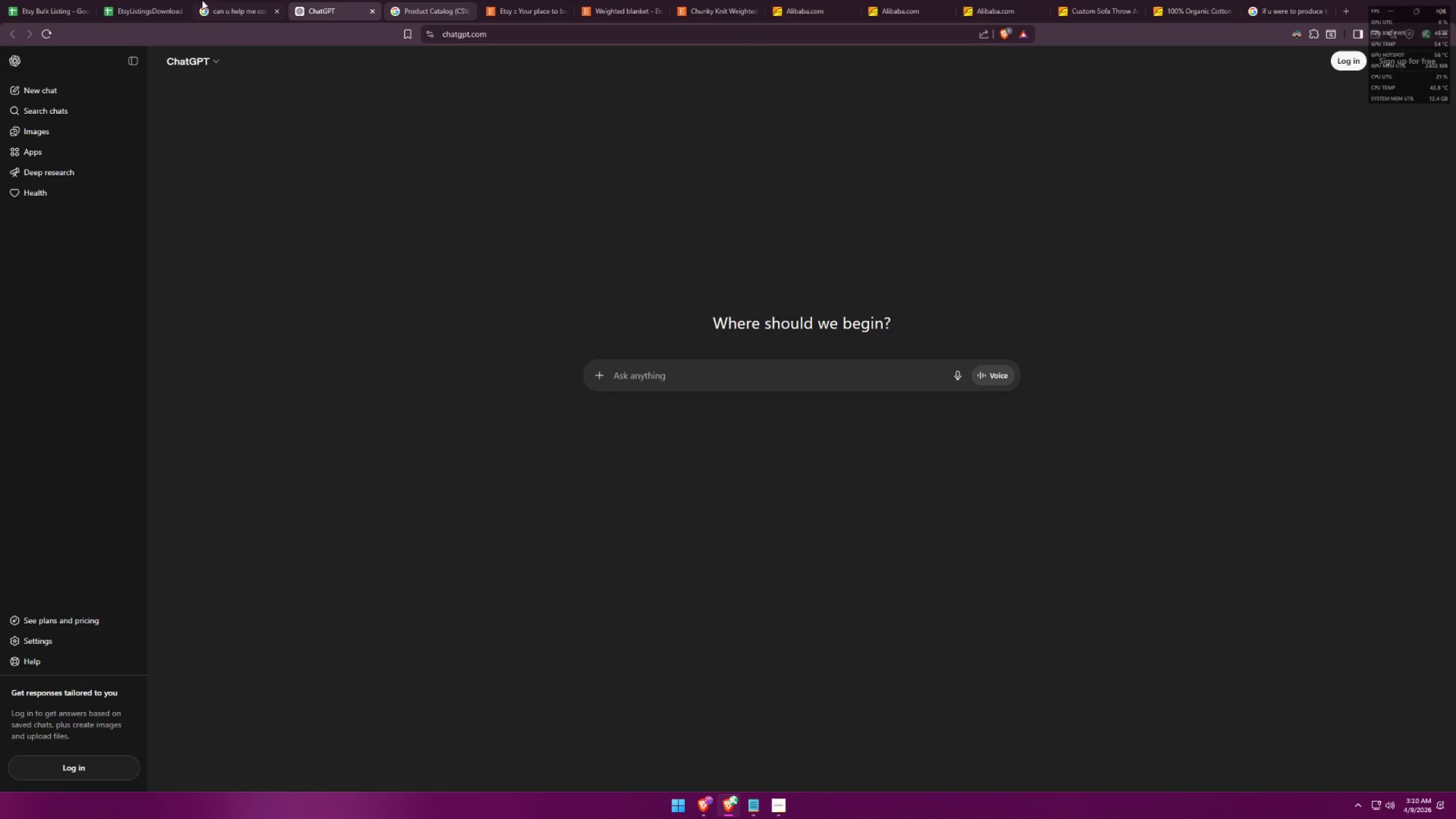 
left_click([77, 0])
 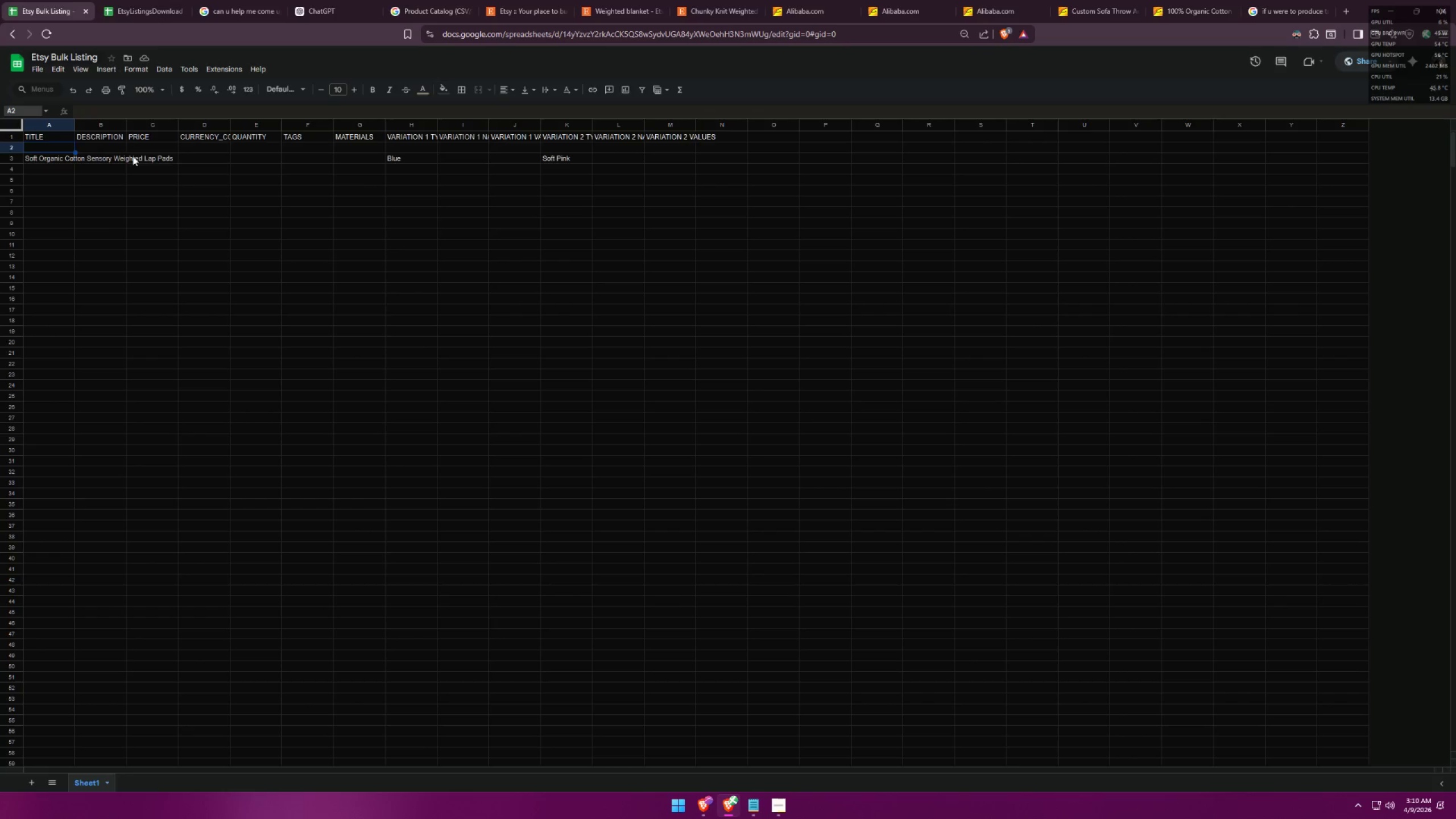 
key(Alt+AltLeft)
 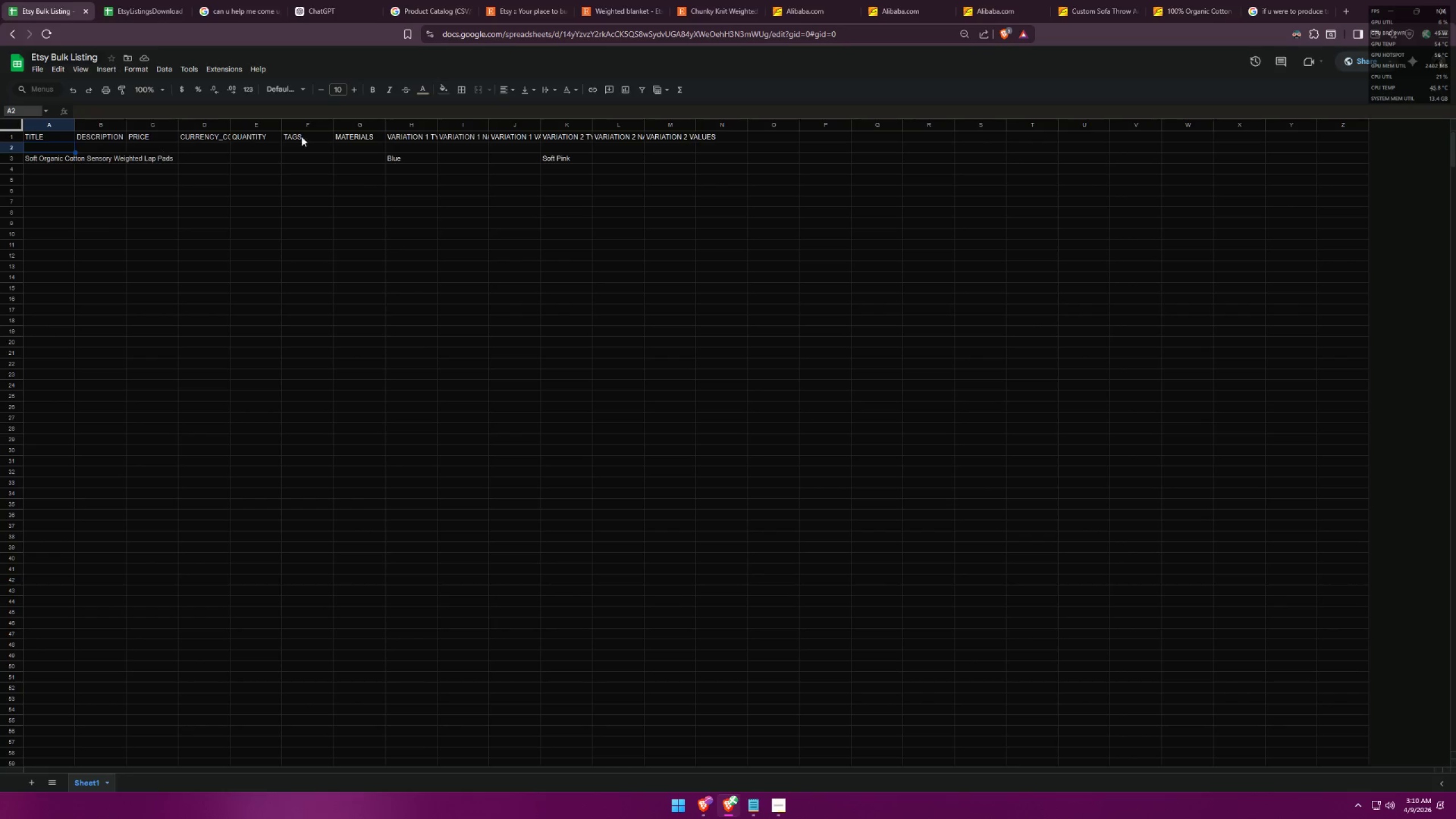 
key(Alt+Tab)
 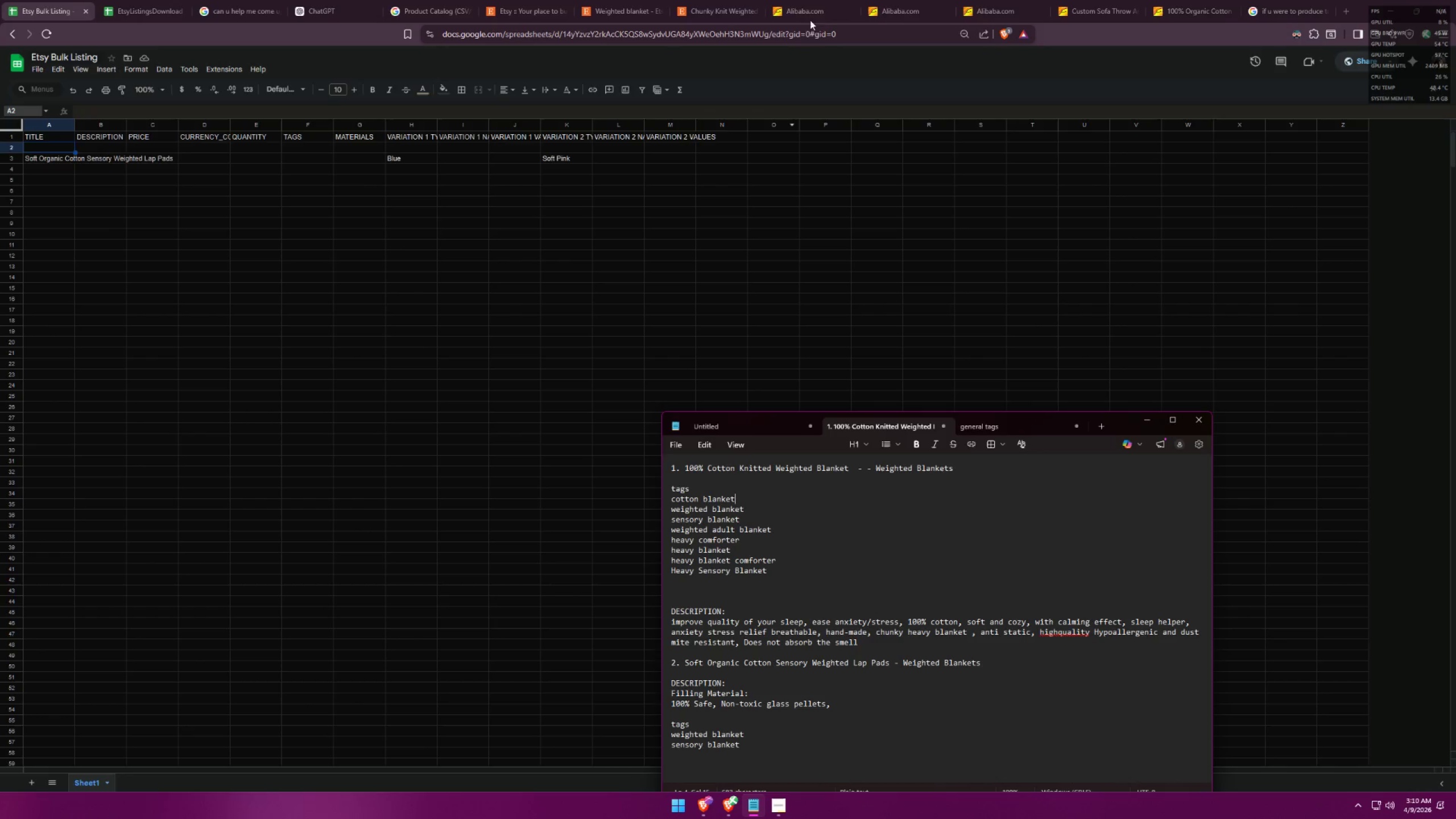 
left_click([729, 0])
 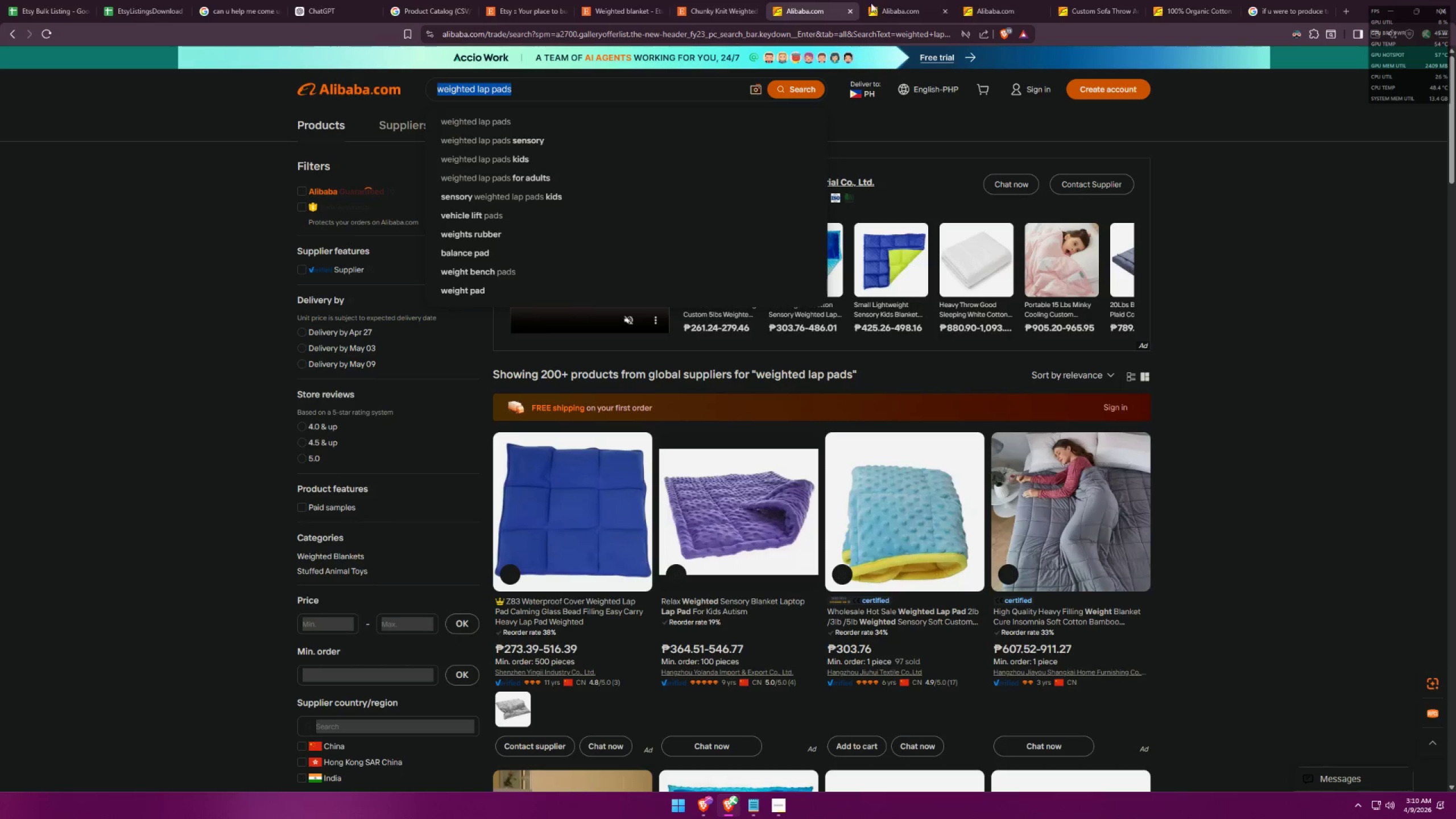 
triple_click([926, 0])
 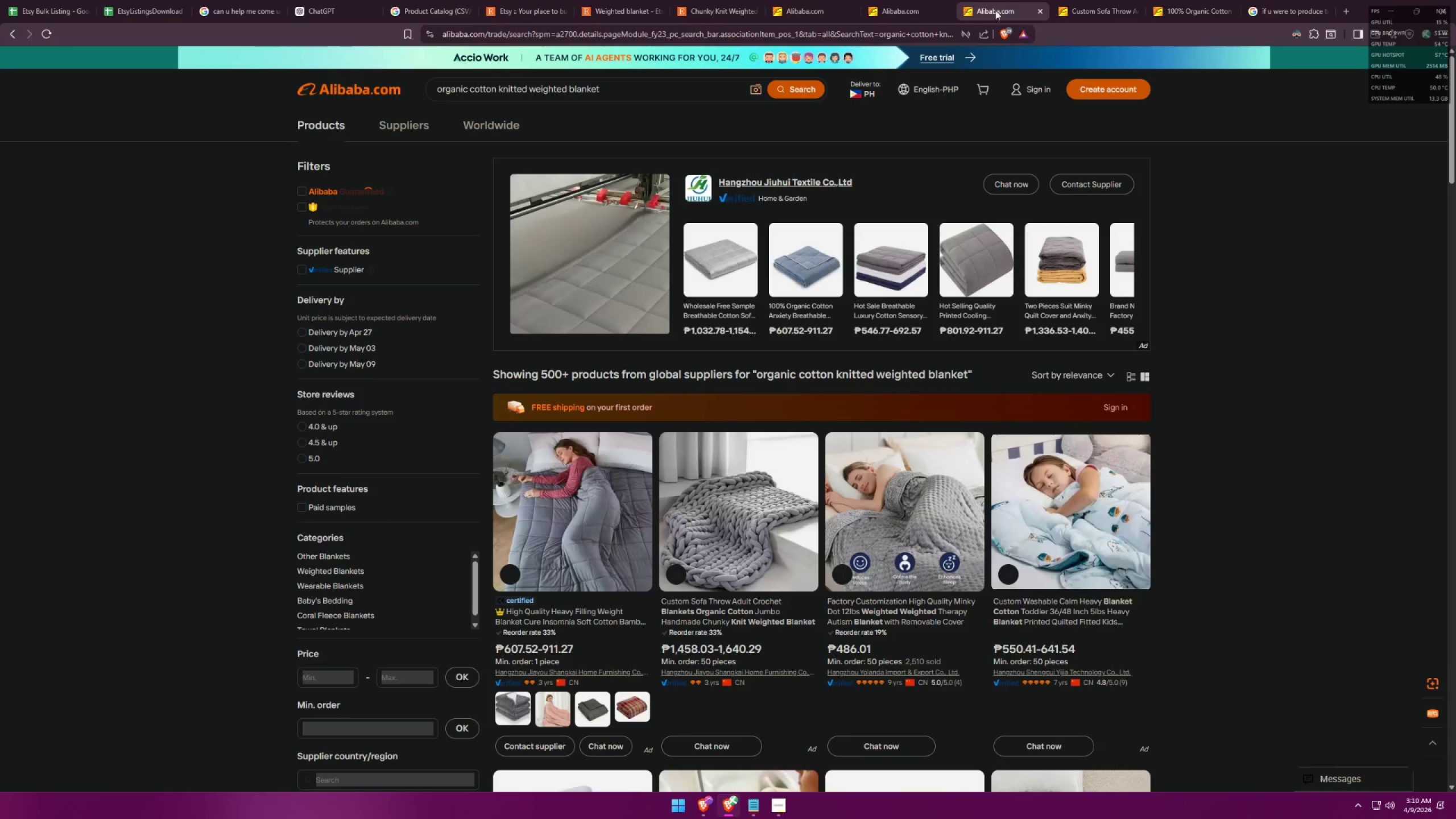 
scroll: coordinate [742, 644], scroll_direction: down, amount: 3.0
 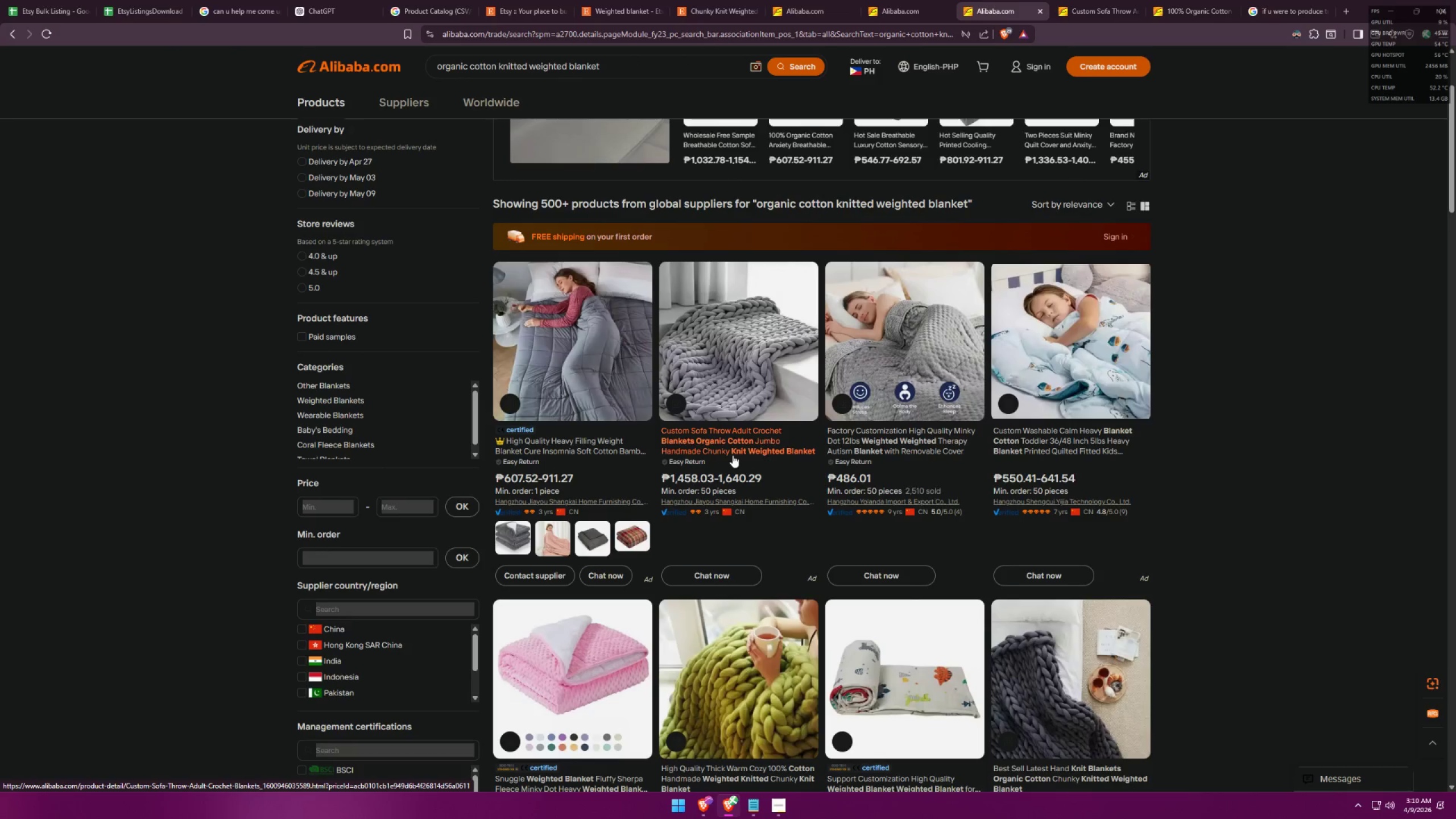 
mouse_move([752, 392])
 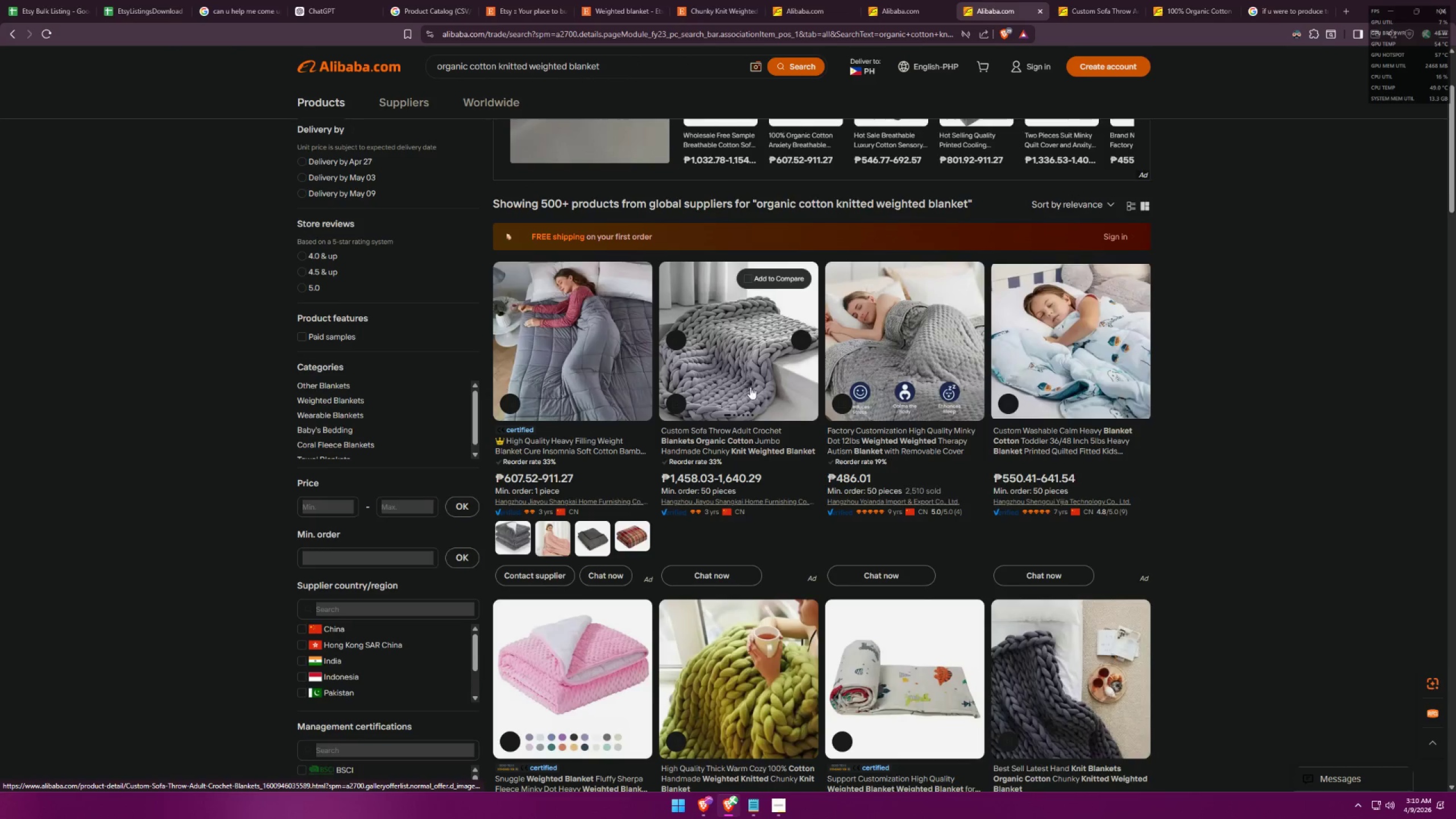 
scroll: coordinate [752, 394], scroll_direction: down, amount: 2.0
 